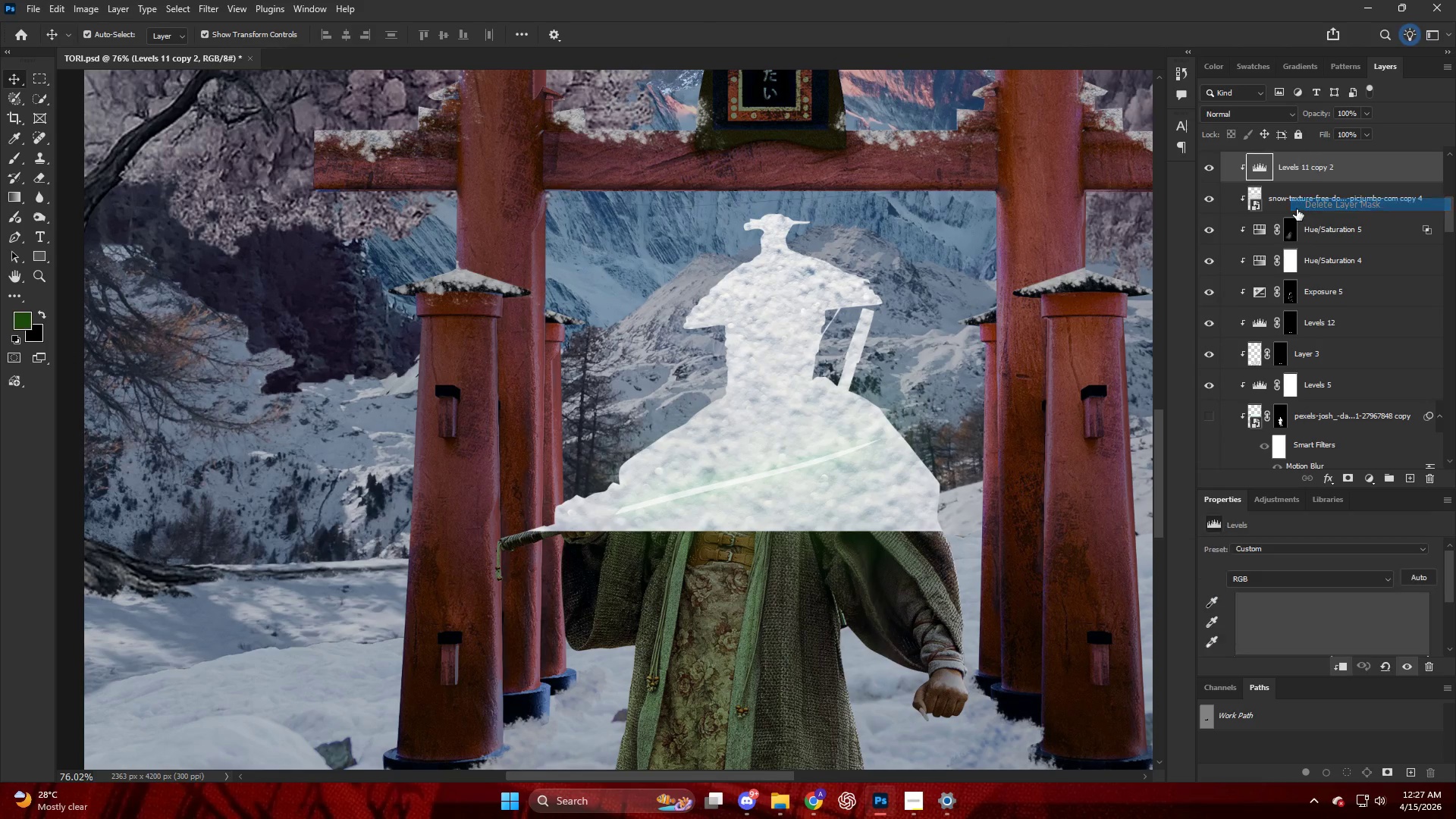 
left_click([1289, 205])
 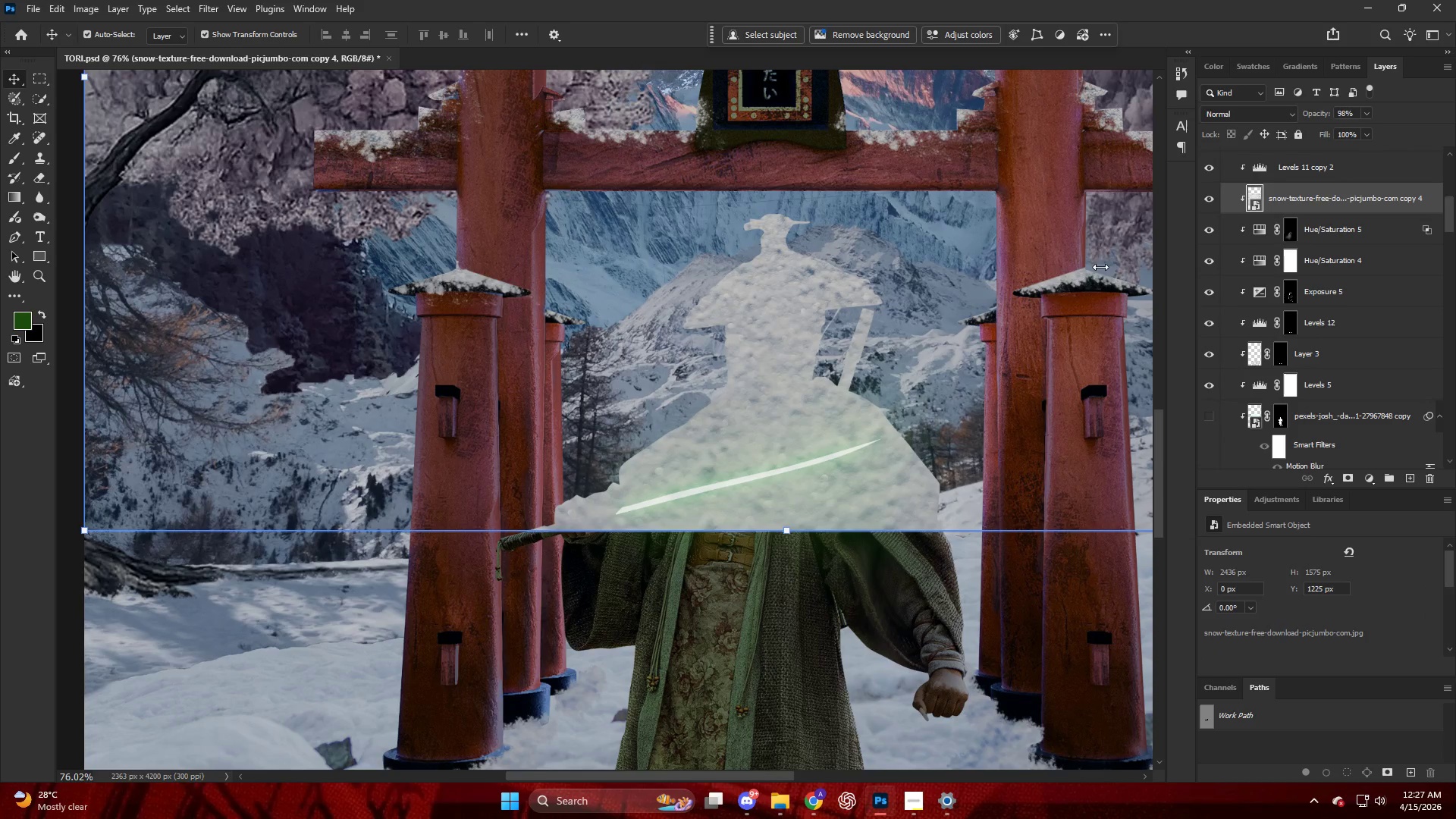 
key(Alt+AltLeft)
 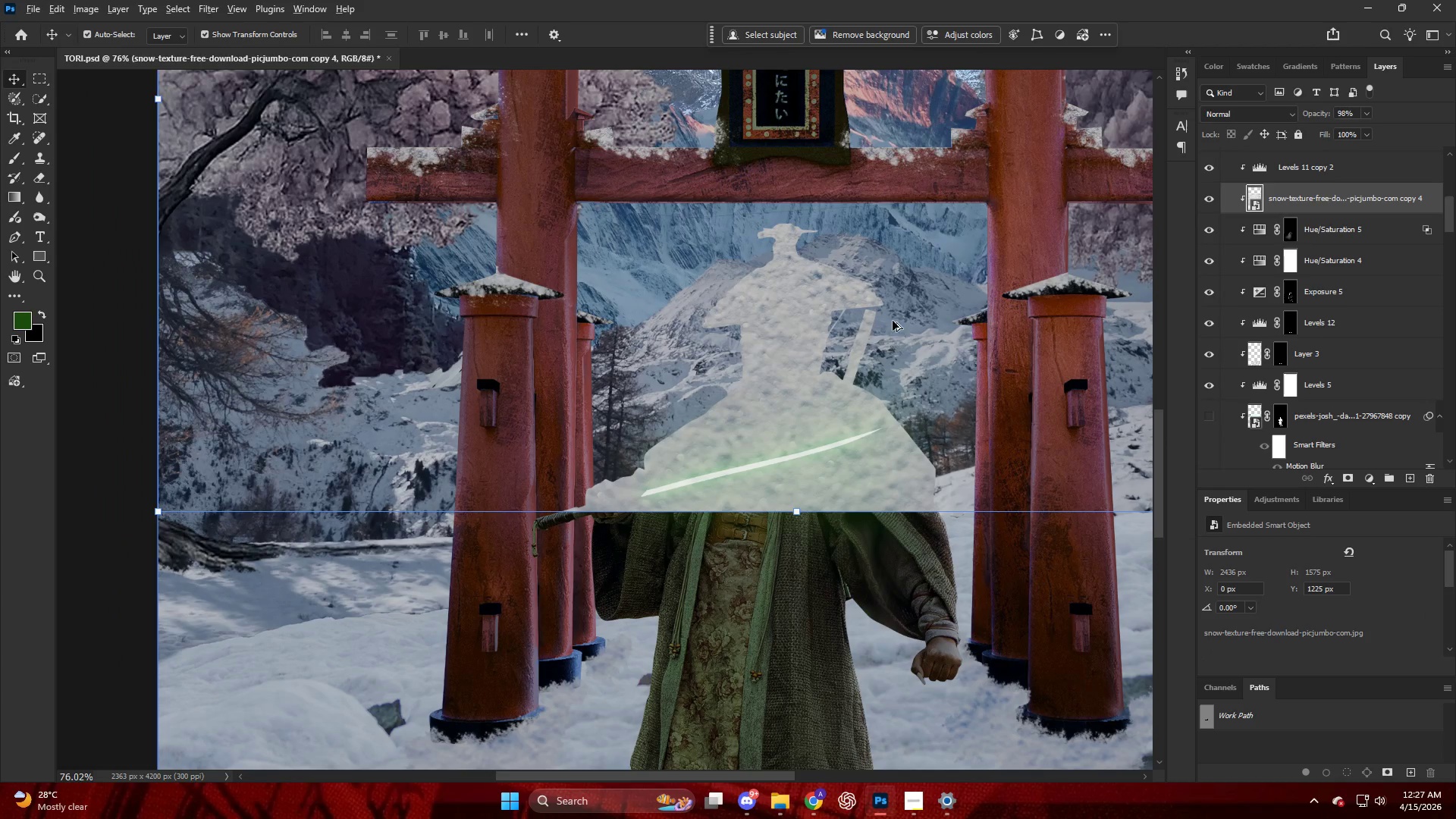 
scroll: coordinate [902, 324], scroll_direction: down, amount: 5.0
 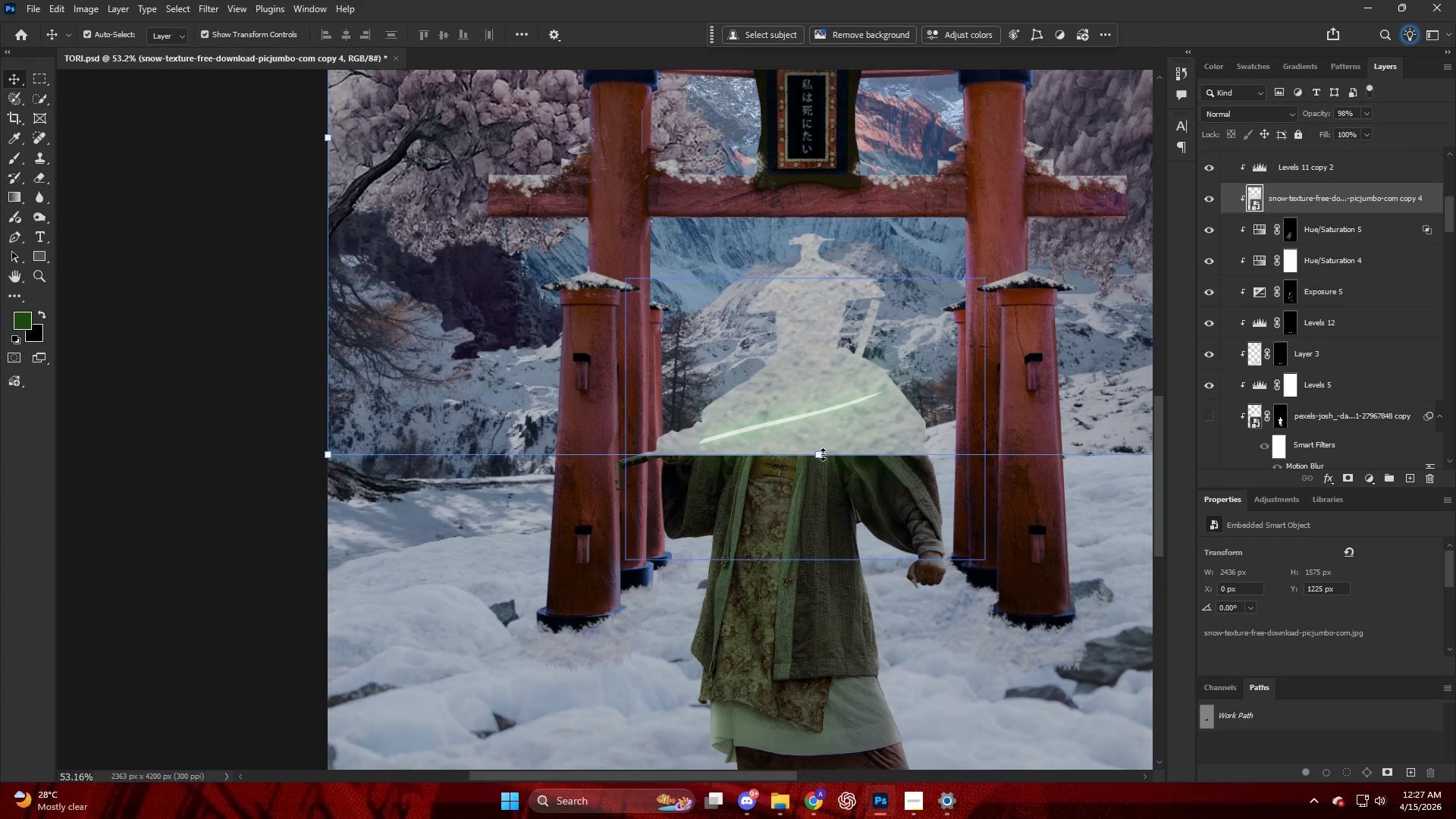 
left_click_drag(start_coordinate=[874, 366], to_coordinate=[878, 513])
 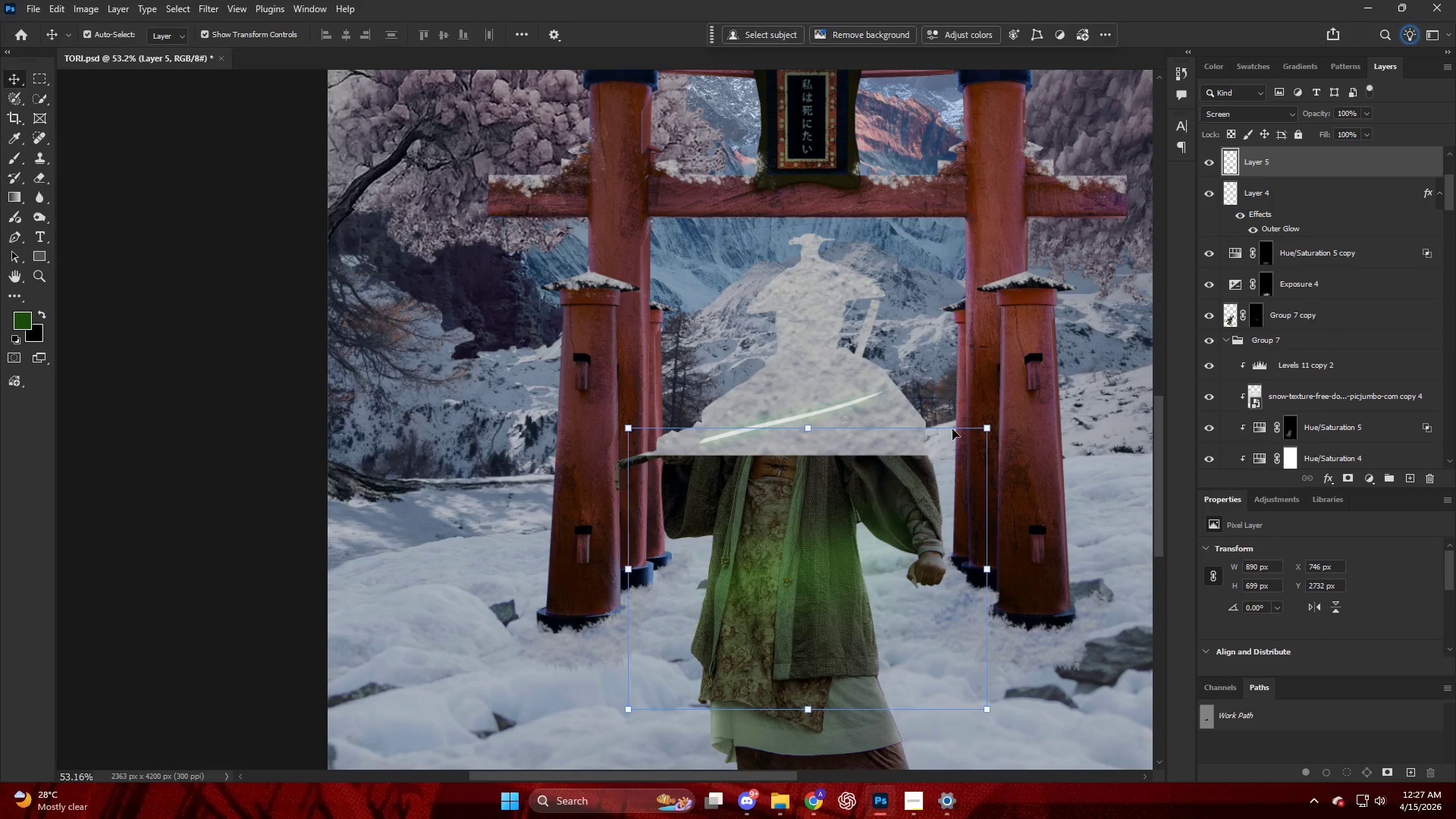 
key(Control+ControlLeft)
 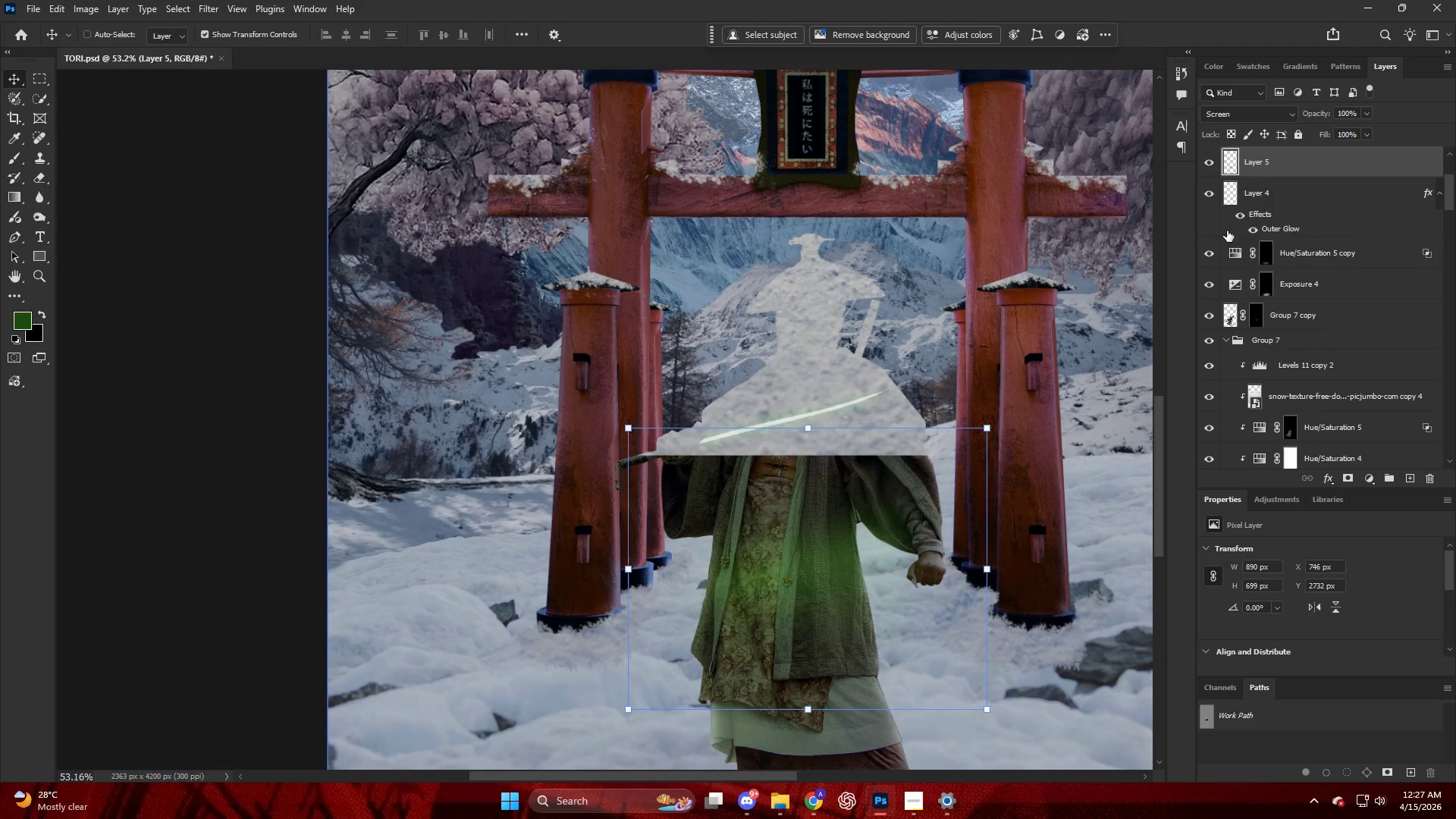 
key(Control+Z)
 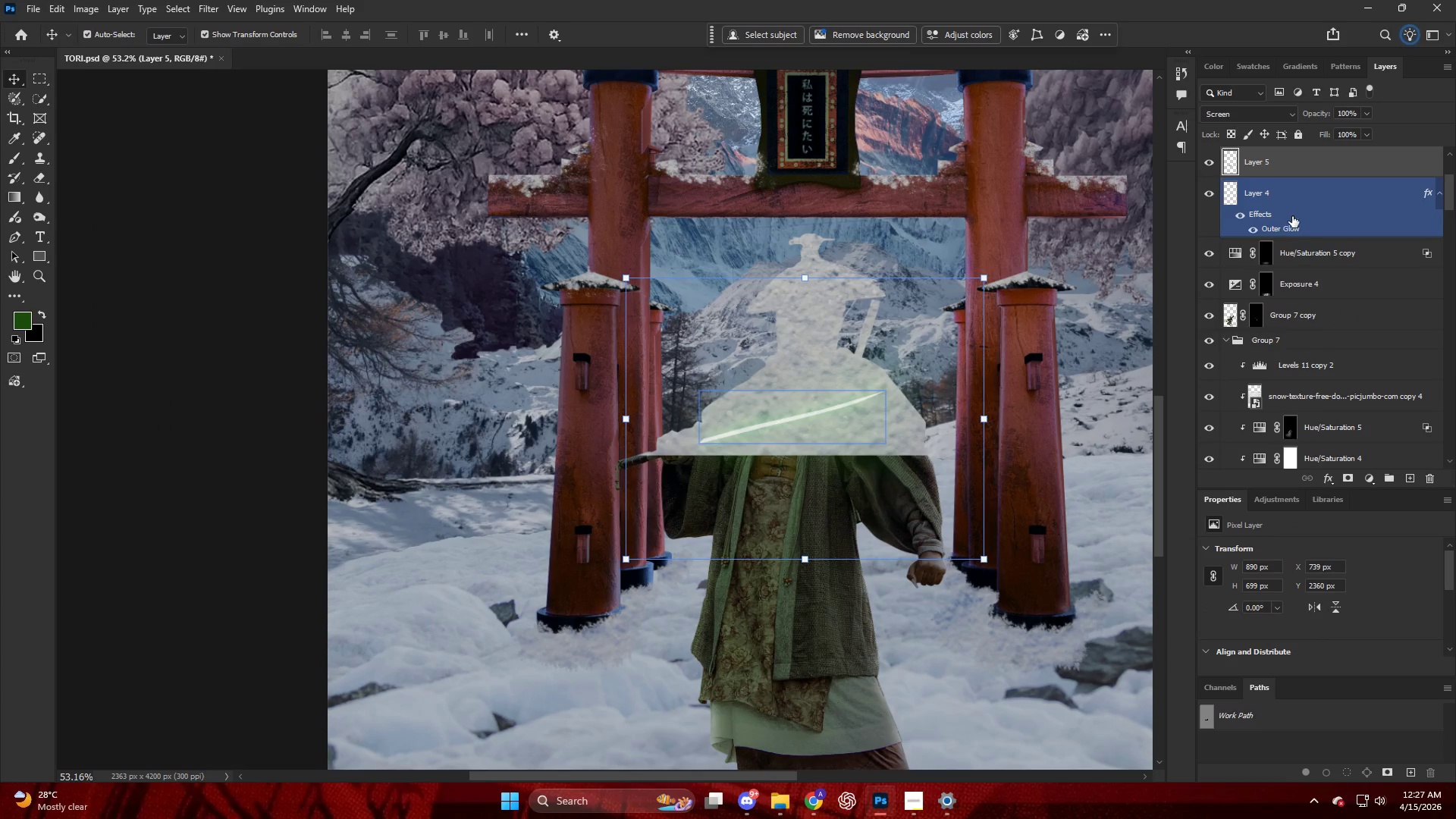 
scroll: coordinate [1322, 248], scroll_direction: up, amount: 4.0
 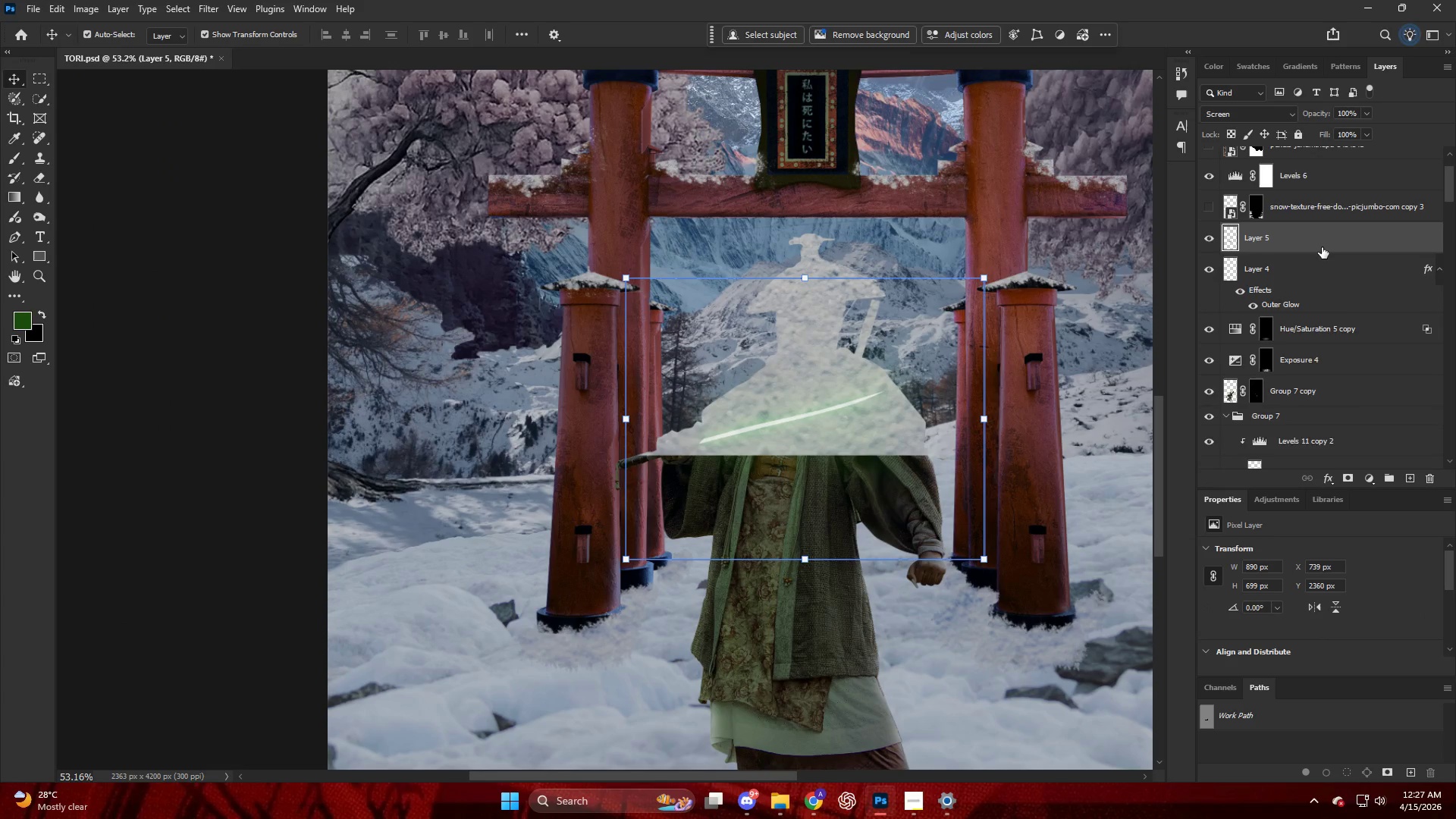 
scroll: coordinate [1322, 289], scroll_direction: down, amount: 6.0
 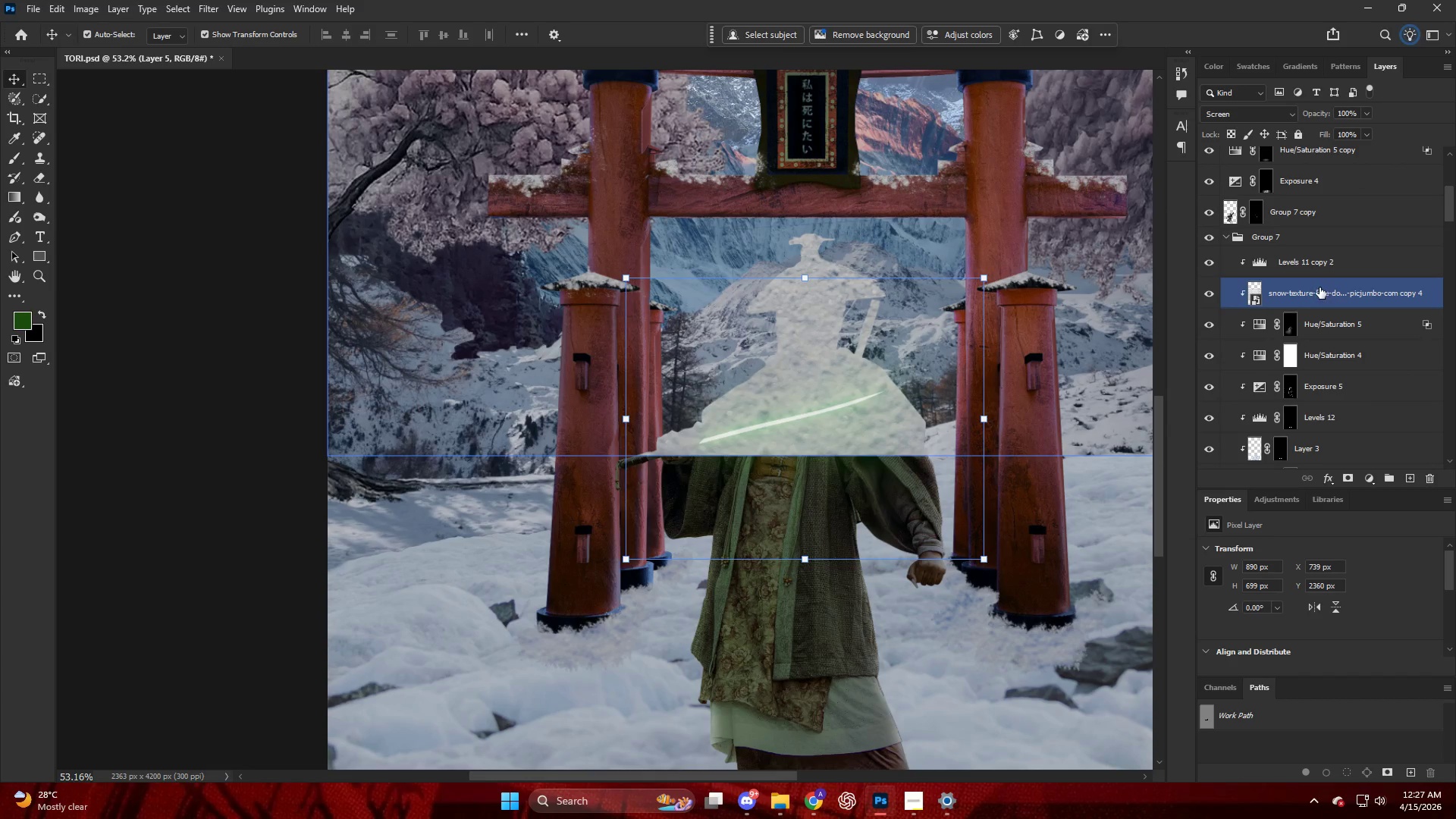 
left_click([1316, 286])
 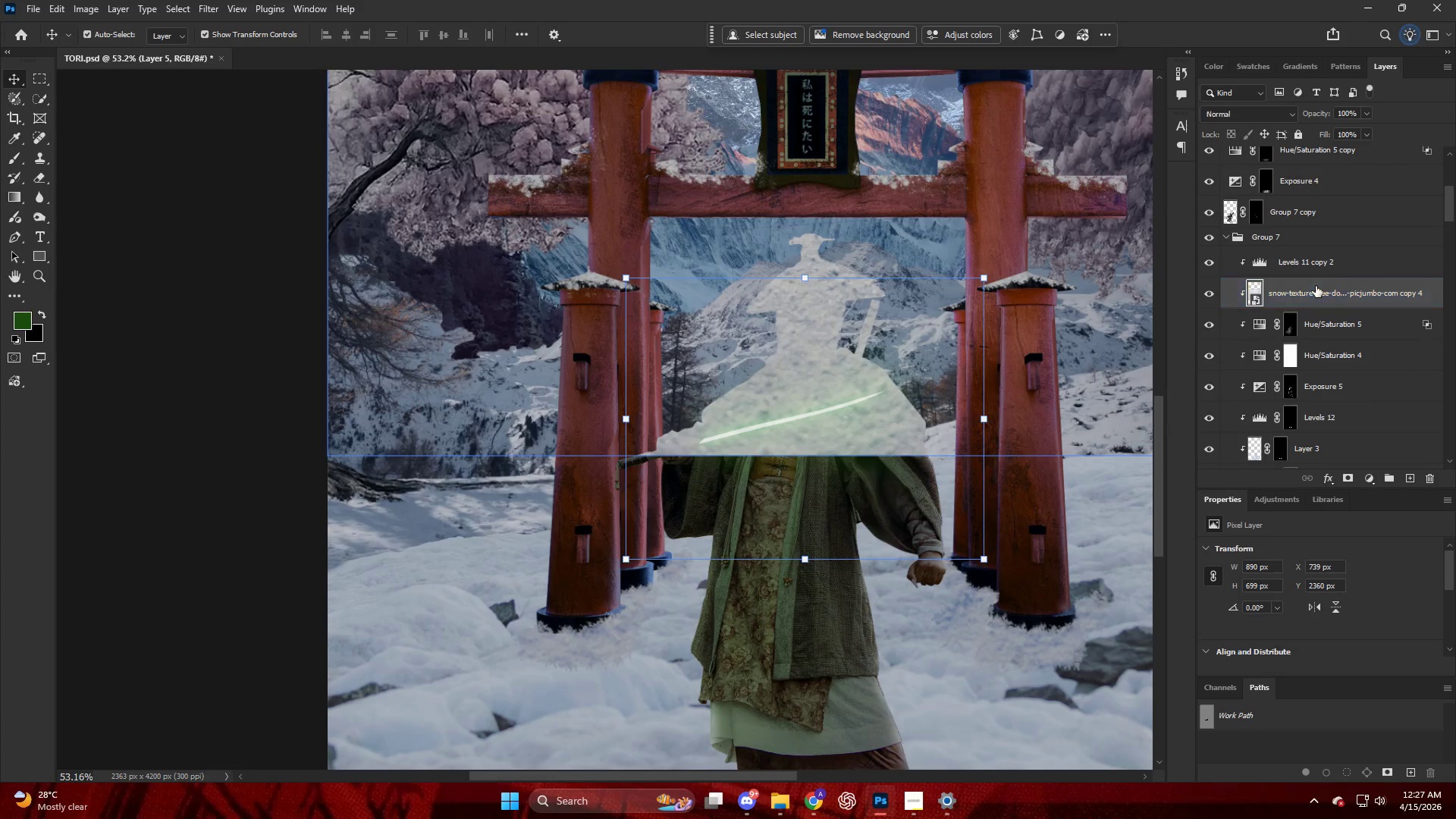 
key(Control+Z)
 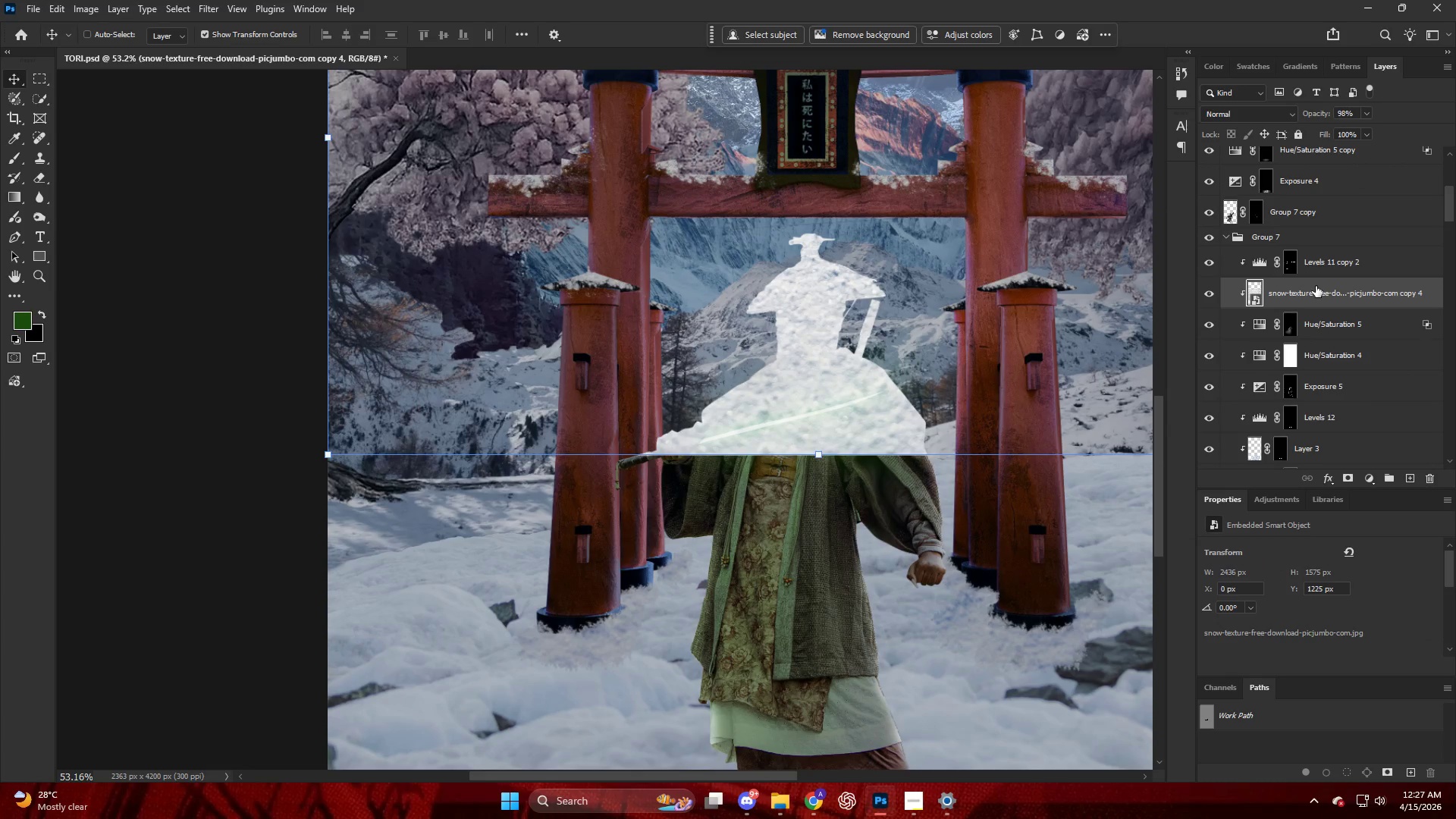 
key(Control+Z)
 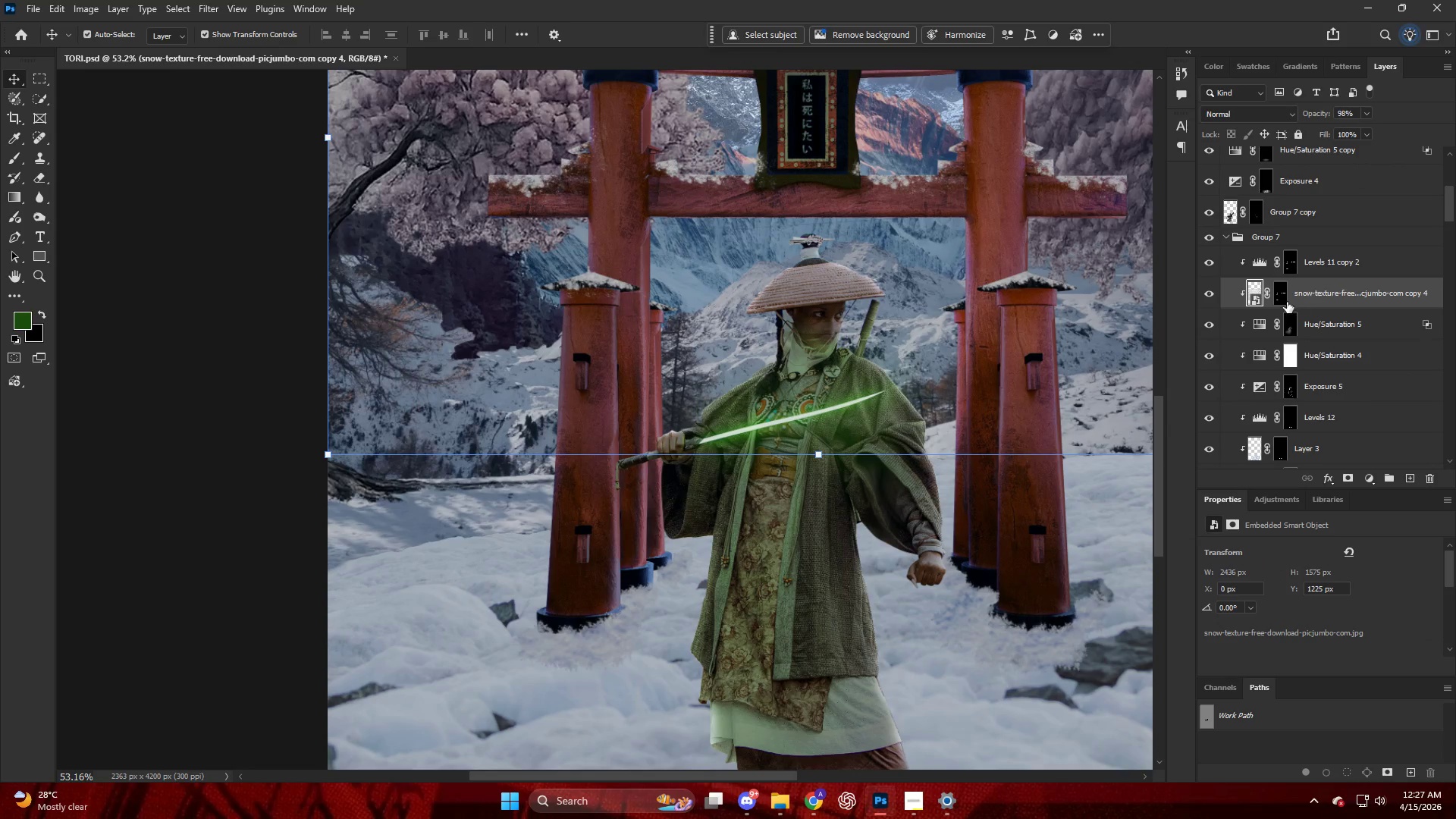 
right_click([1276, 299])
 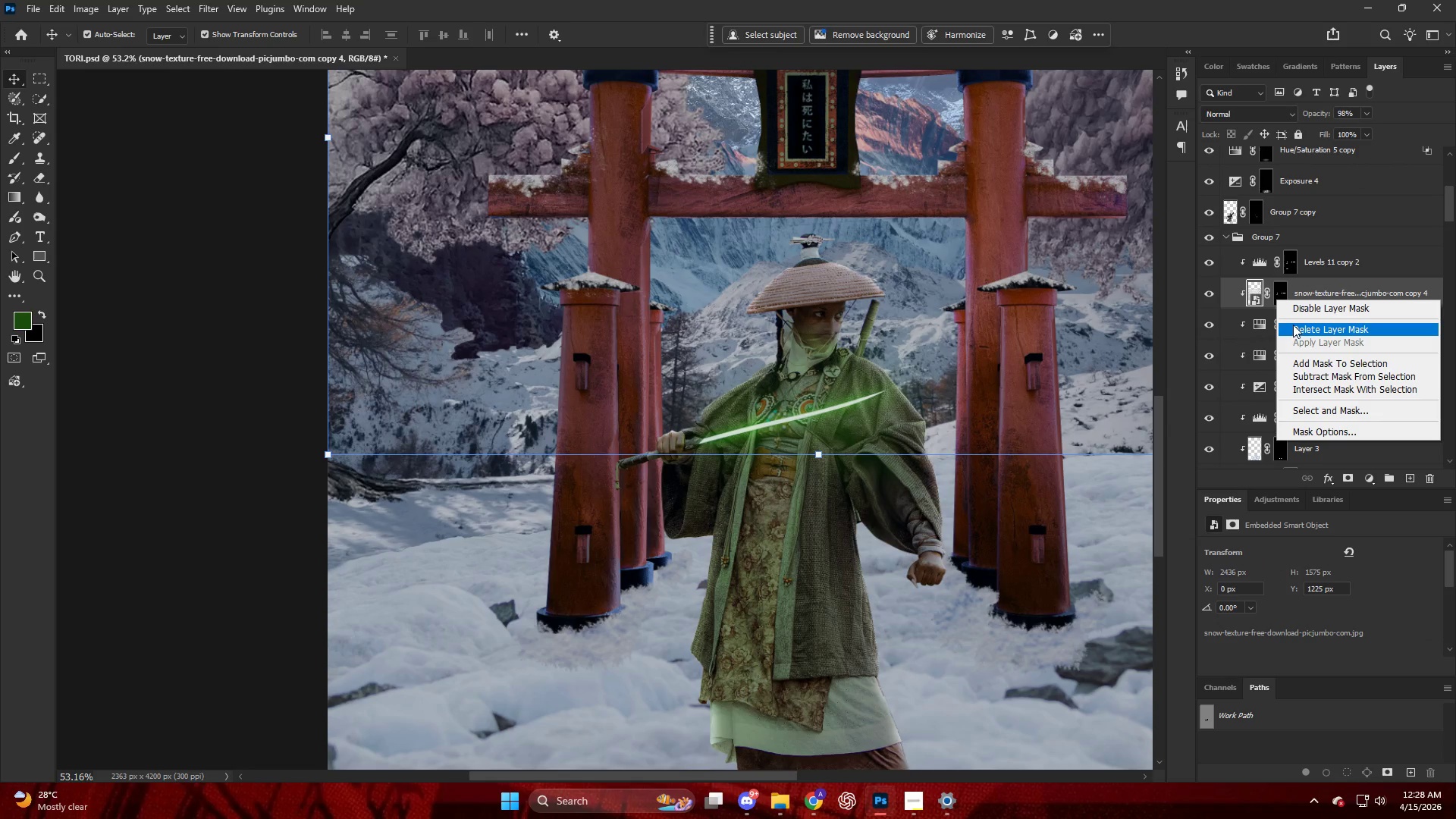 
left_click([1294, 328])
 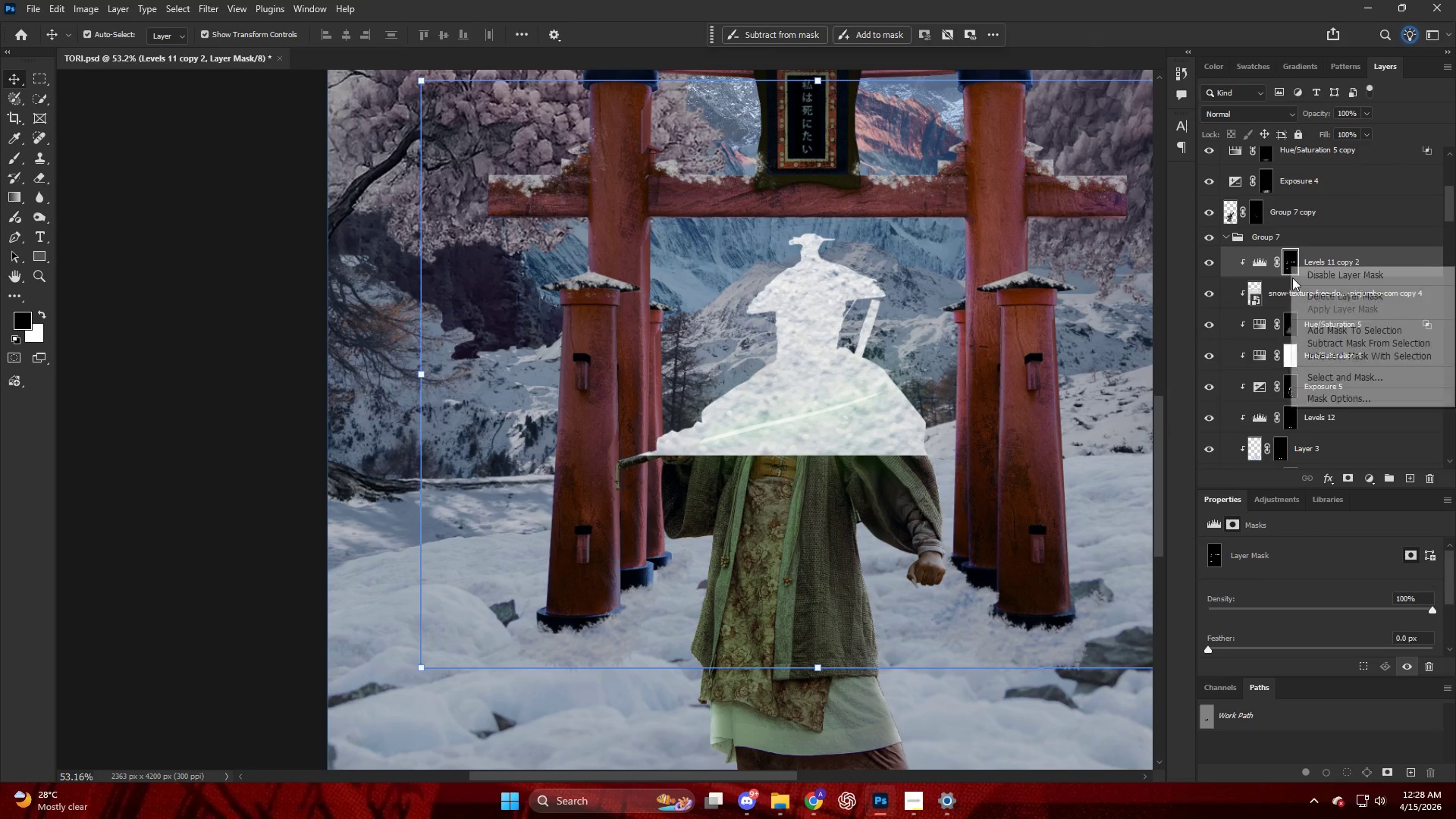 
left_click([1301, 298])
 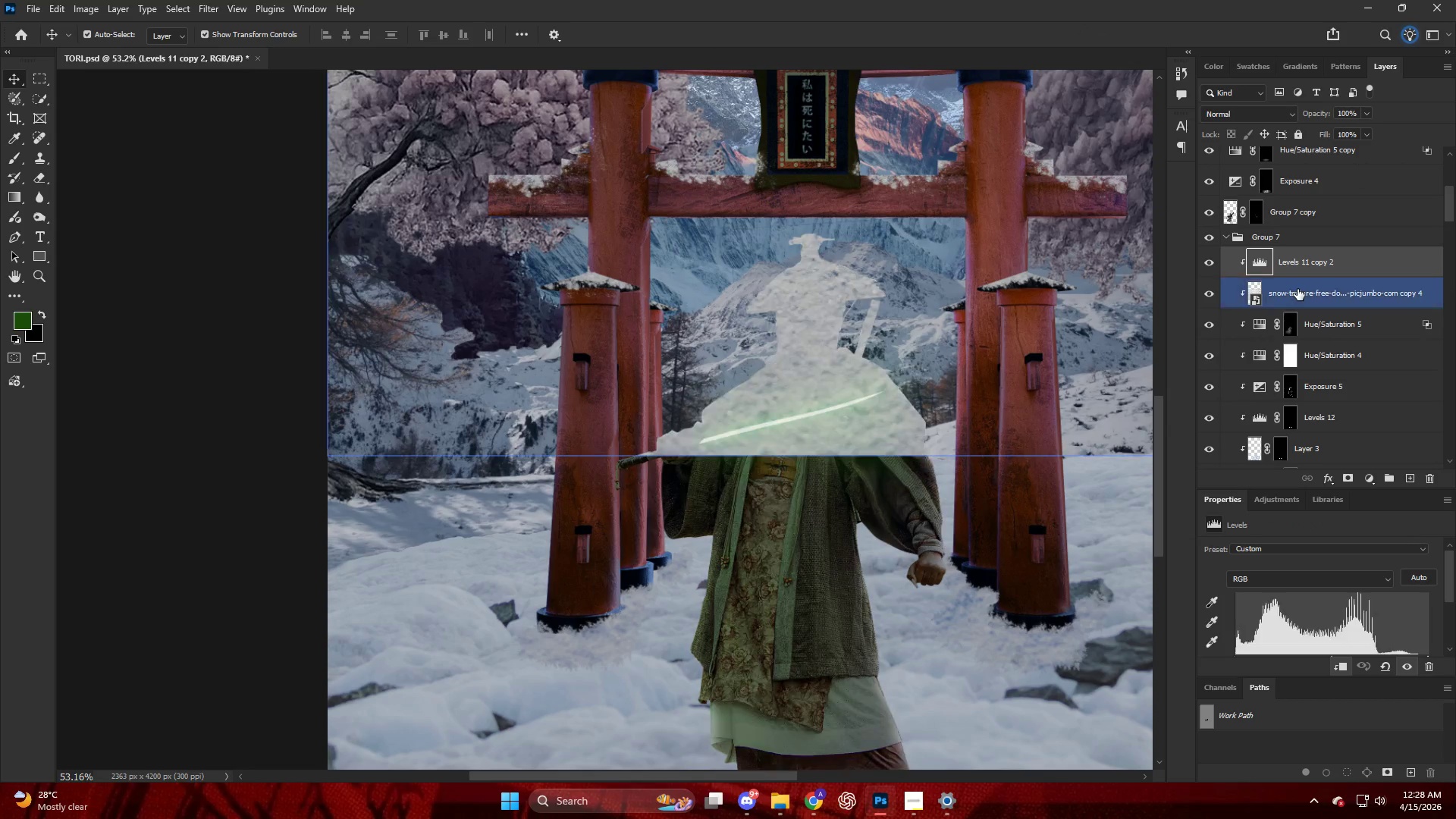 
left_click([1298, 289])
 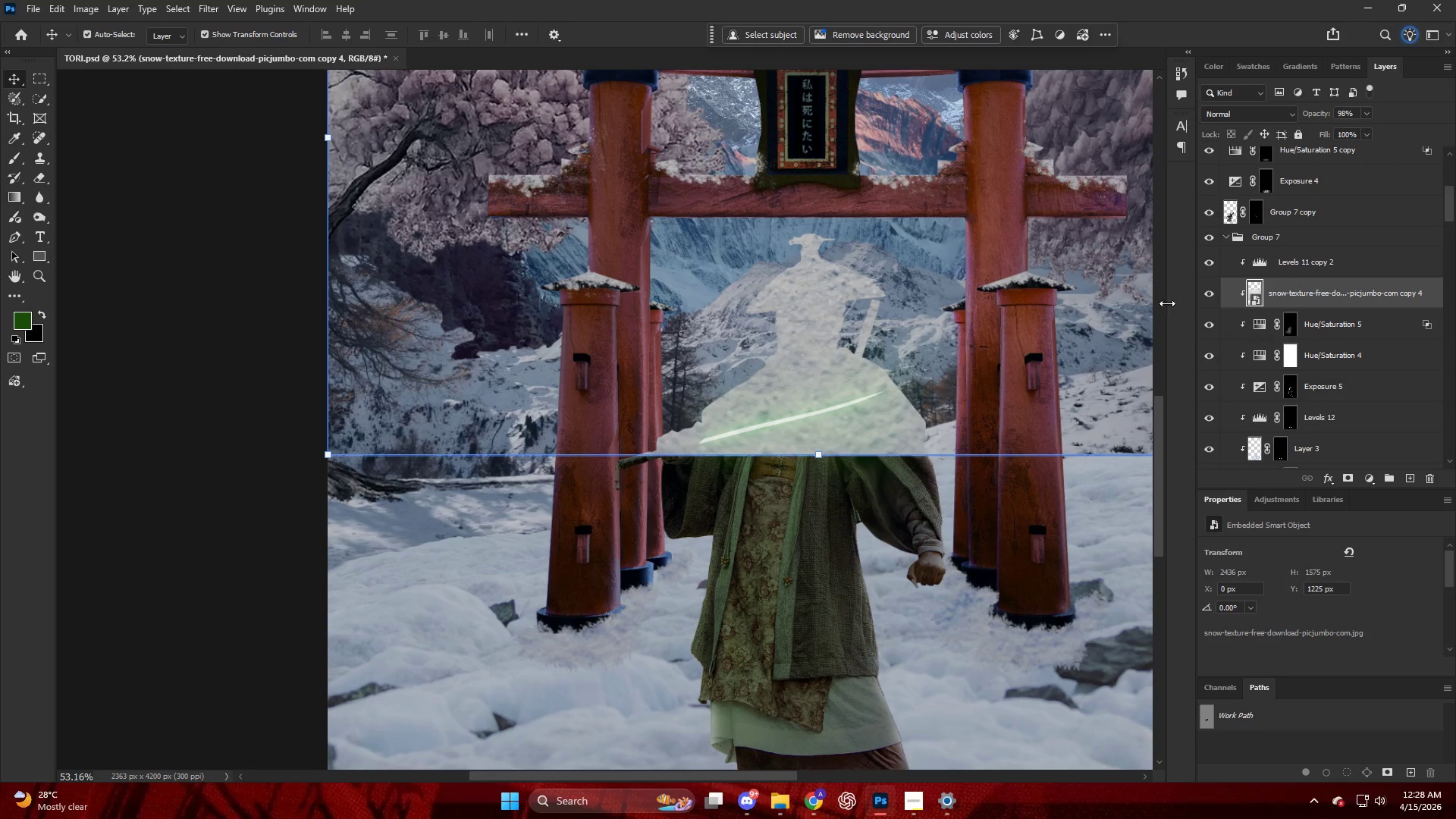 
key(Alt+AltLeft)
 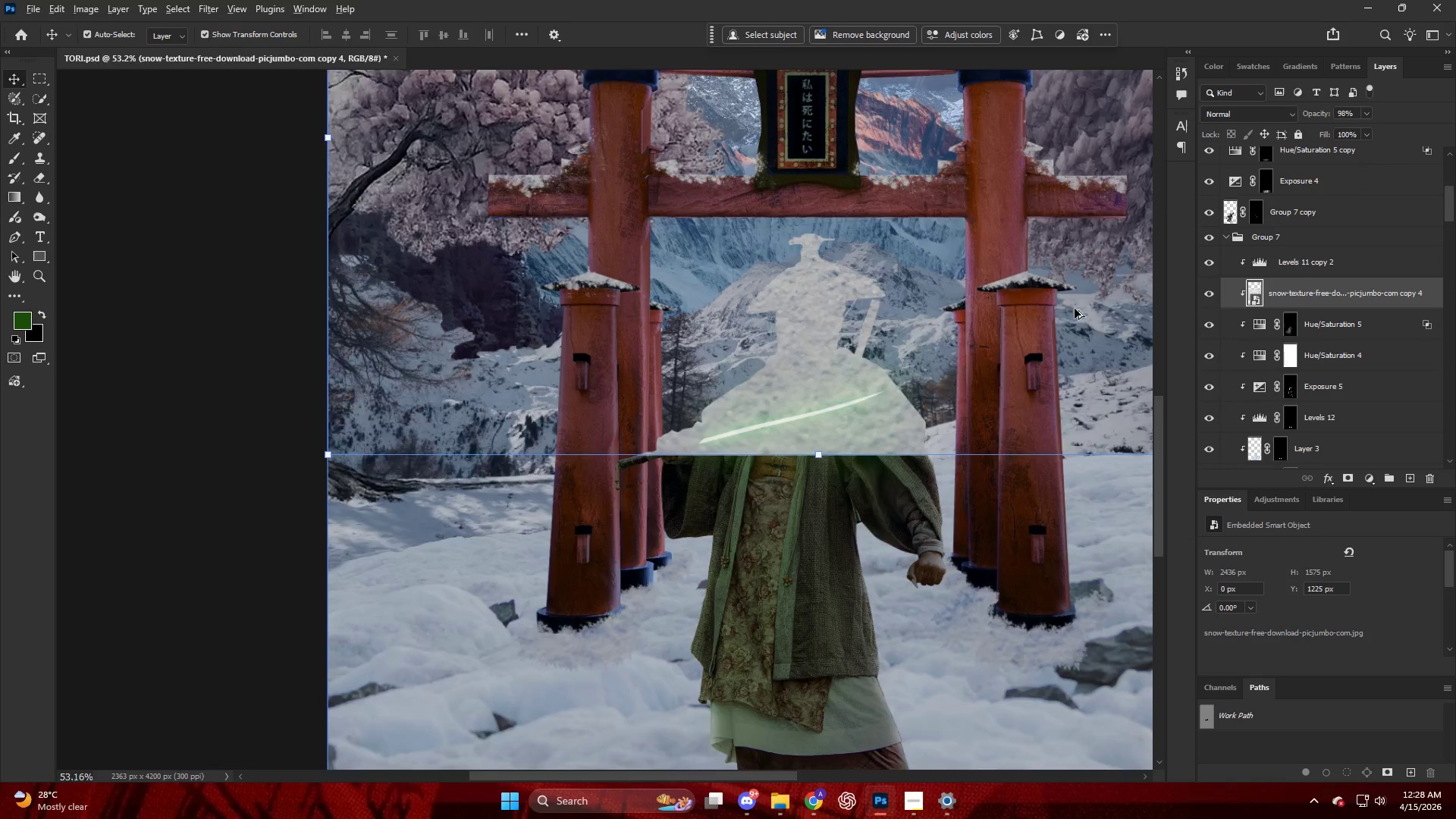 
scroll: coordinate [1072, 309], scroll_direction: down, amount: 4.0
 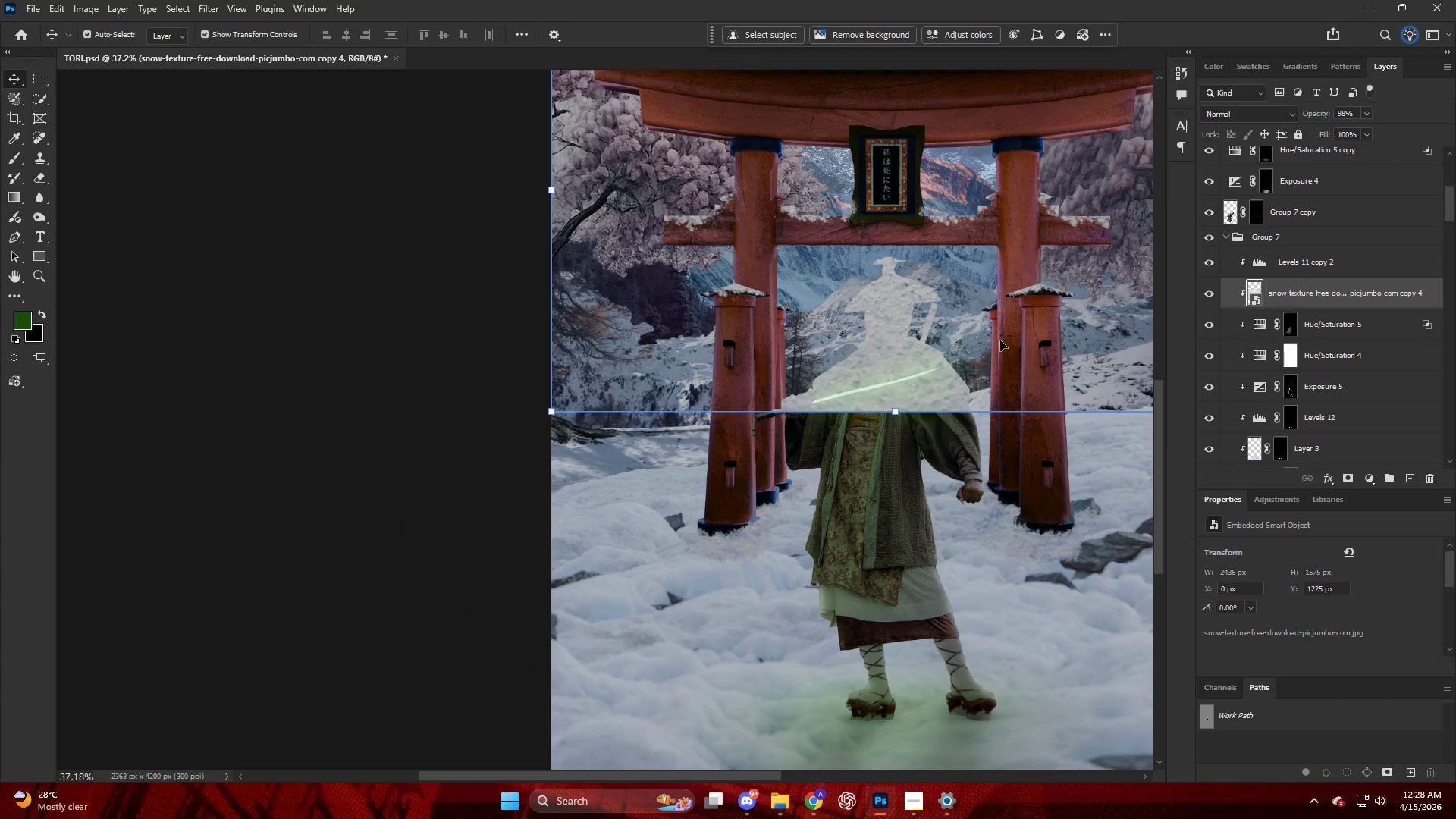 
key(Control+ControlLeft)
 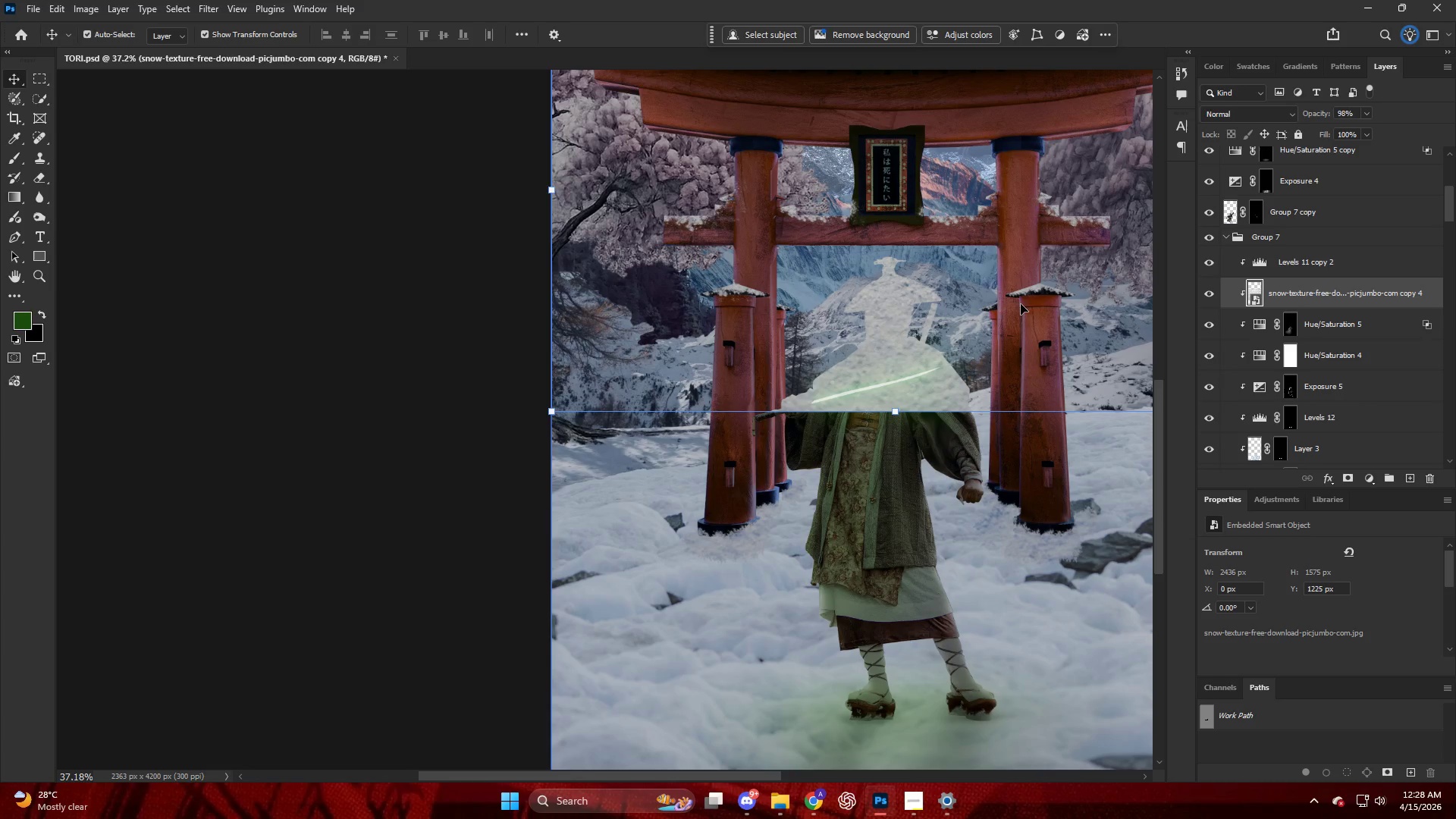 
key(Control+T)
 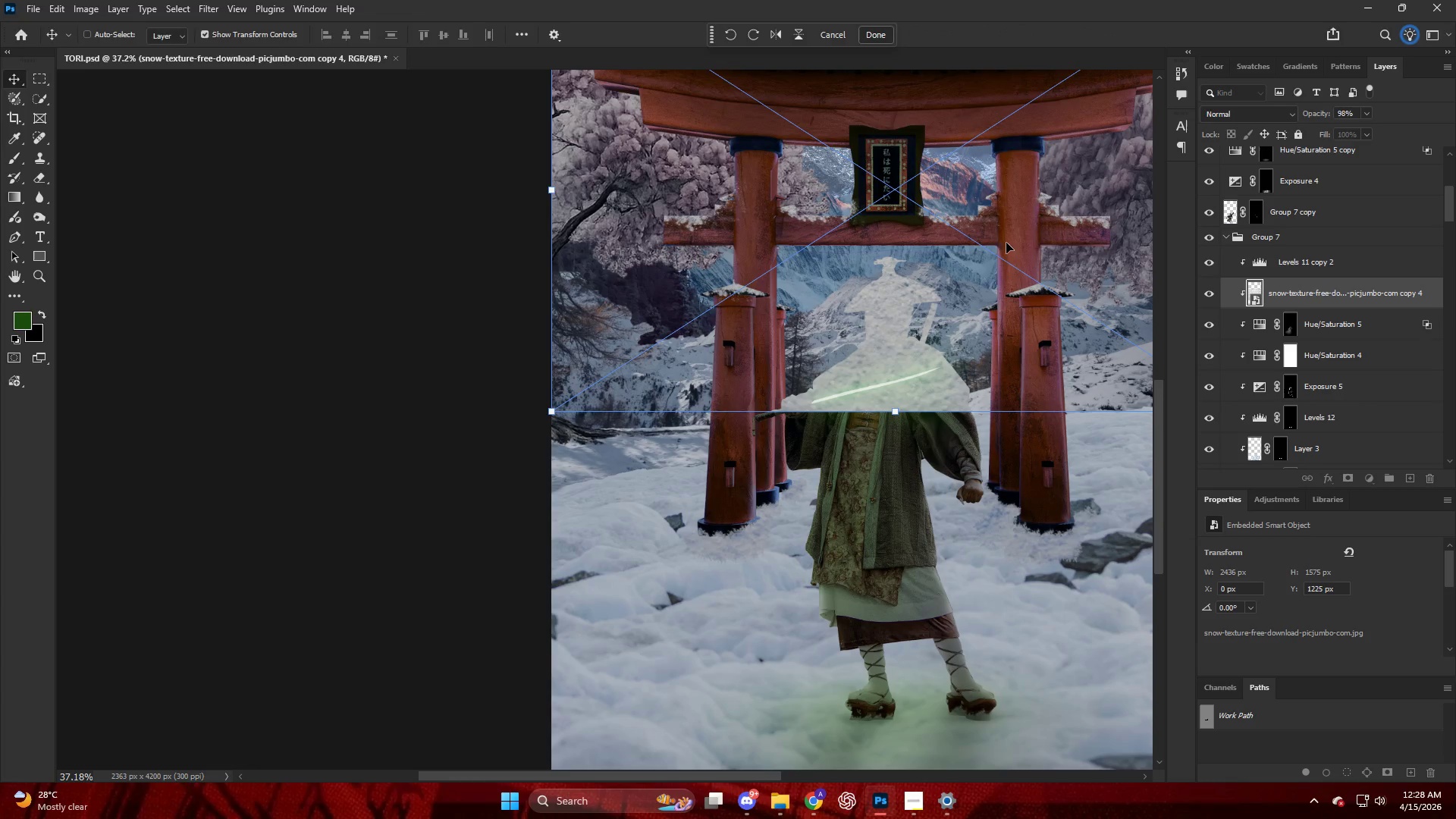 
left_click_drag(start_coordinate=[1012, 246], to_coordinate=[1020, 542])
 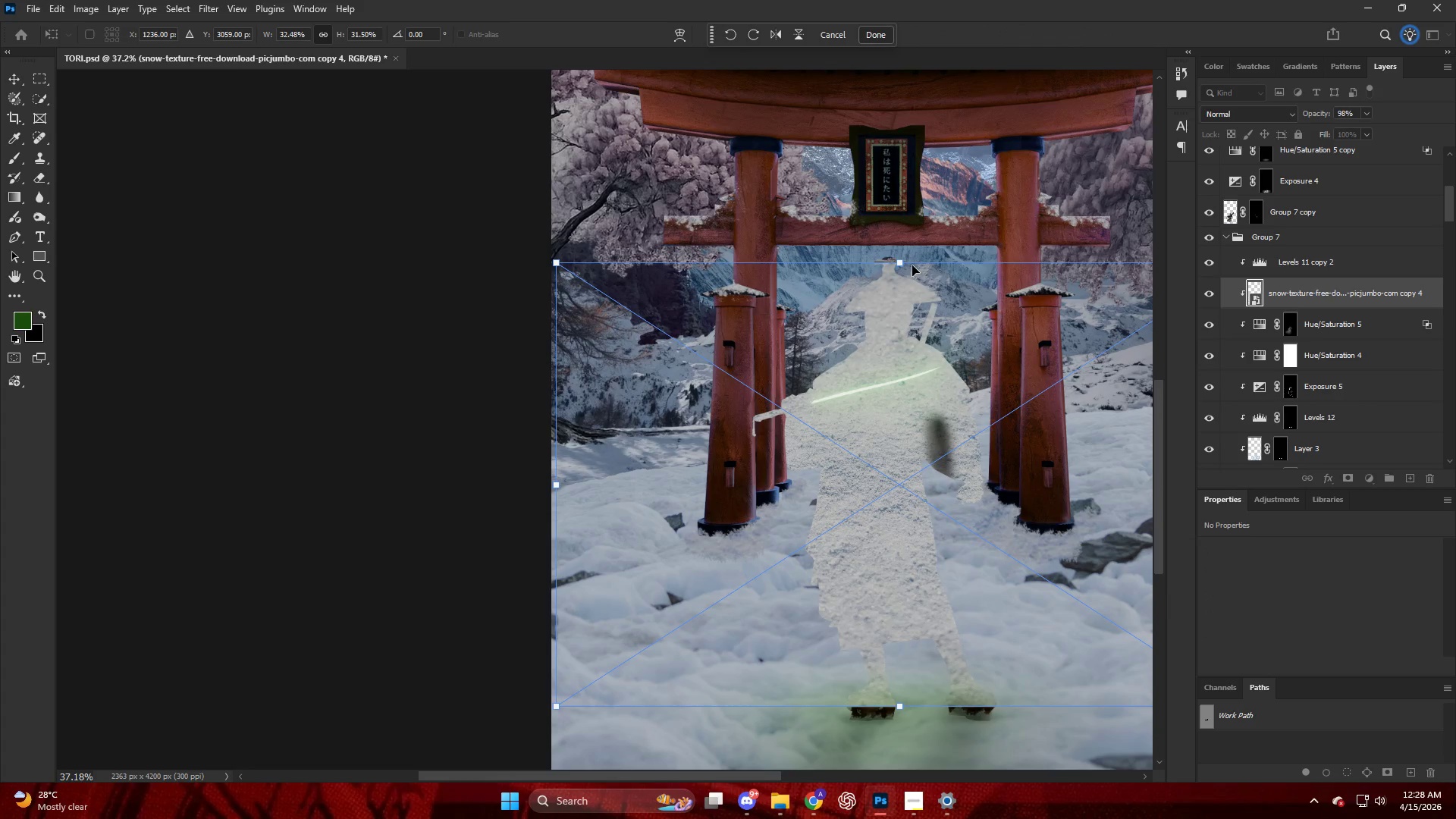 
left_click_drag(start_coordinate=[904, 259], to_coordinate=[898, 237])
 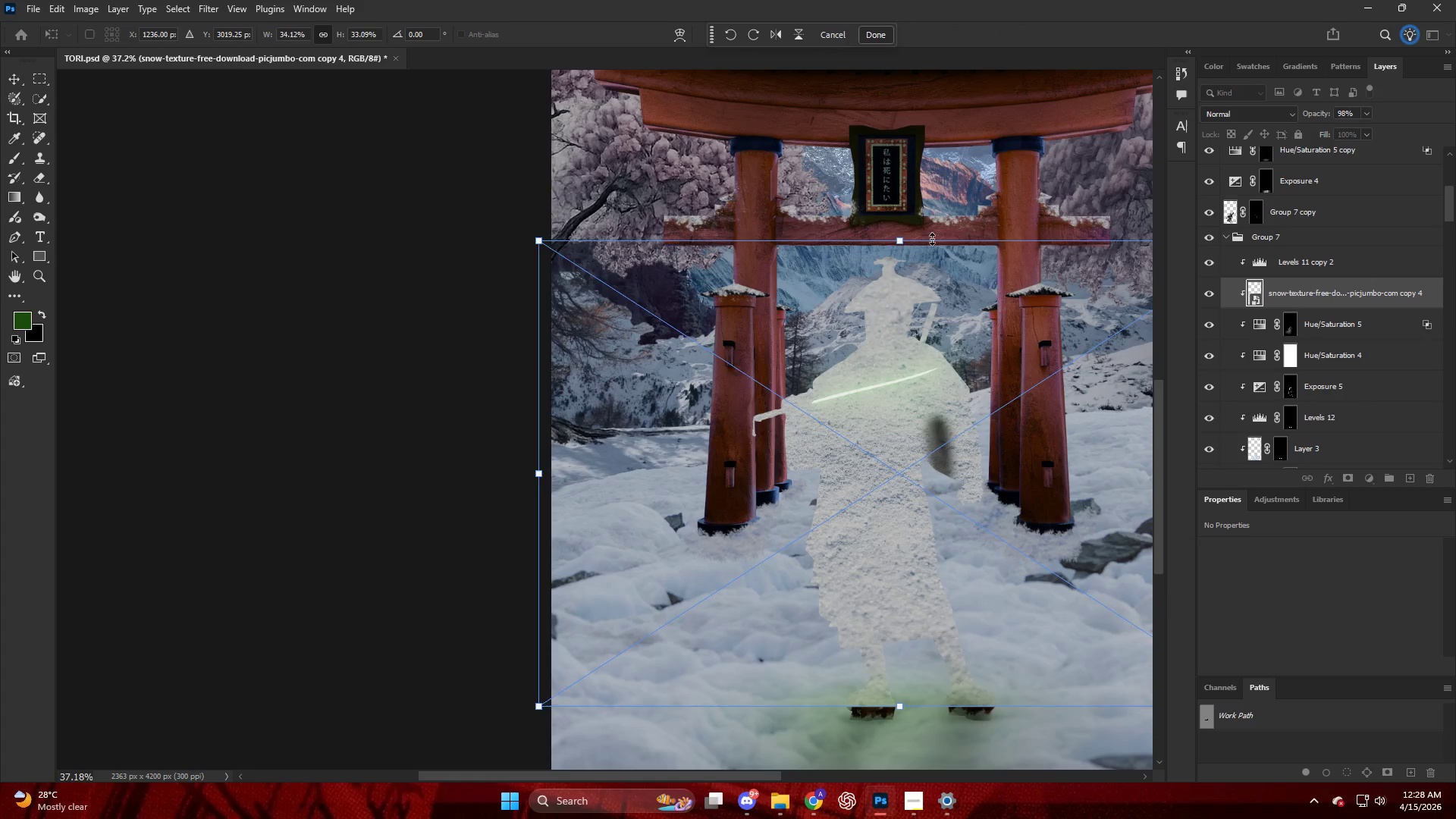 
key(NumpadEnter)
 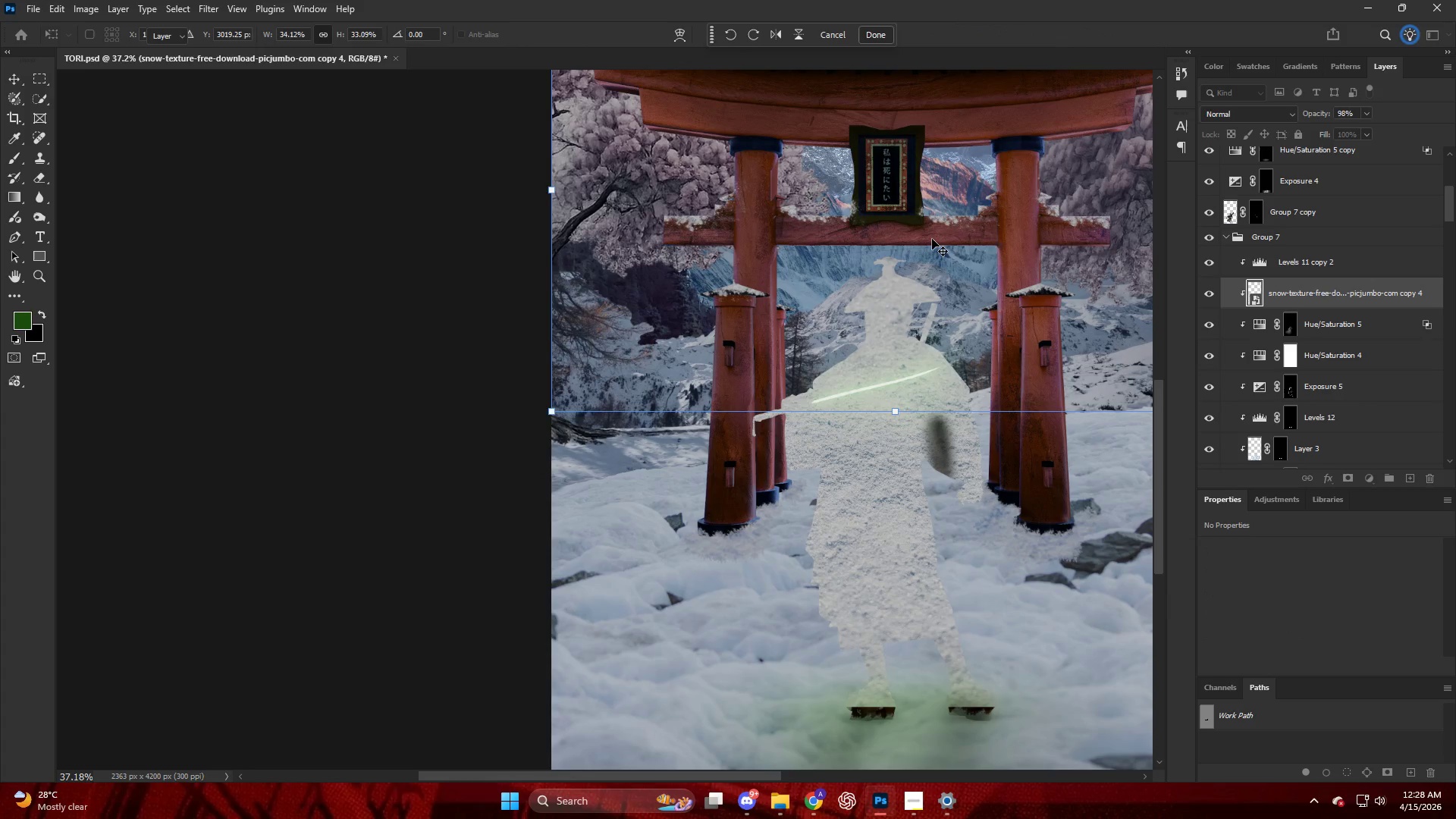 
key(NumpadEnter)
 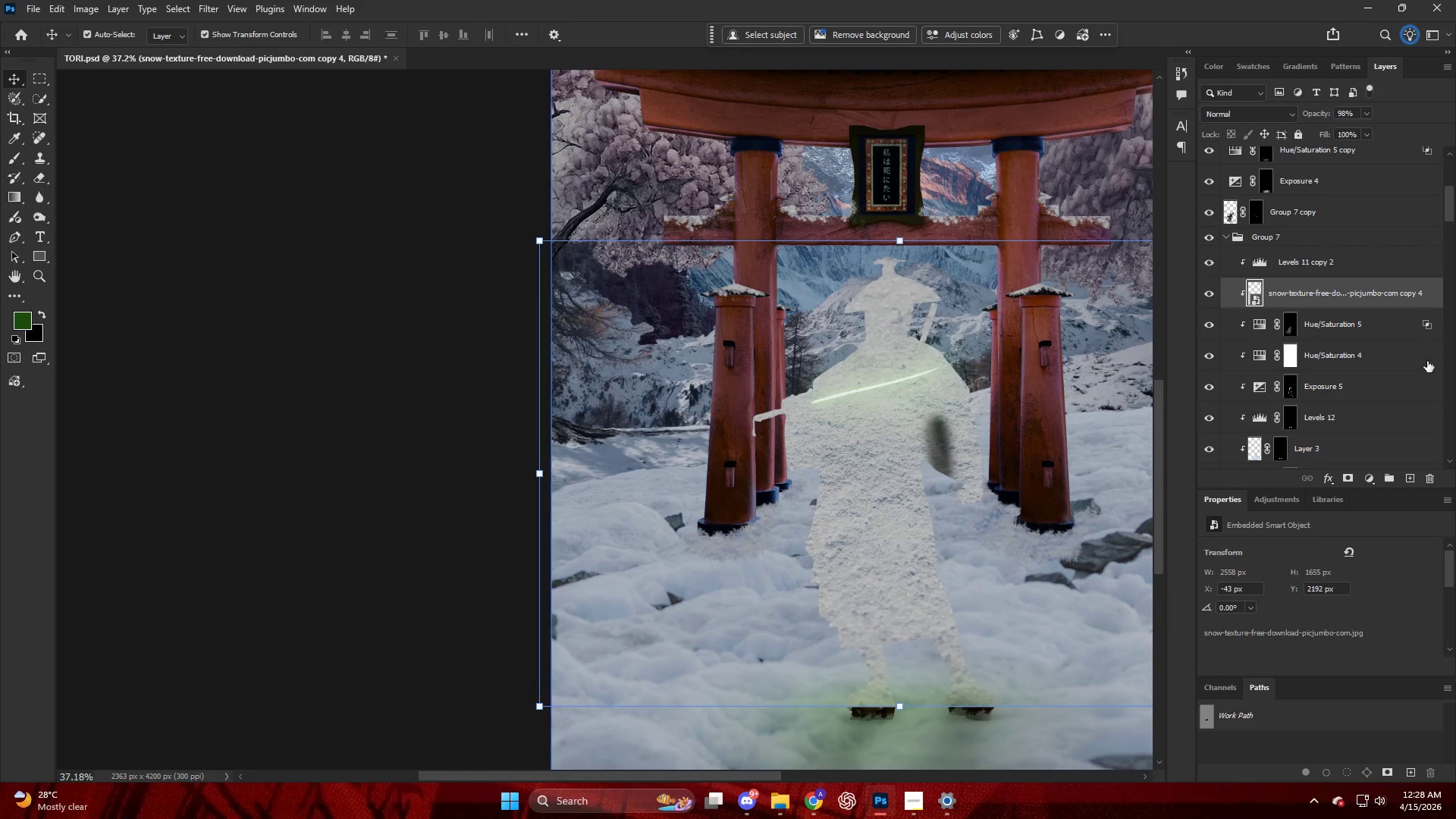 
hold_key(key=AltLeft, duration=0.89)
 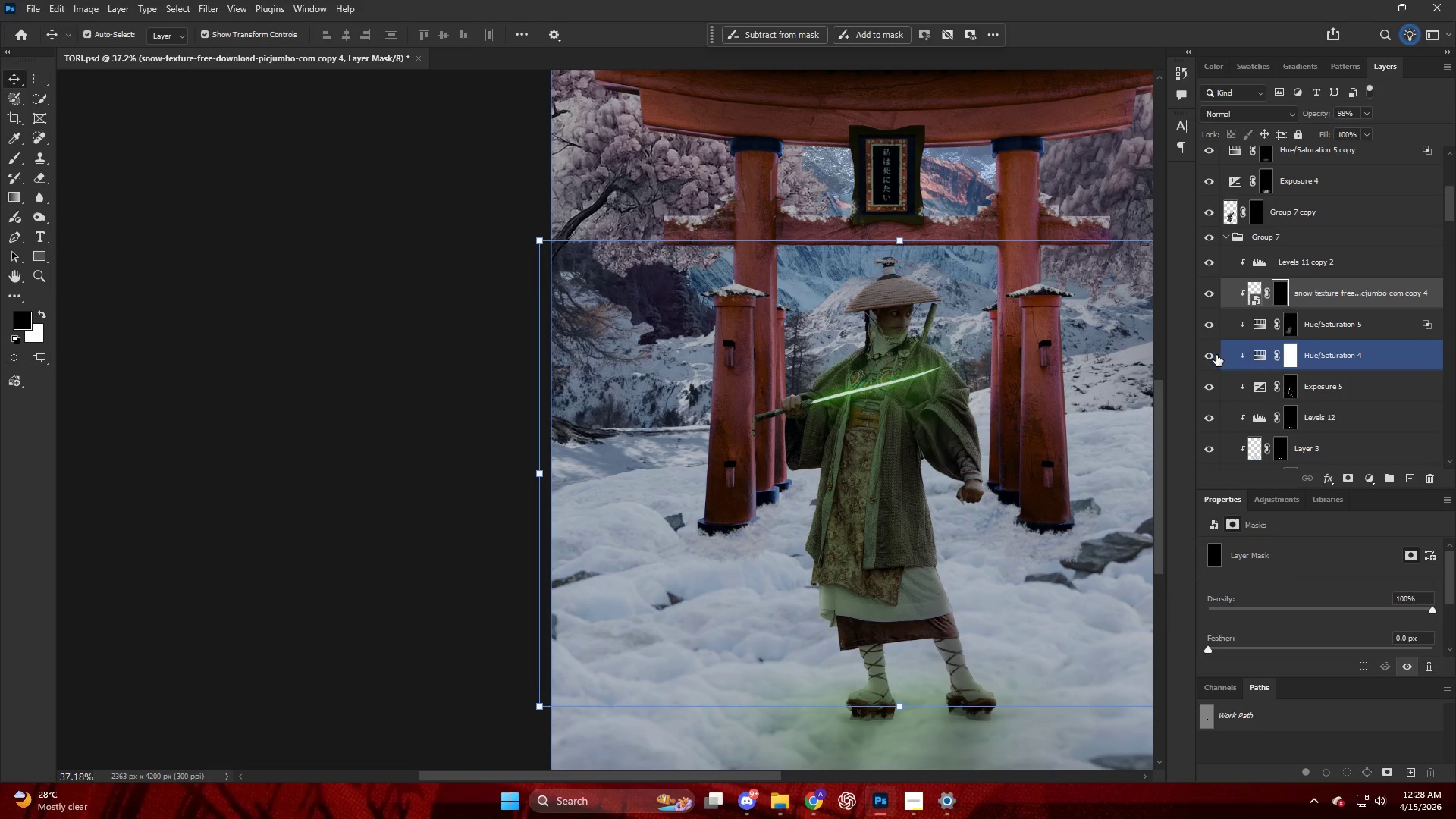 
hold_key(key=AltLeft, duration=0.89)
scroll: coordinate [905, 256], scroll_direction: up, amount: 19.0
 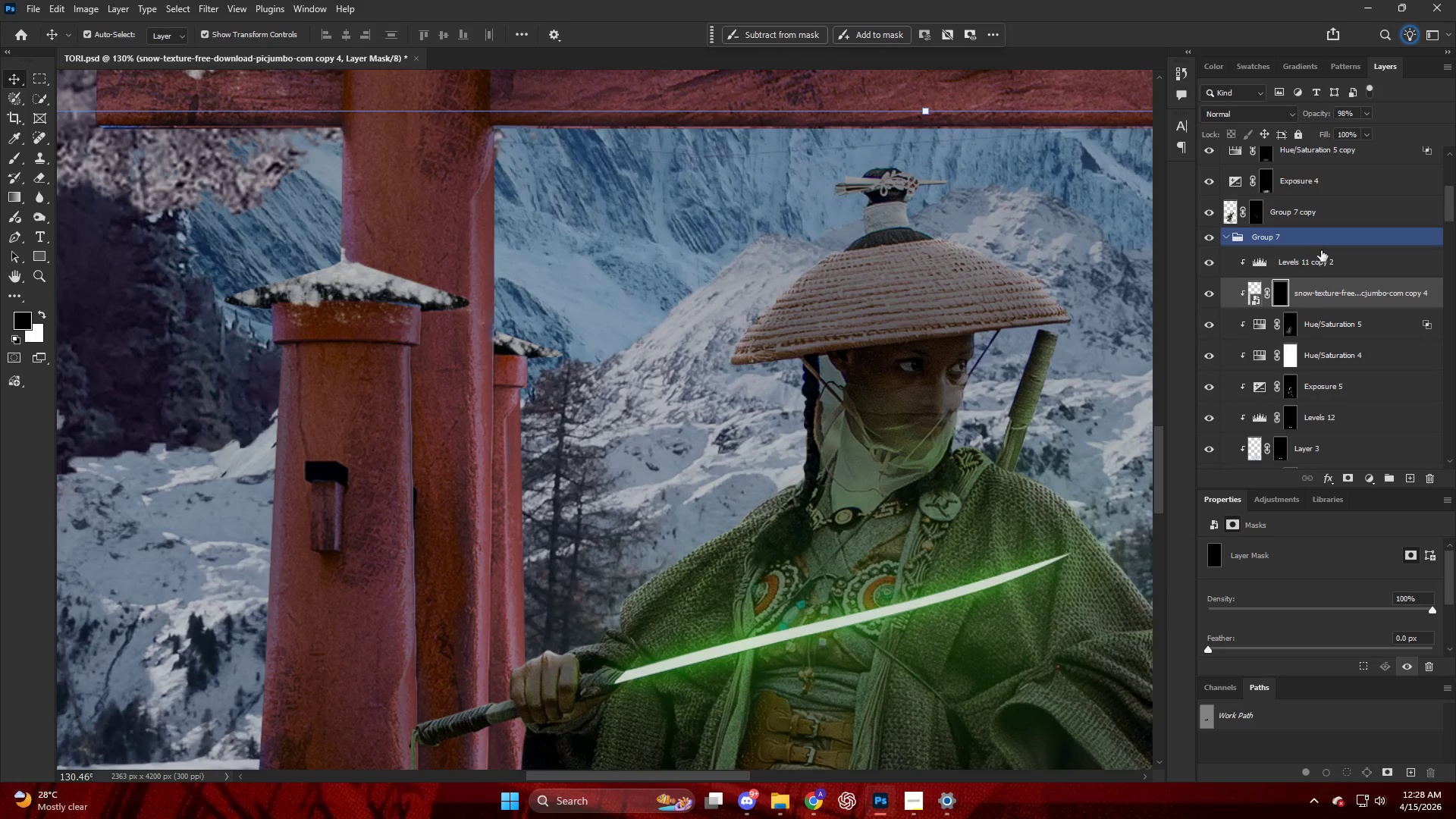 
left_click([1314, 264])
 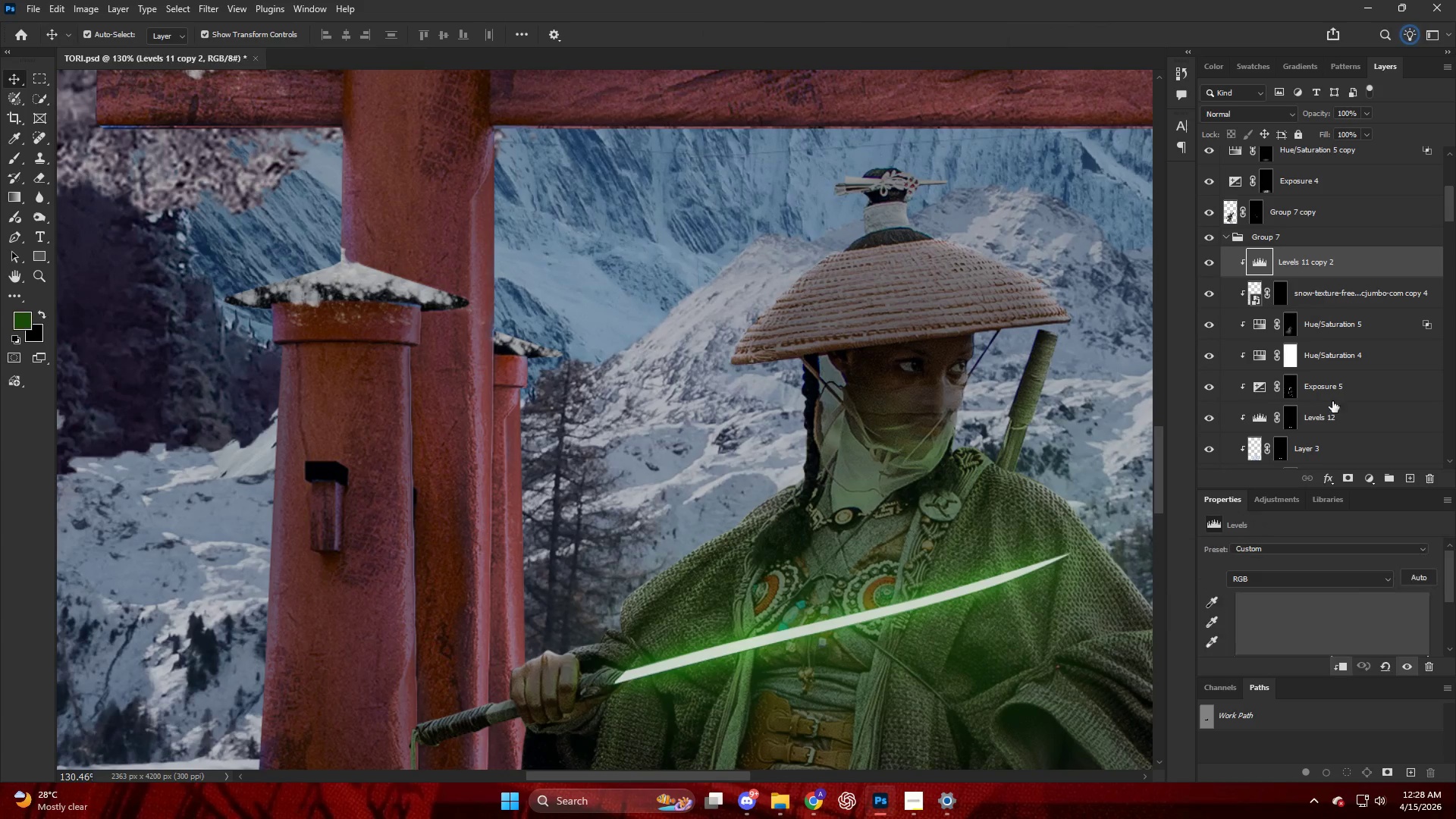 
hold_key(key=AltLeft, duration=0.72)
 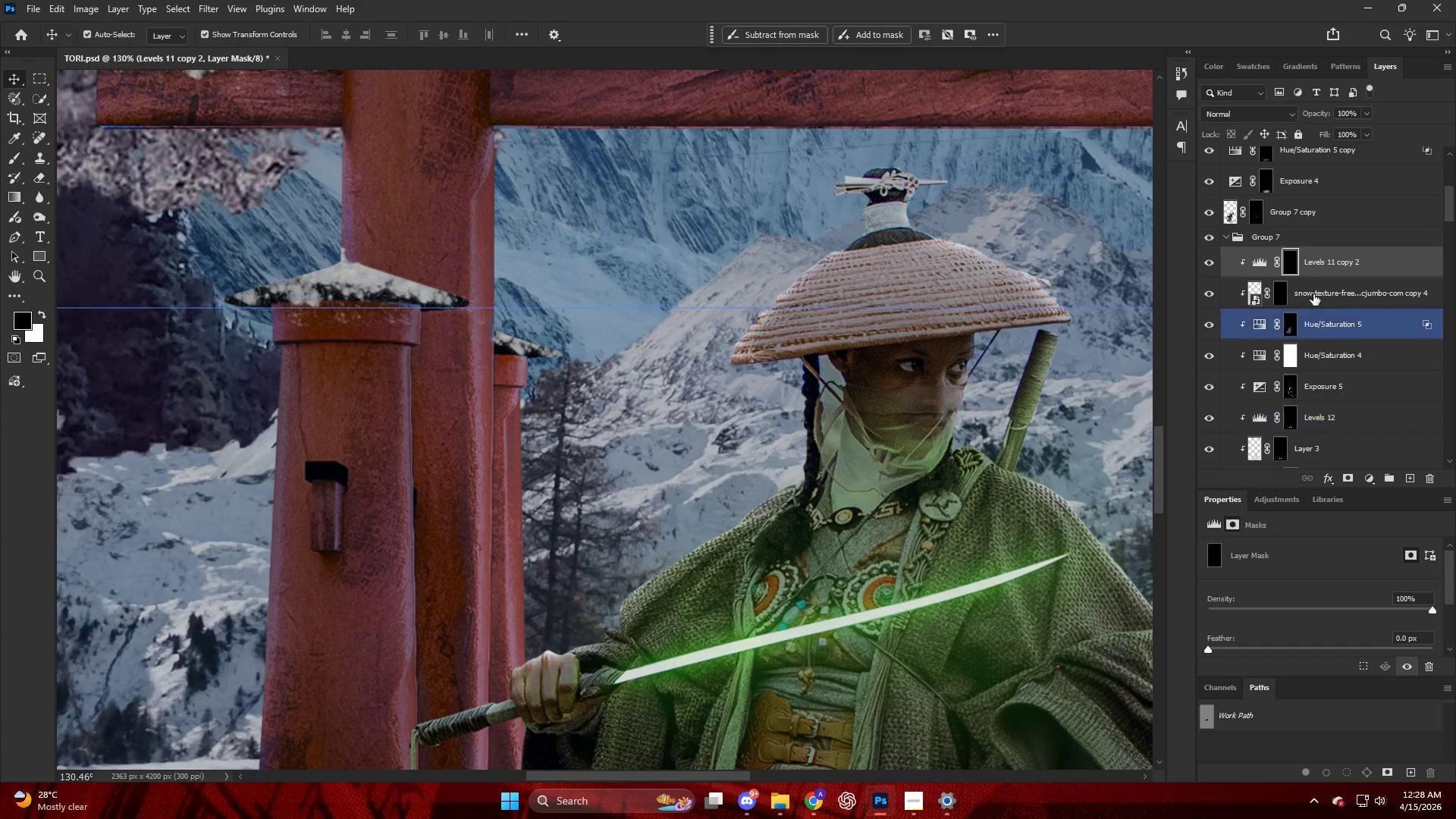 
left_click([1287, 287])
 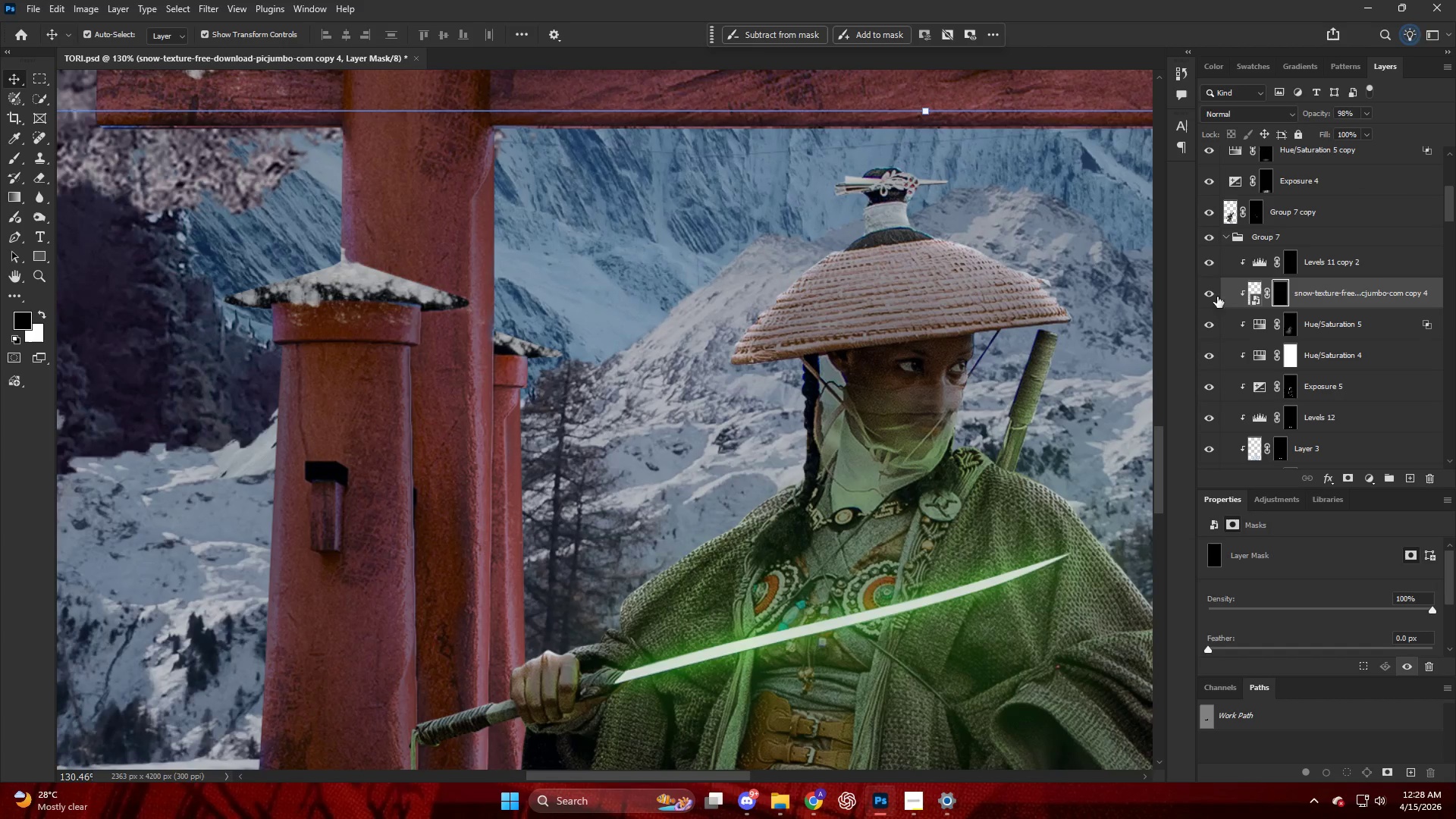 
hold_key(key=AltLeft, duration=0.44)
 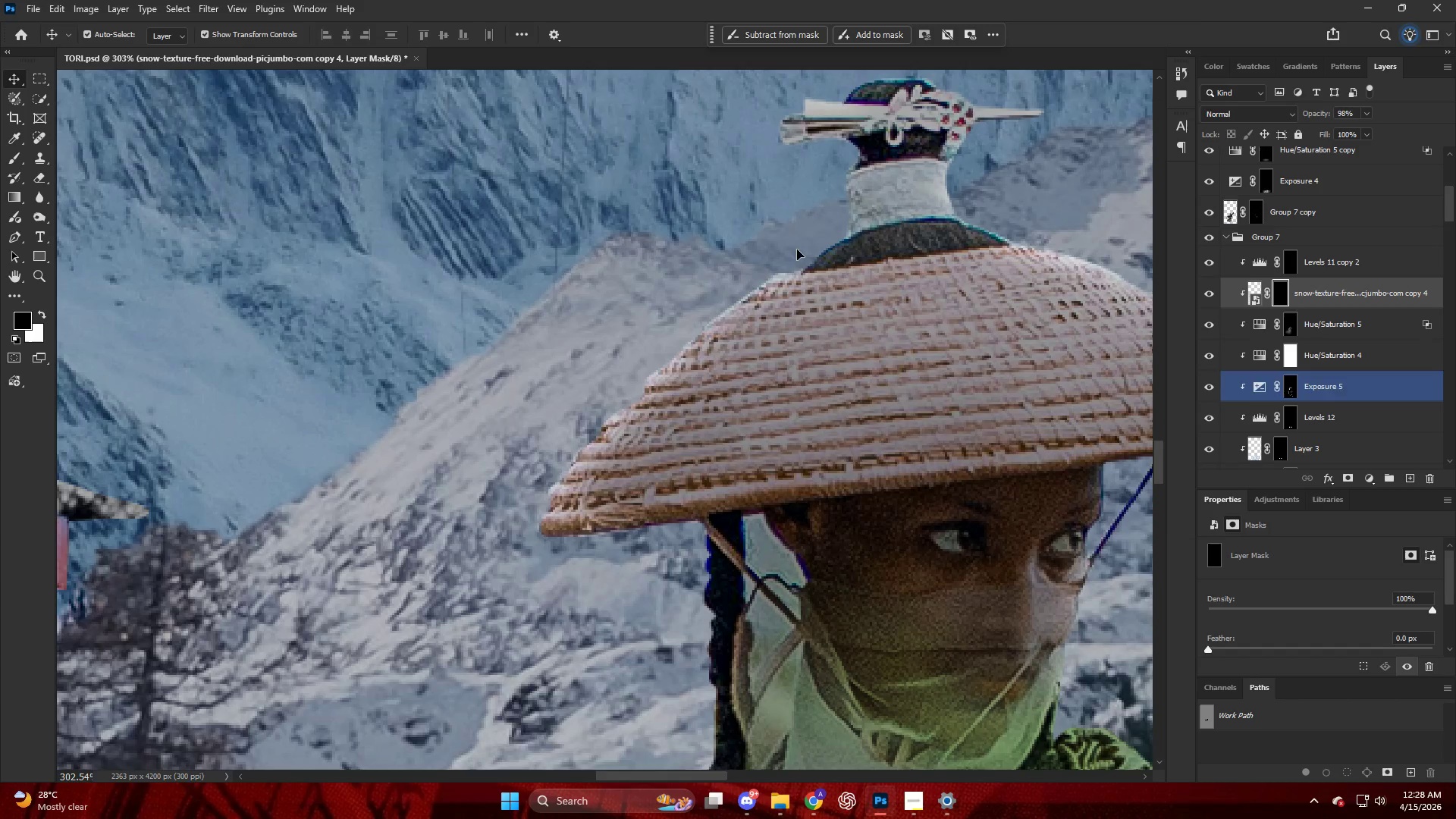 
key(B)
 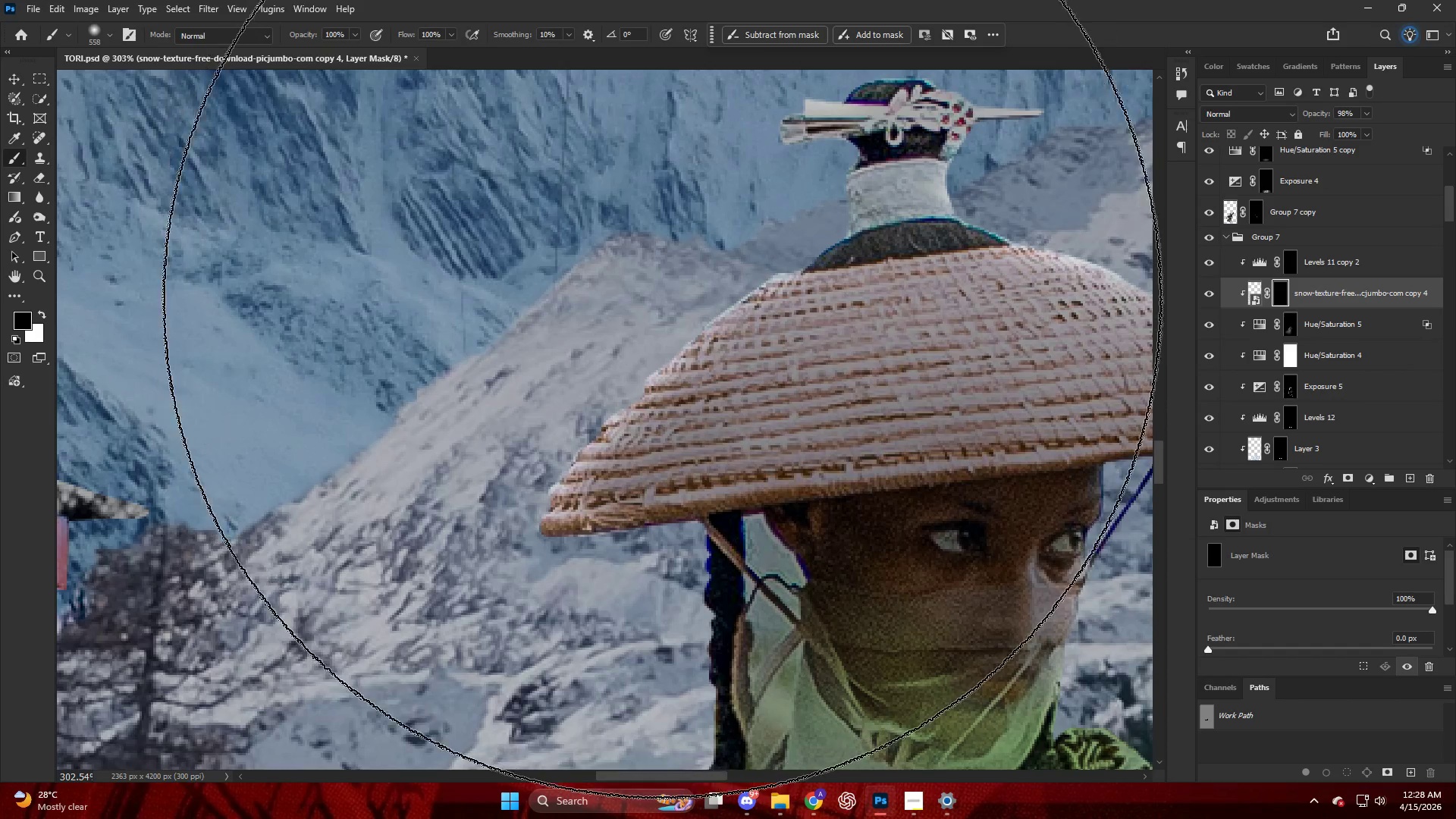 
scroll: coordinate [792, 259], scroll_direction: up, amount: 13.0
 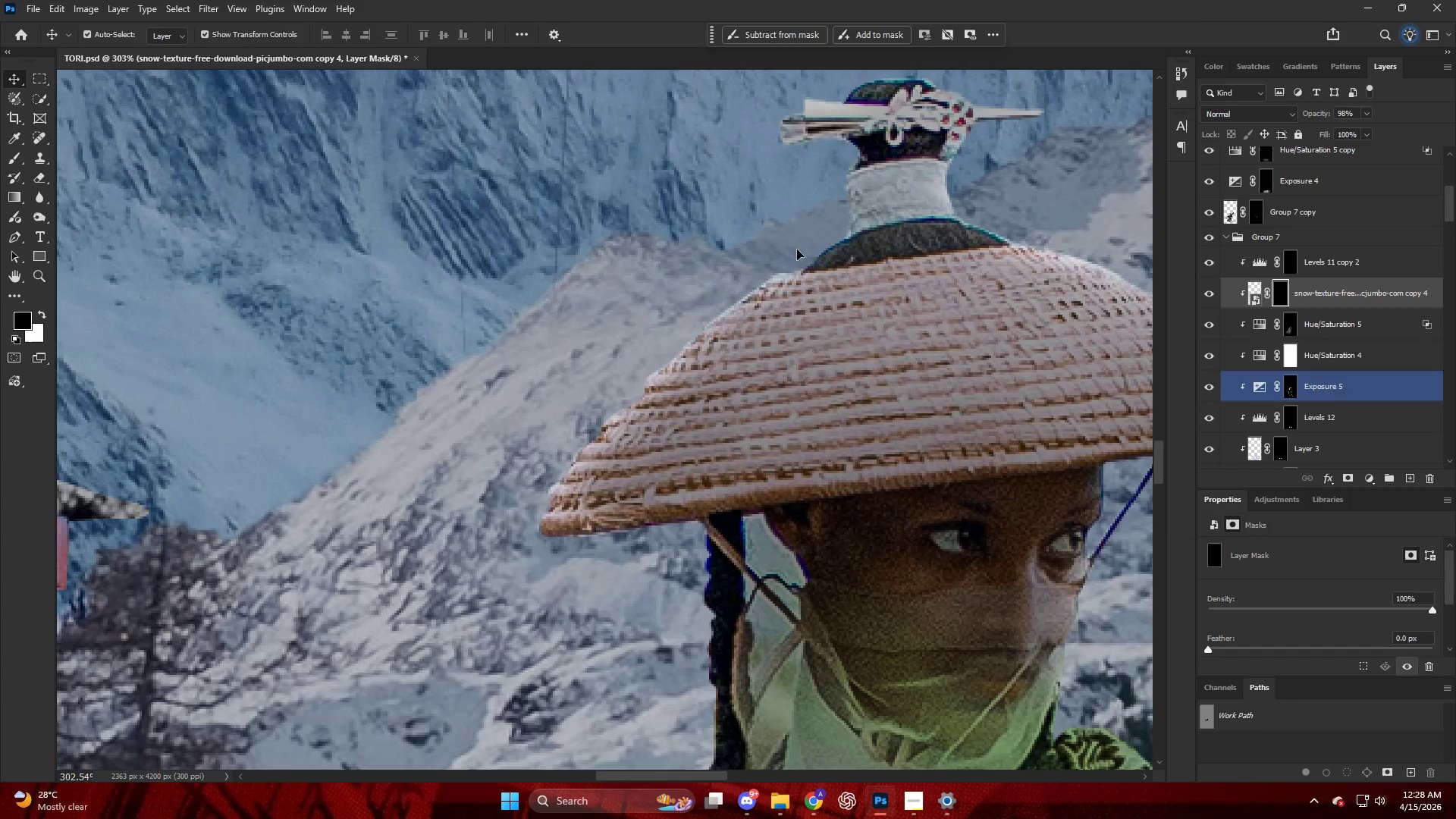 
hold_key(key=AltLeft, duration=0.66)
 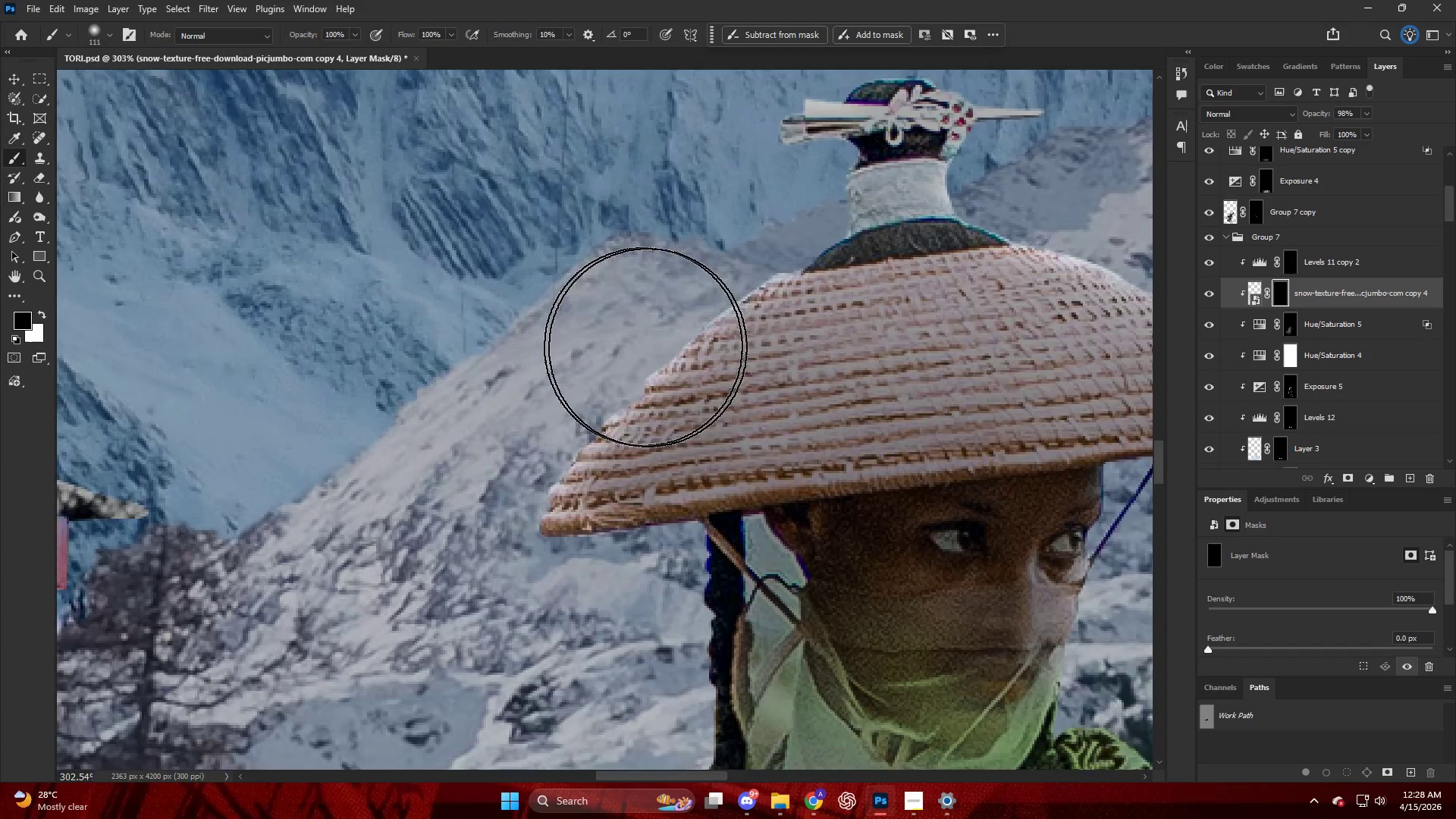 
key(Alt+AltLeft)
 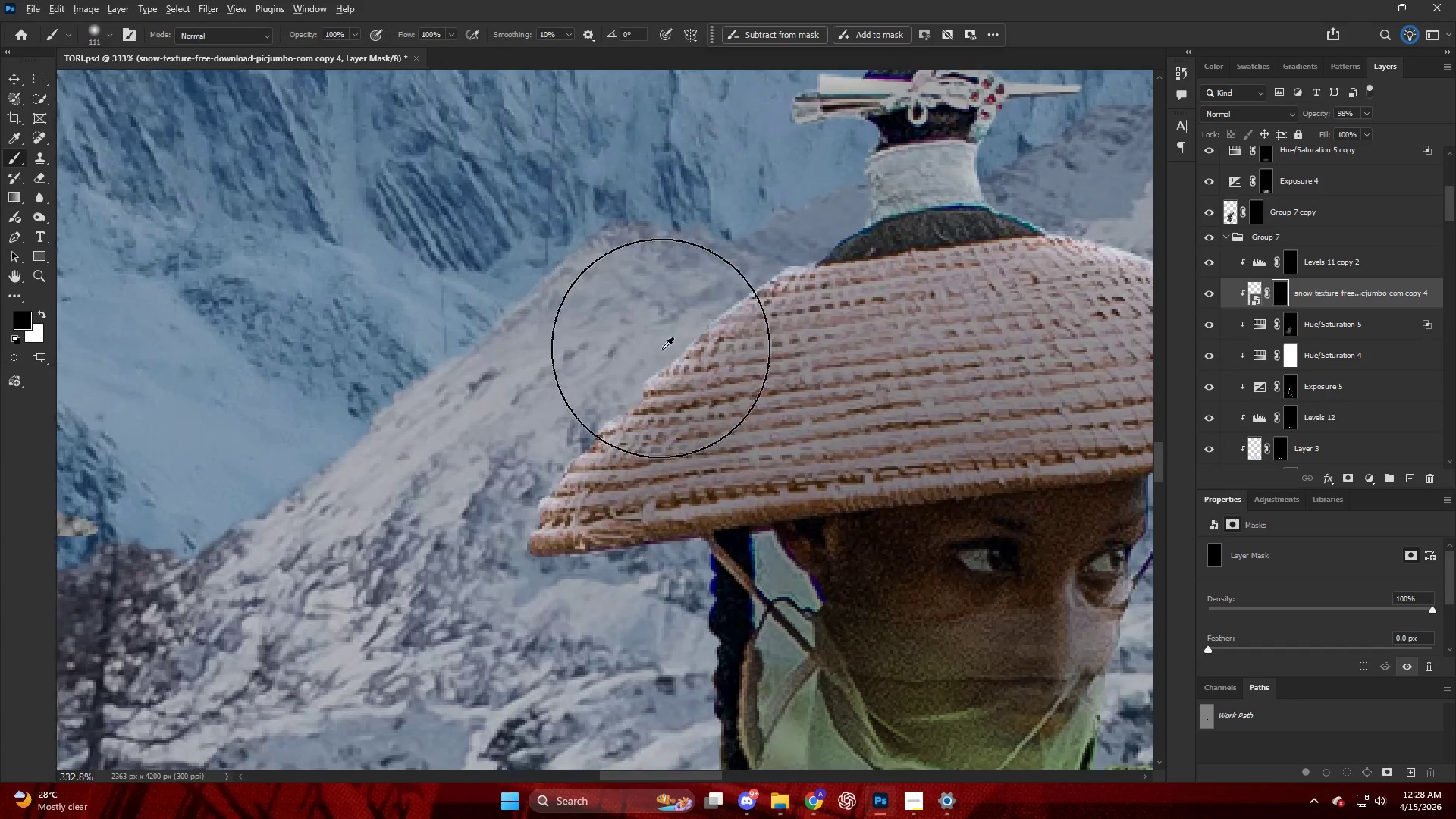 
scroll: coordinate [665, 349], scroll_direction: up, amount: 3.0
 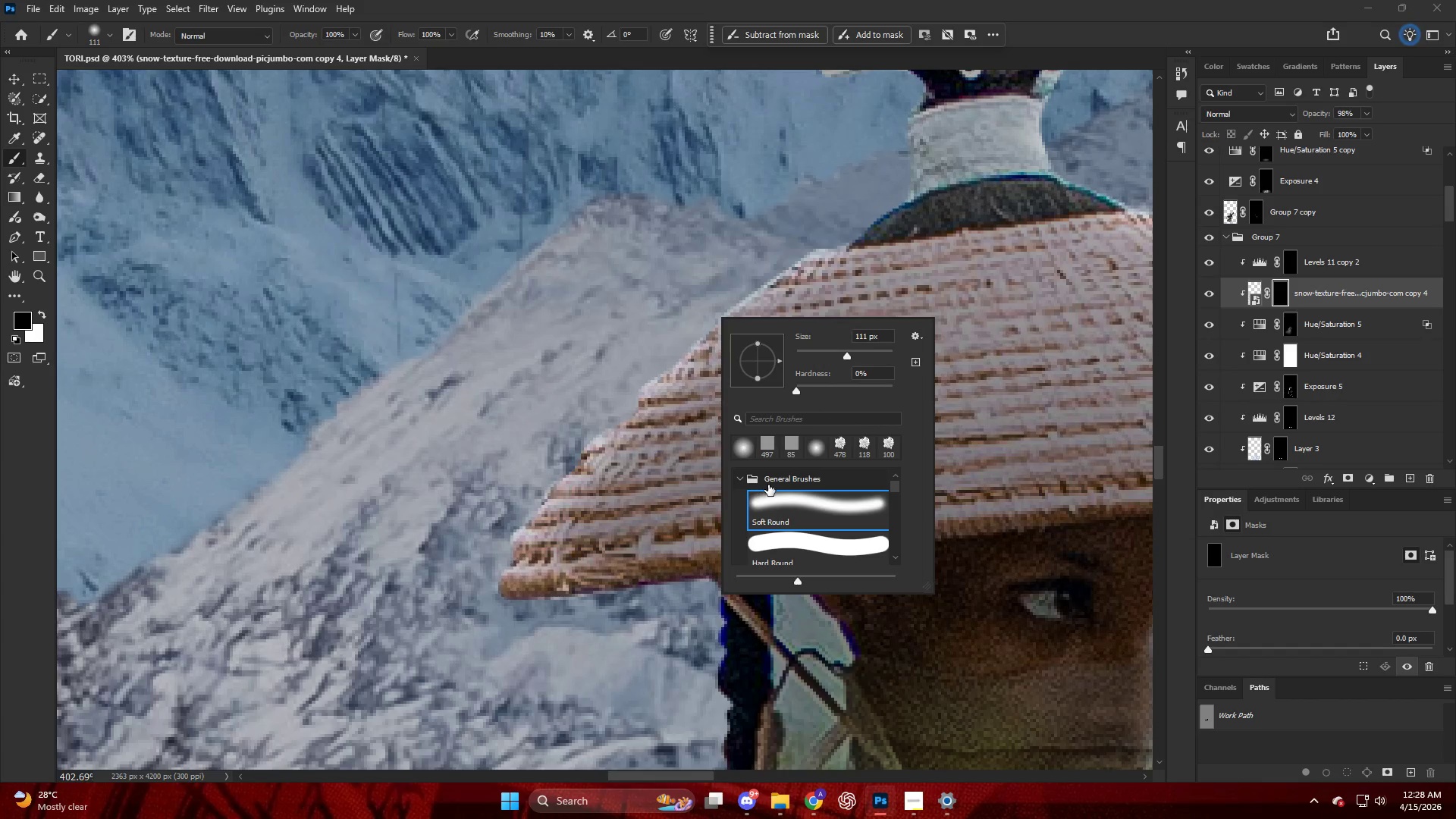 
left_click([842, 450])
 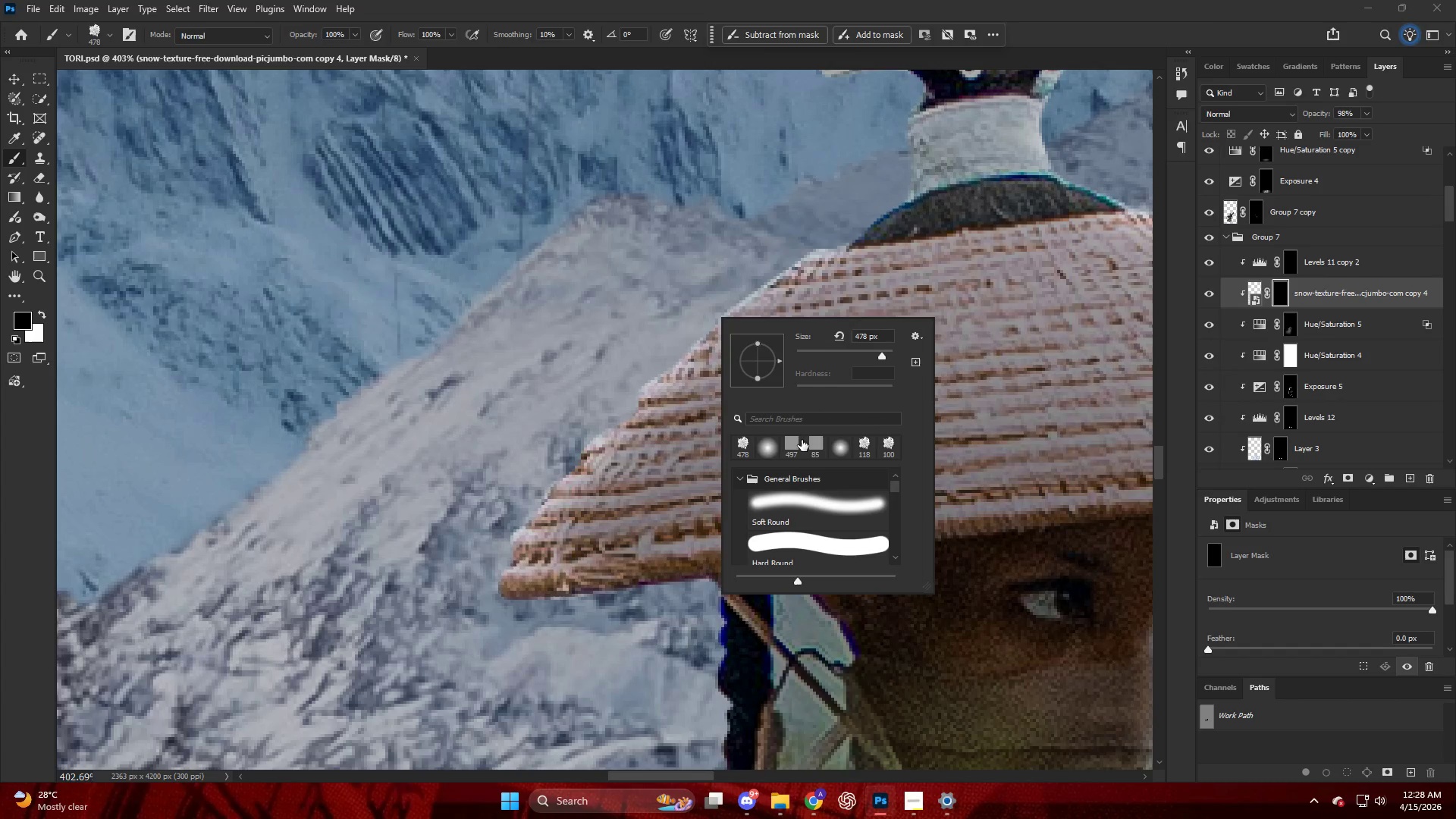 
hold_key(key=AltLeft, duration=0.52)
 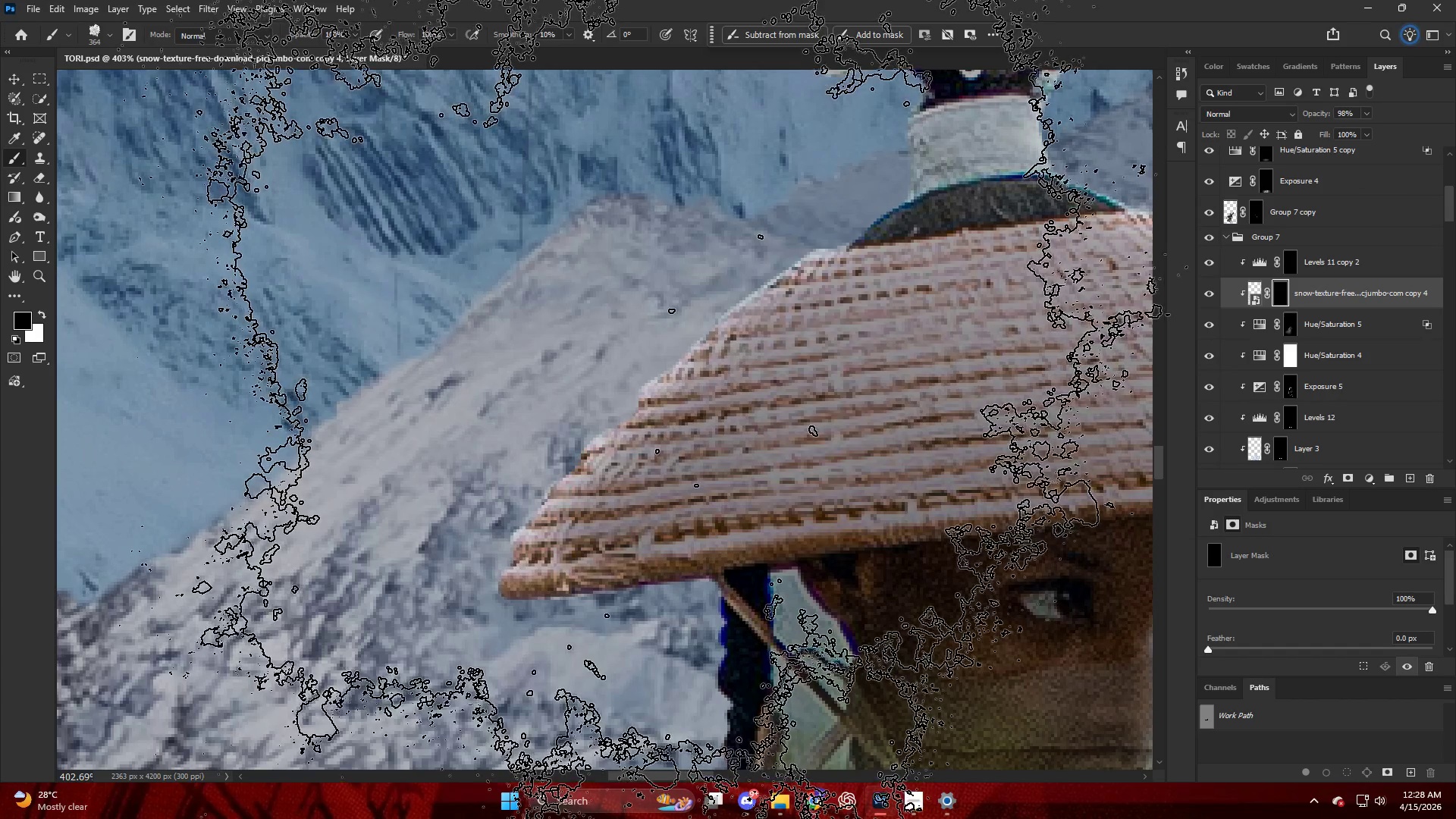 
hold_key(key=AltLeft, duration=0.67)
 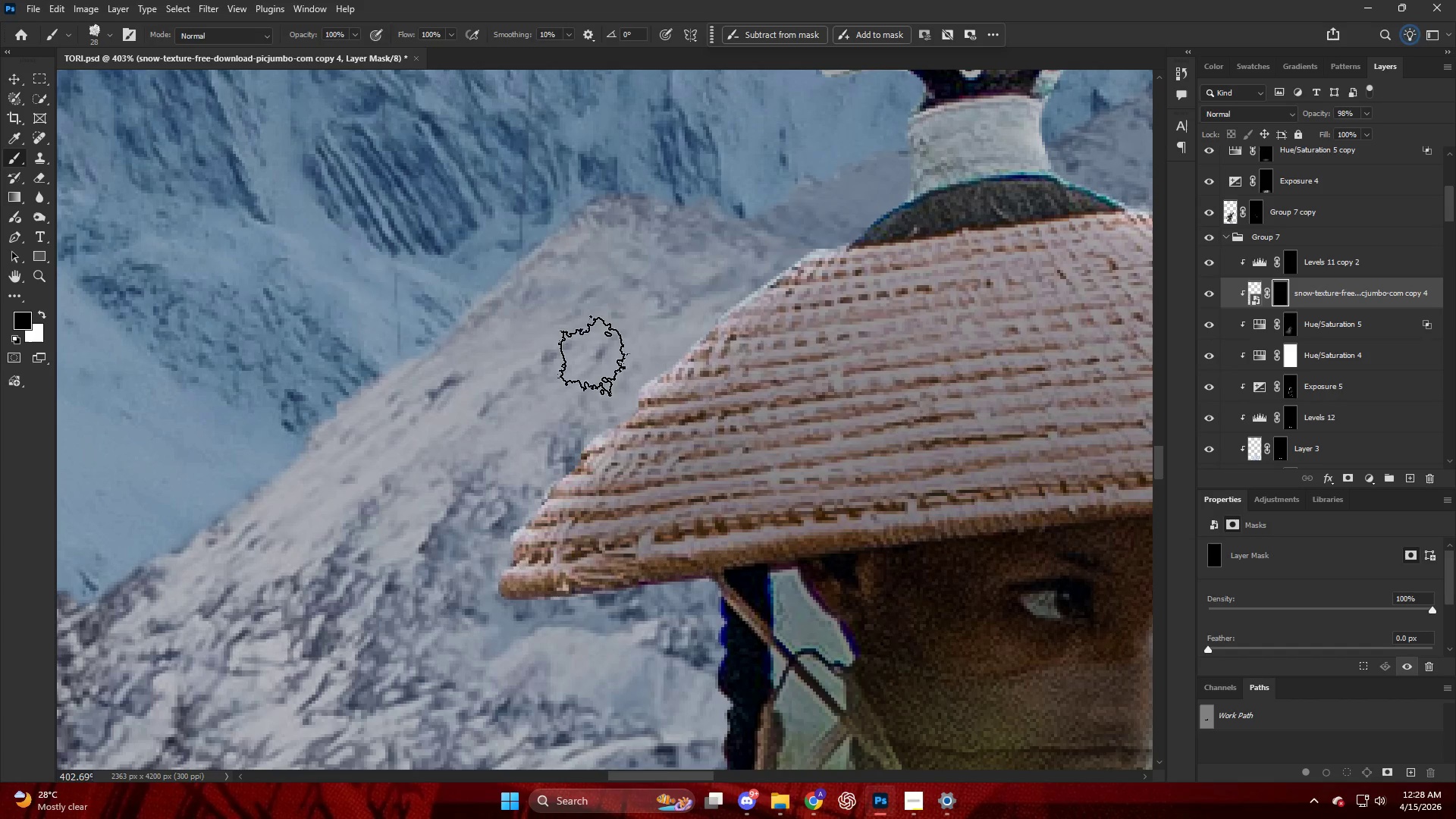 
key(Alt+AltLeft)
 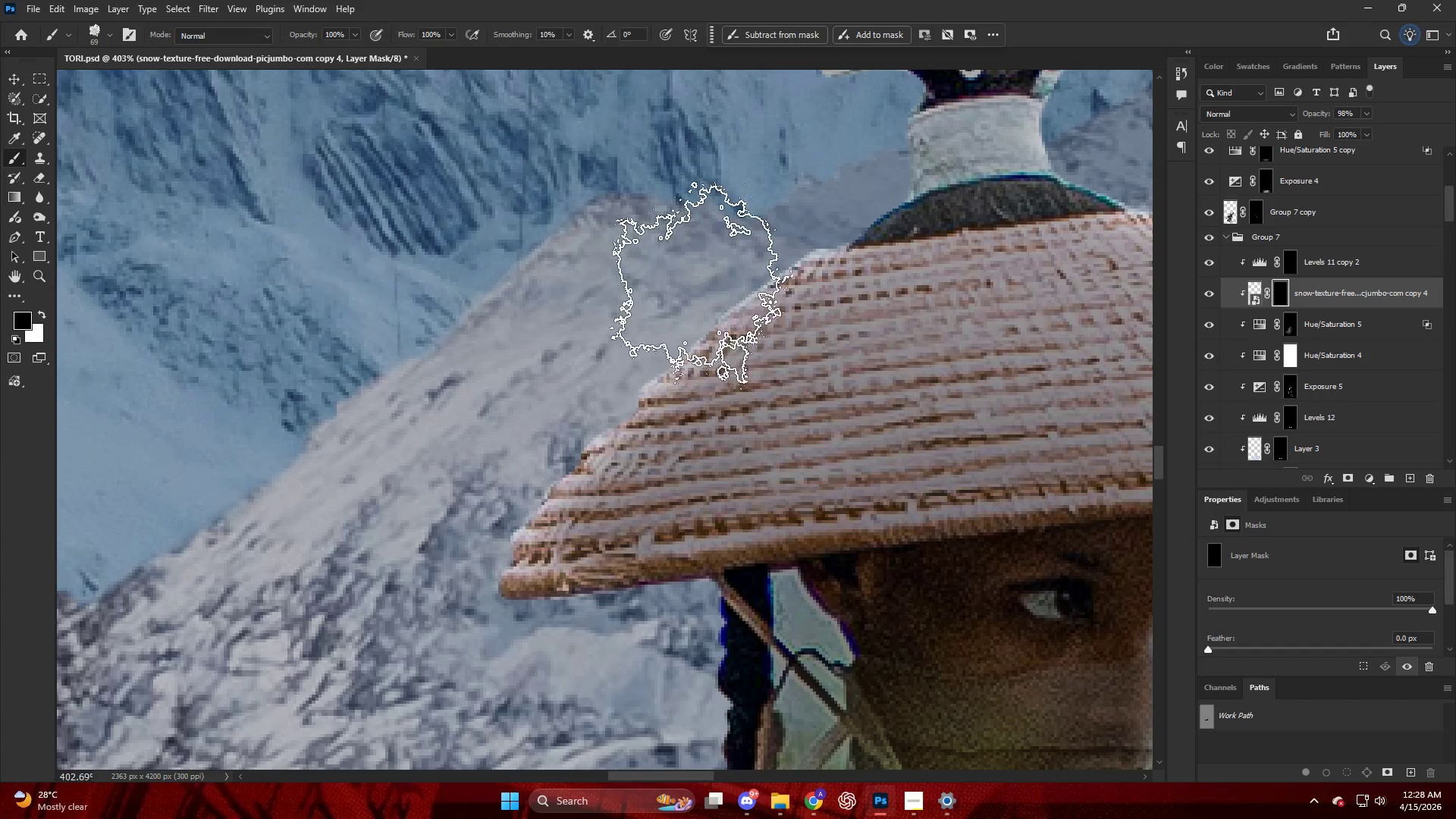 
left_click_drag(start_coordinate=[692, 289], to_coordinate=[569, 375])
 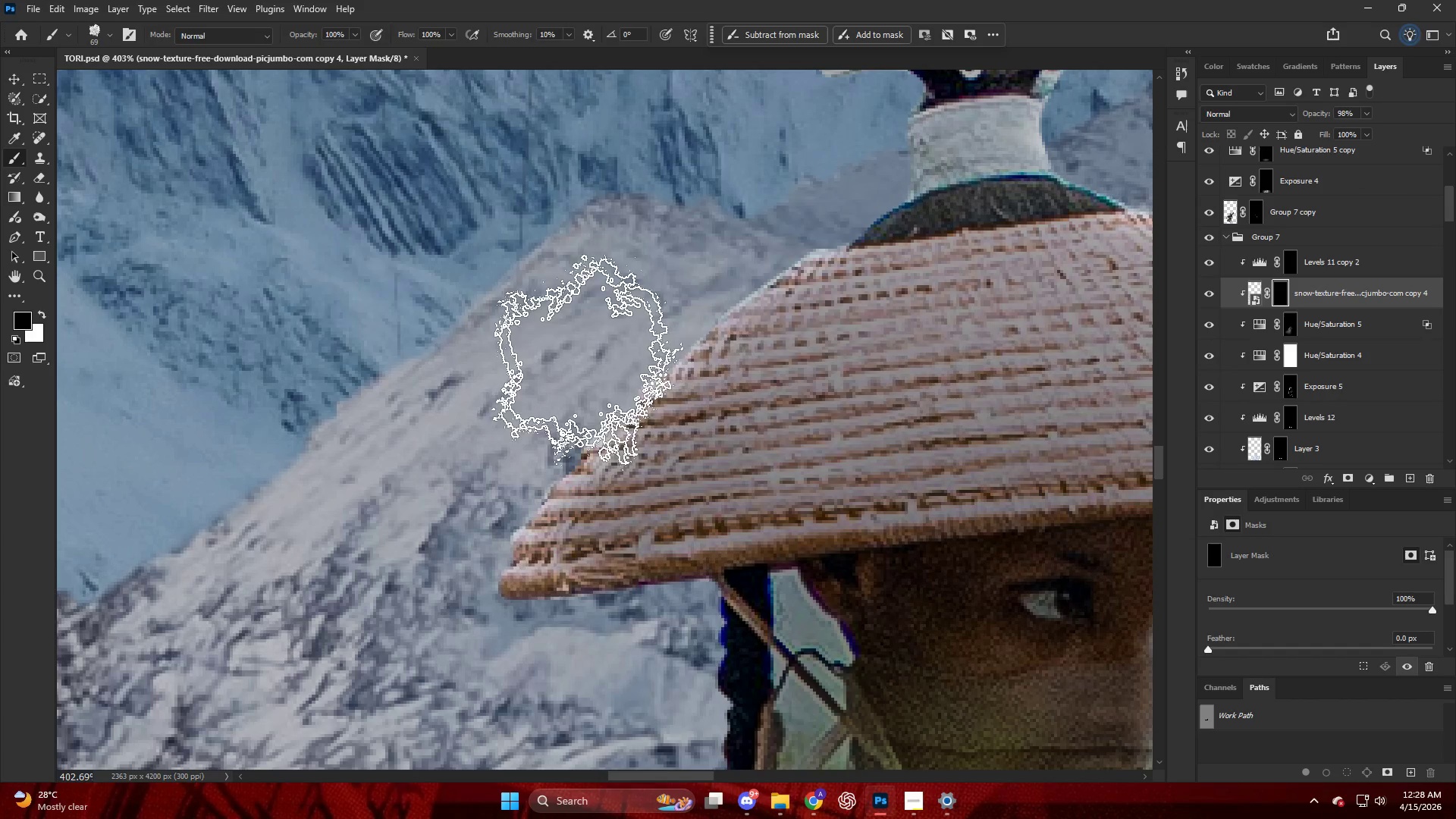 
key(X)
 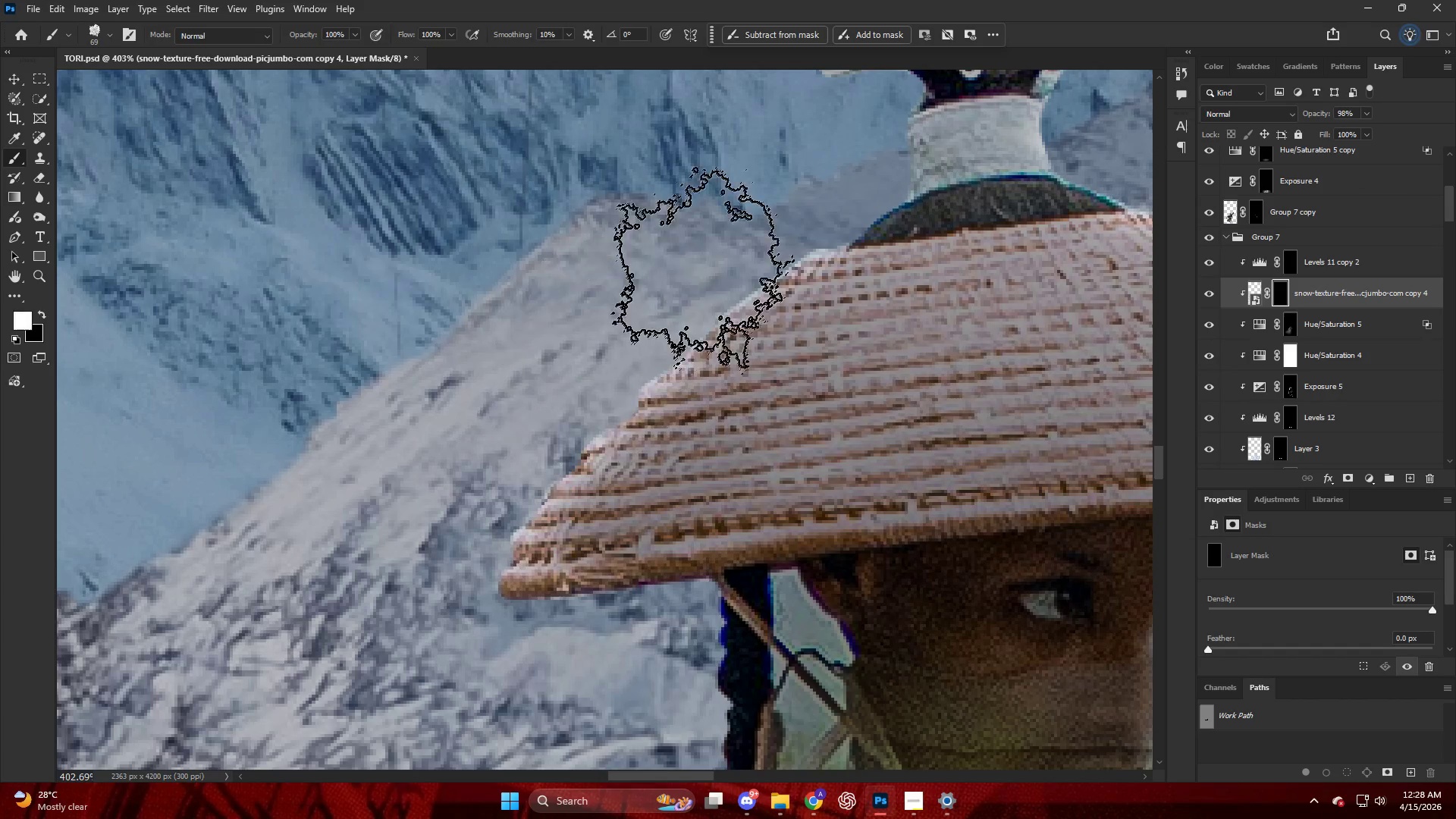 
left_click_drag(start_coordinate=[699, 269], to_coordinate=[479, 390])
 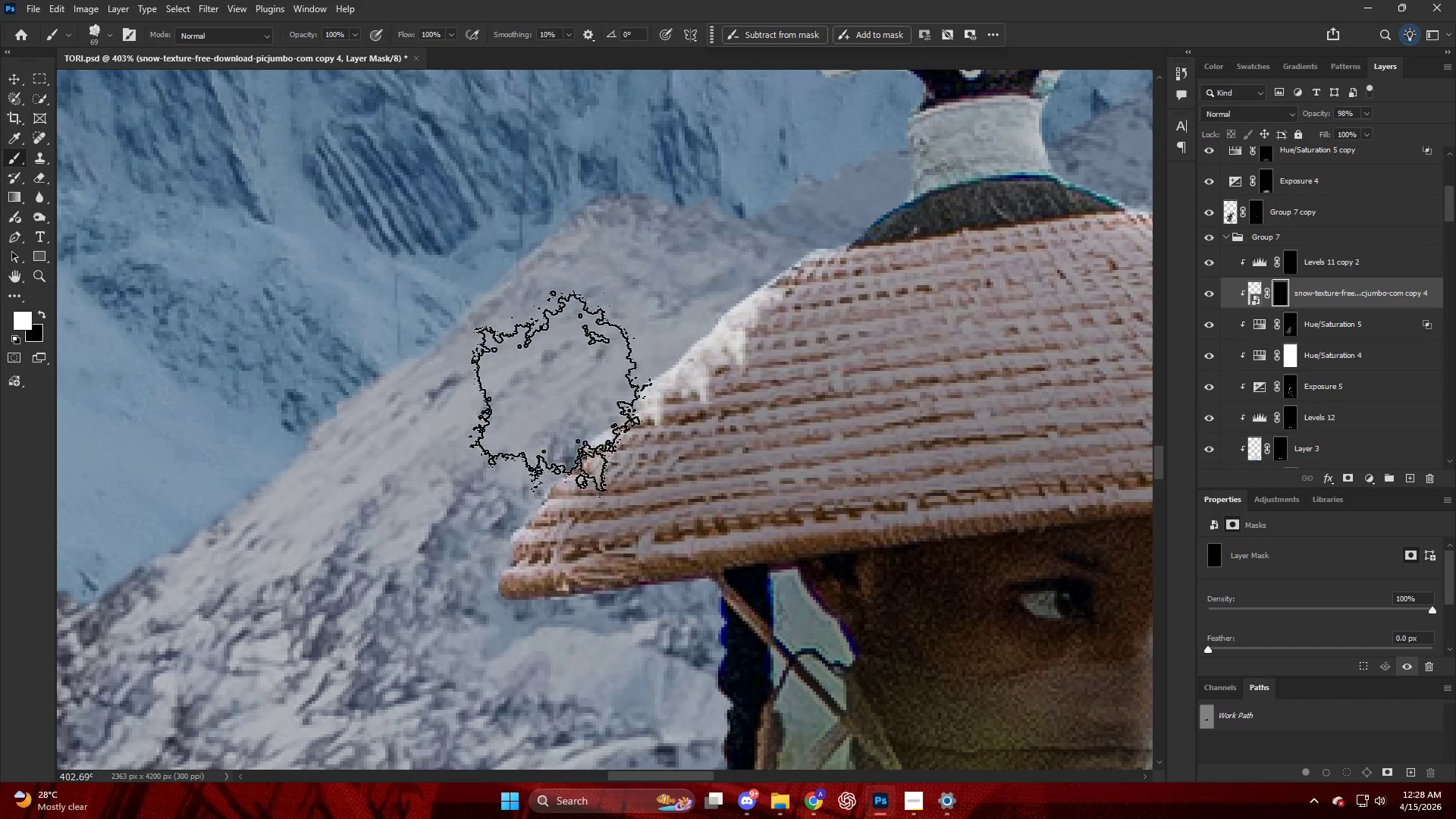 
left_click_drag(start_coordinate=[546, 400], to_coordinate=[426, 468])
 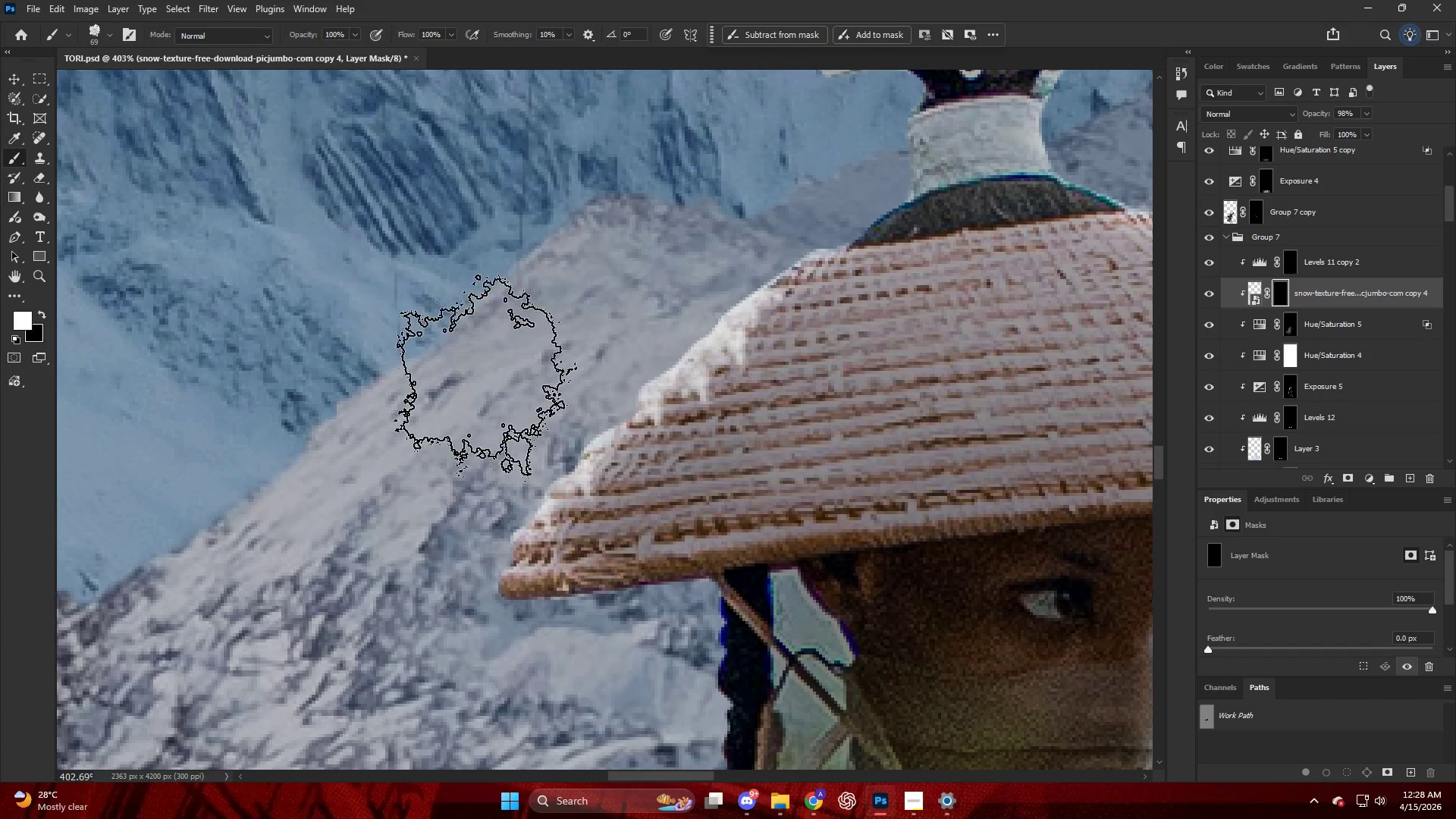 
hold_key(key=AltLeft, duration=0.47)
 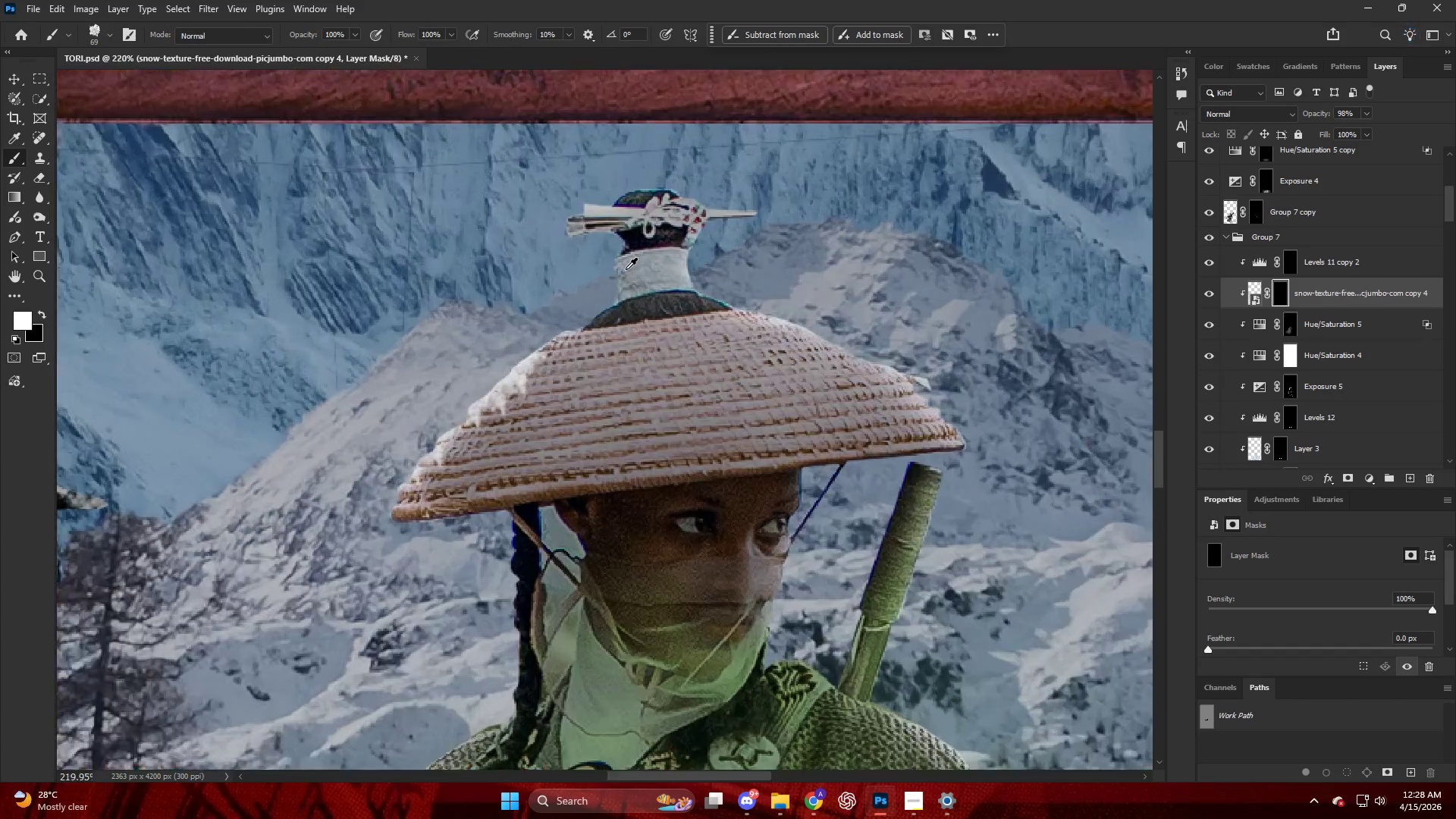 
hold_key(key=AltLeft, duration=0.52)
 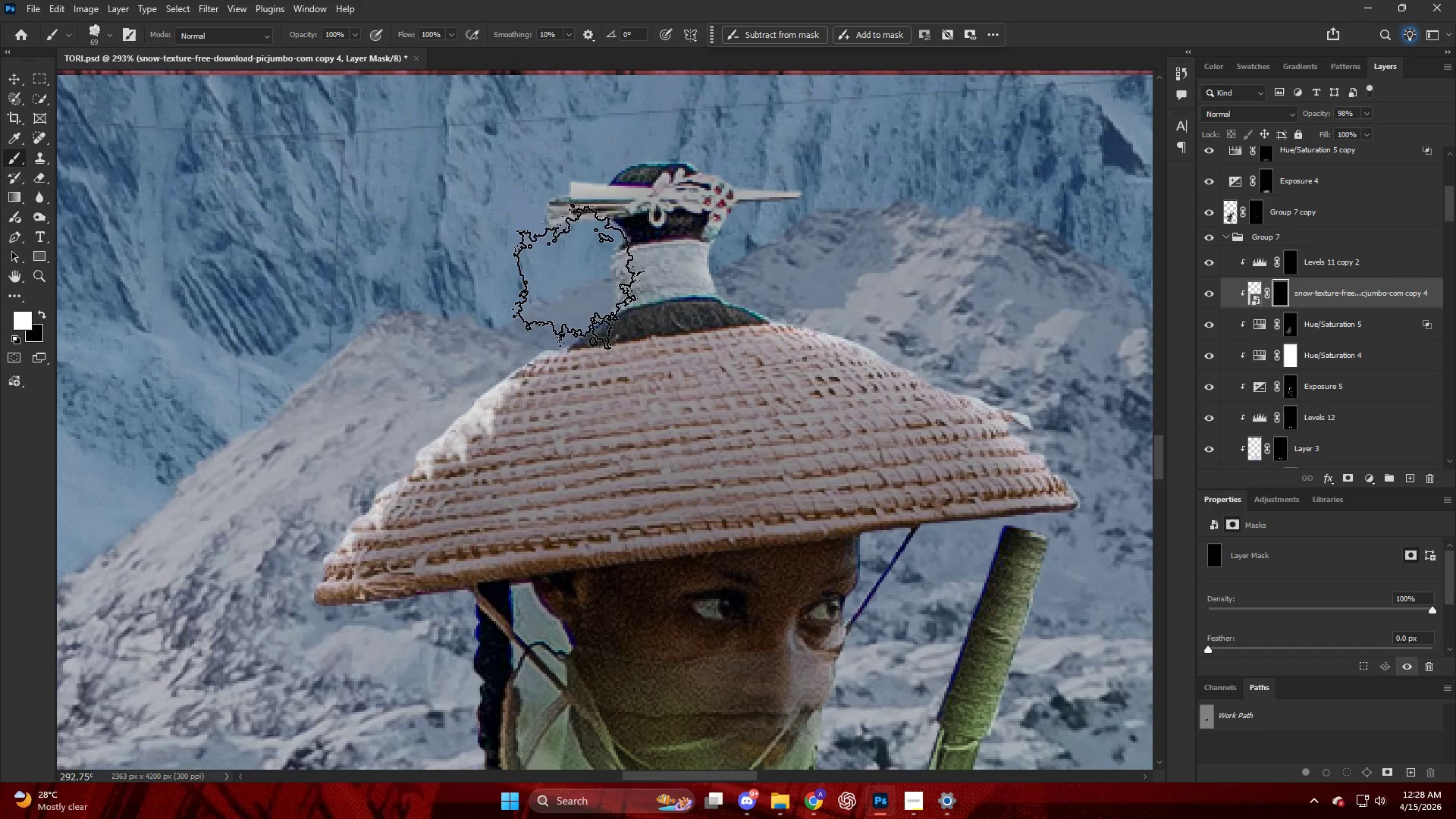 
left_click_drag(start_coordinate=[576, 278], to_coordinate=[535, 304])
 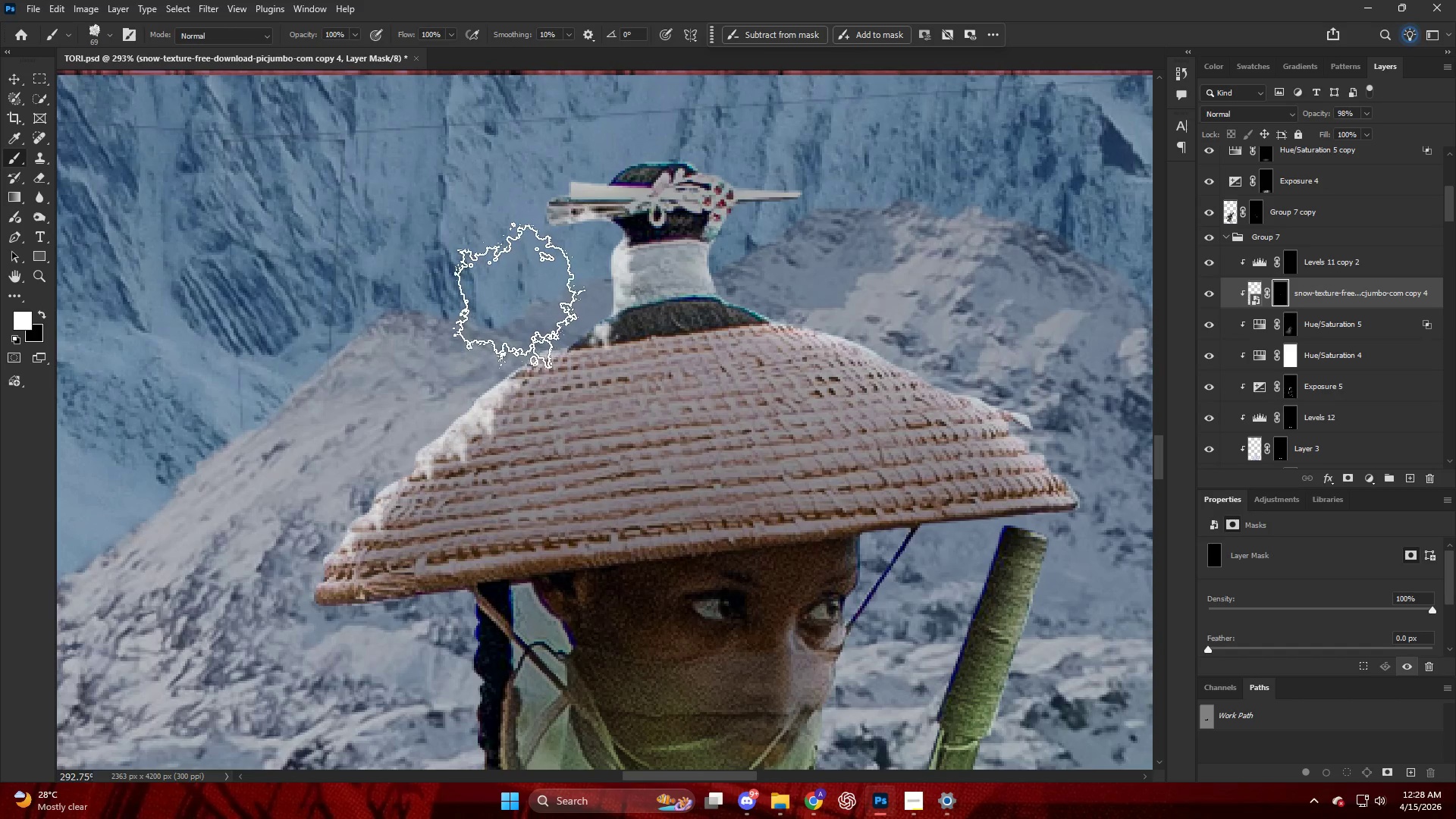 
scroll: coordinate [626, 269], scroll_direction: down, amount: 4.0
 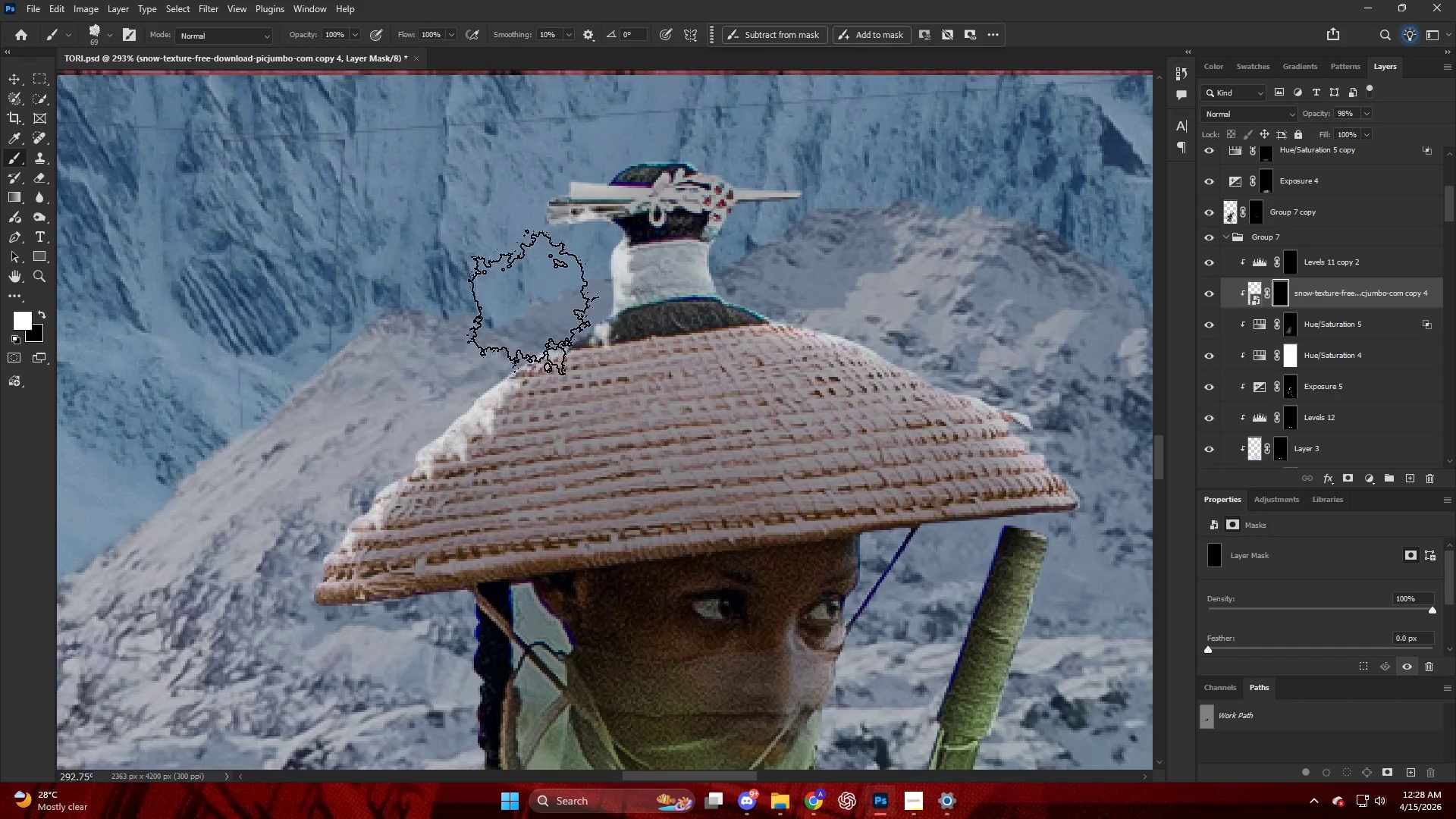 
left_click_drag(start_coordinate=[511, 297], to_coordinate=[497, 296])
 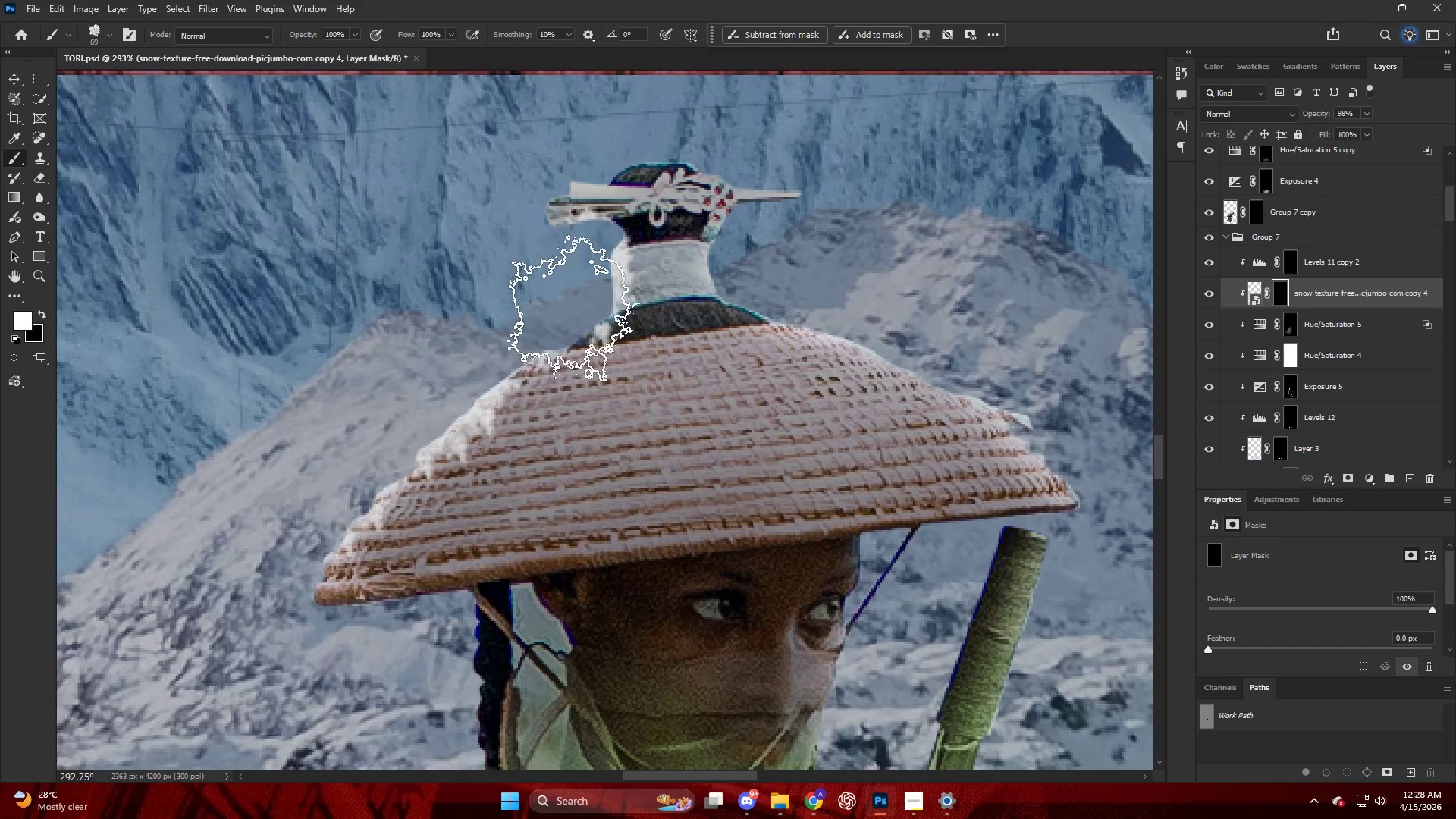 
left_click_drag(start_coordinate=[563, 312], to_coordinate=[505, 314])
 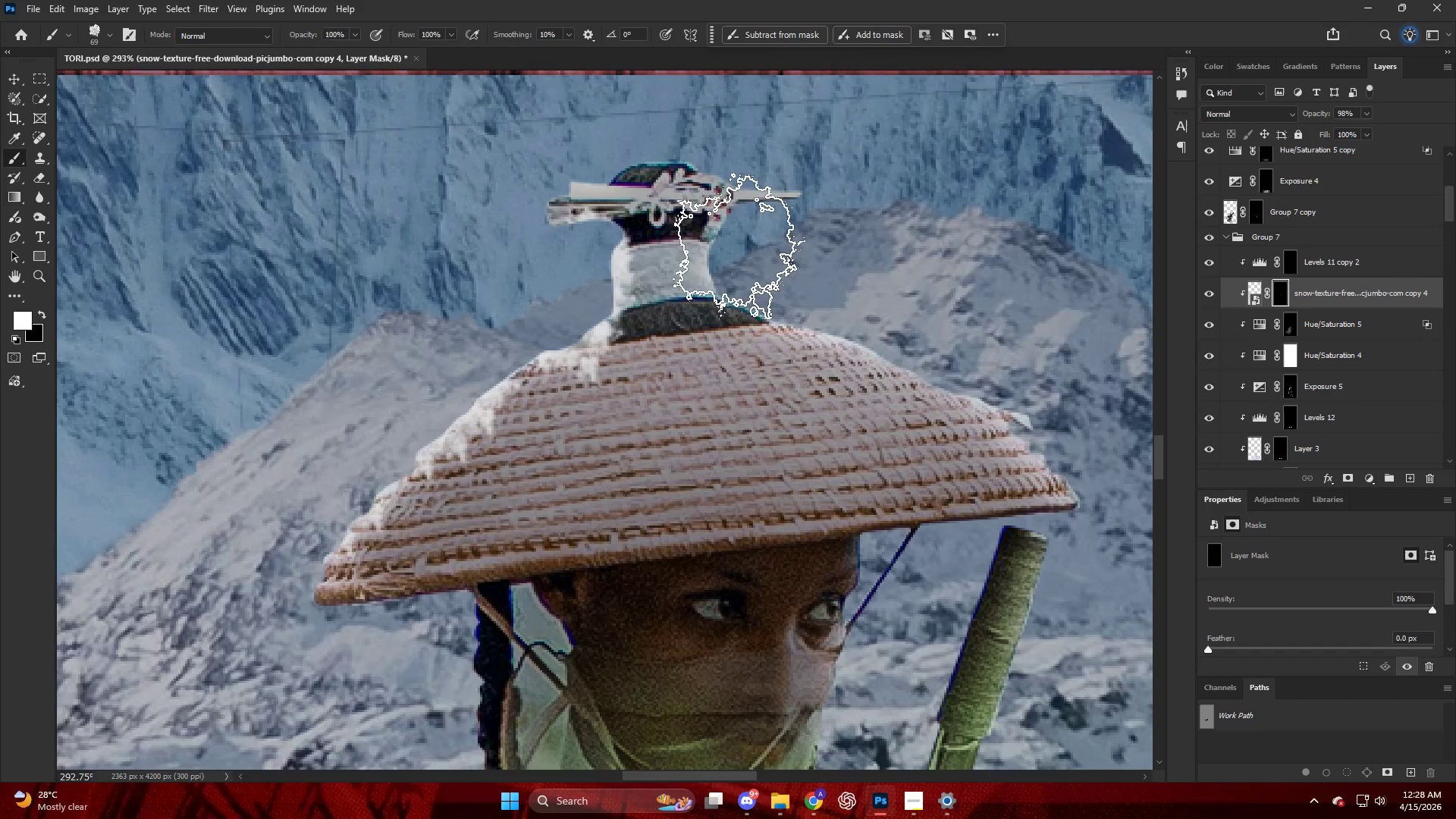 
key(Alt+AltLeft)
 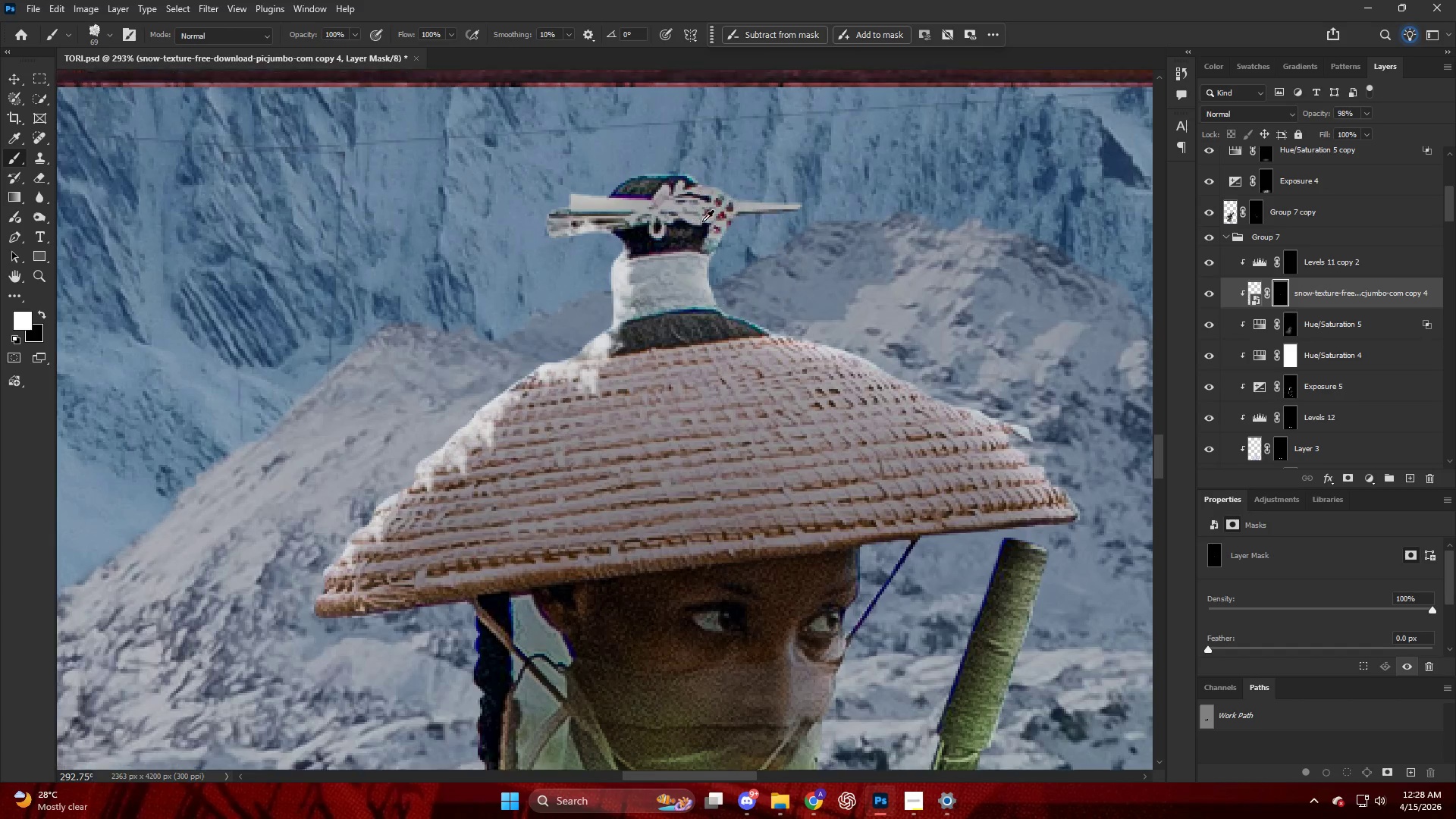 
left_click_drag(start_coordinate=[526, 155], to_coordinate=[613, 118])
 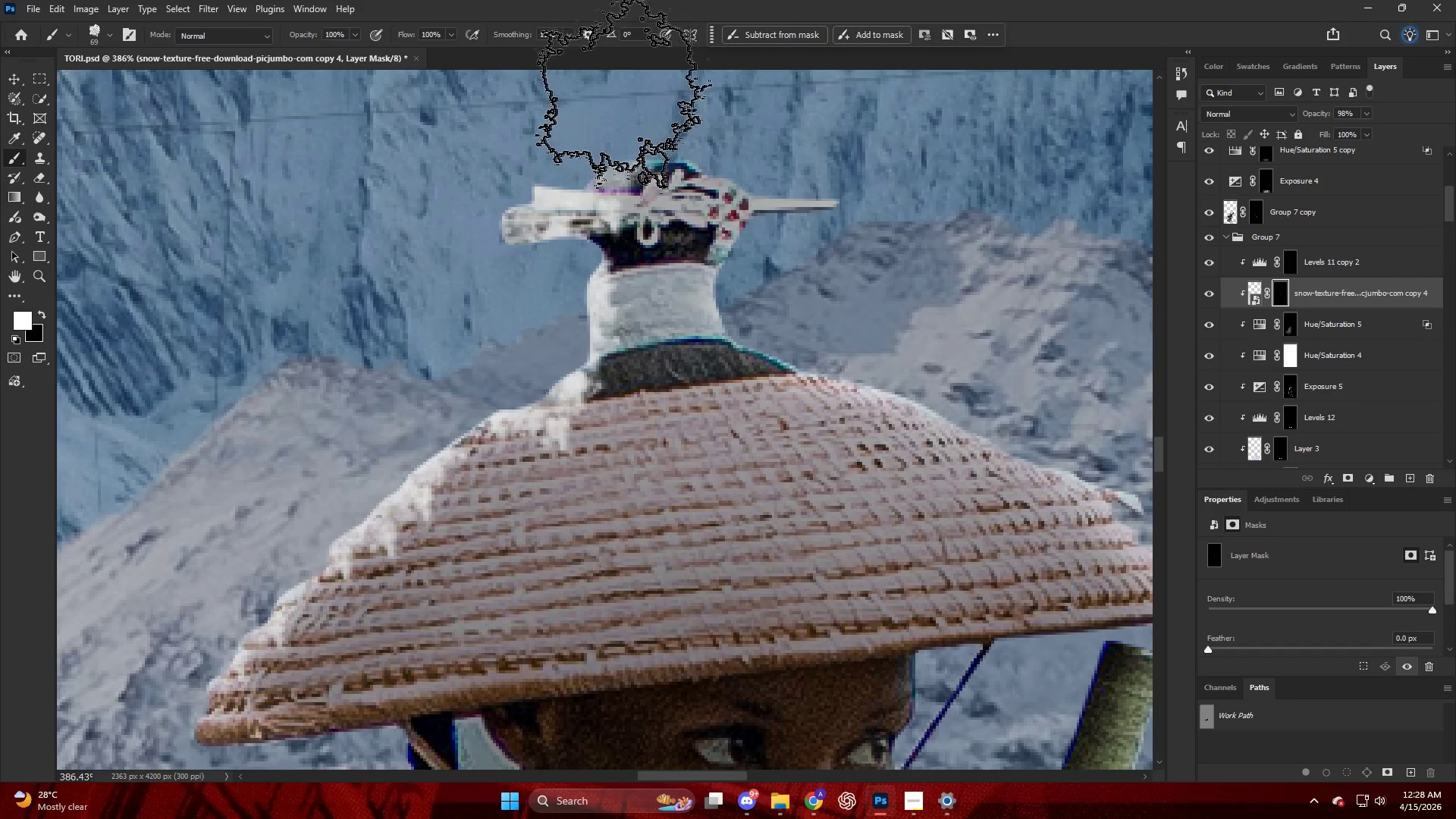 
scroll: coordinate [678, 214], scroll_direction: up, amount: 4.0
 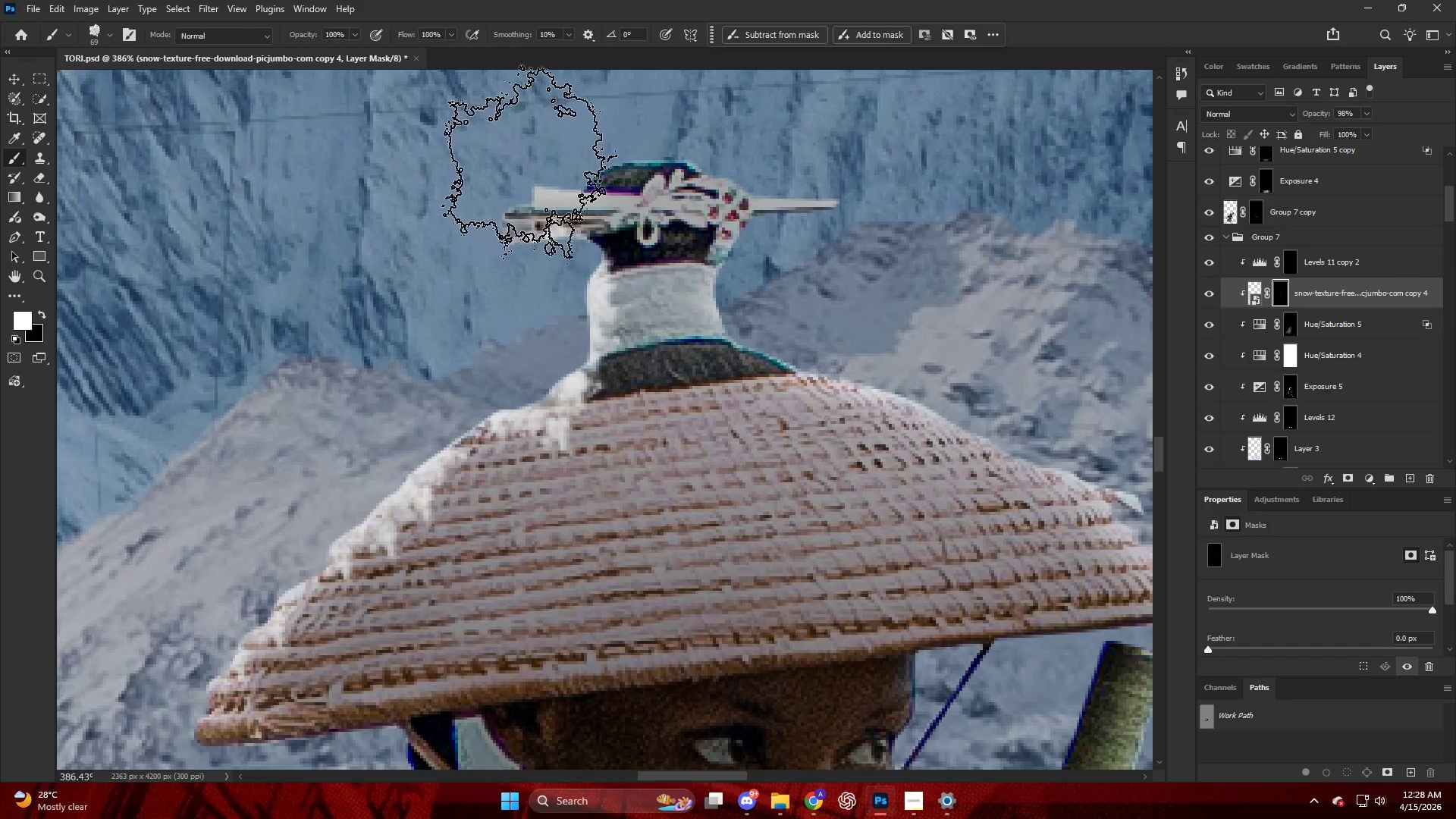 
key(Control+ControlLeft)
 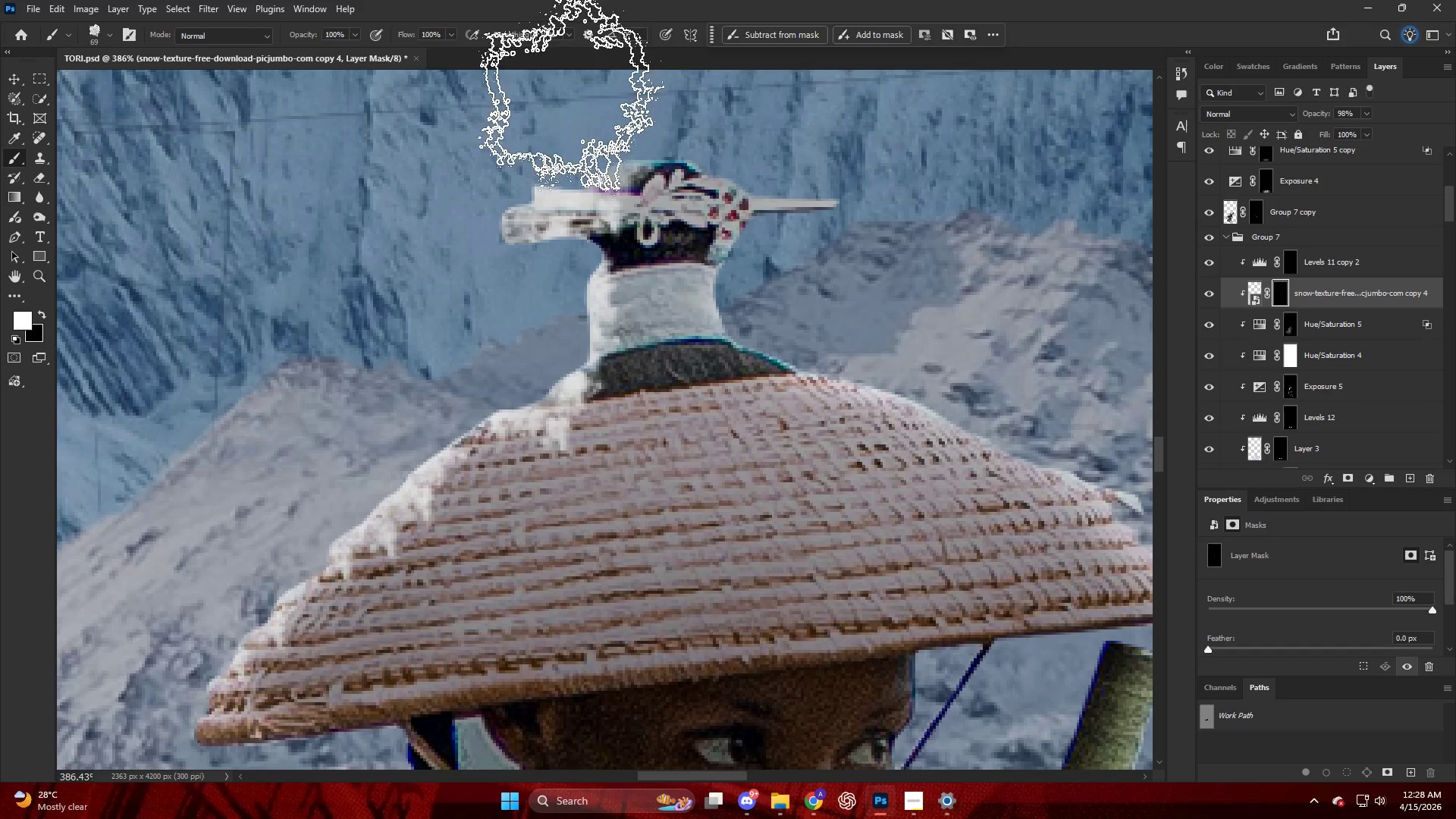 
key(Control+Z)
 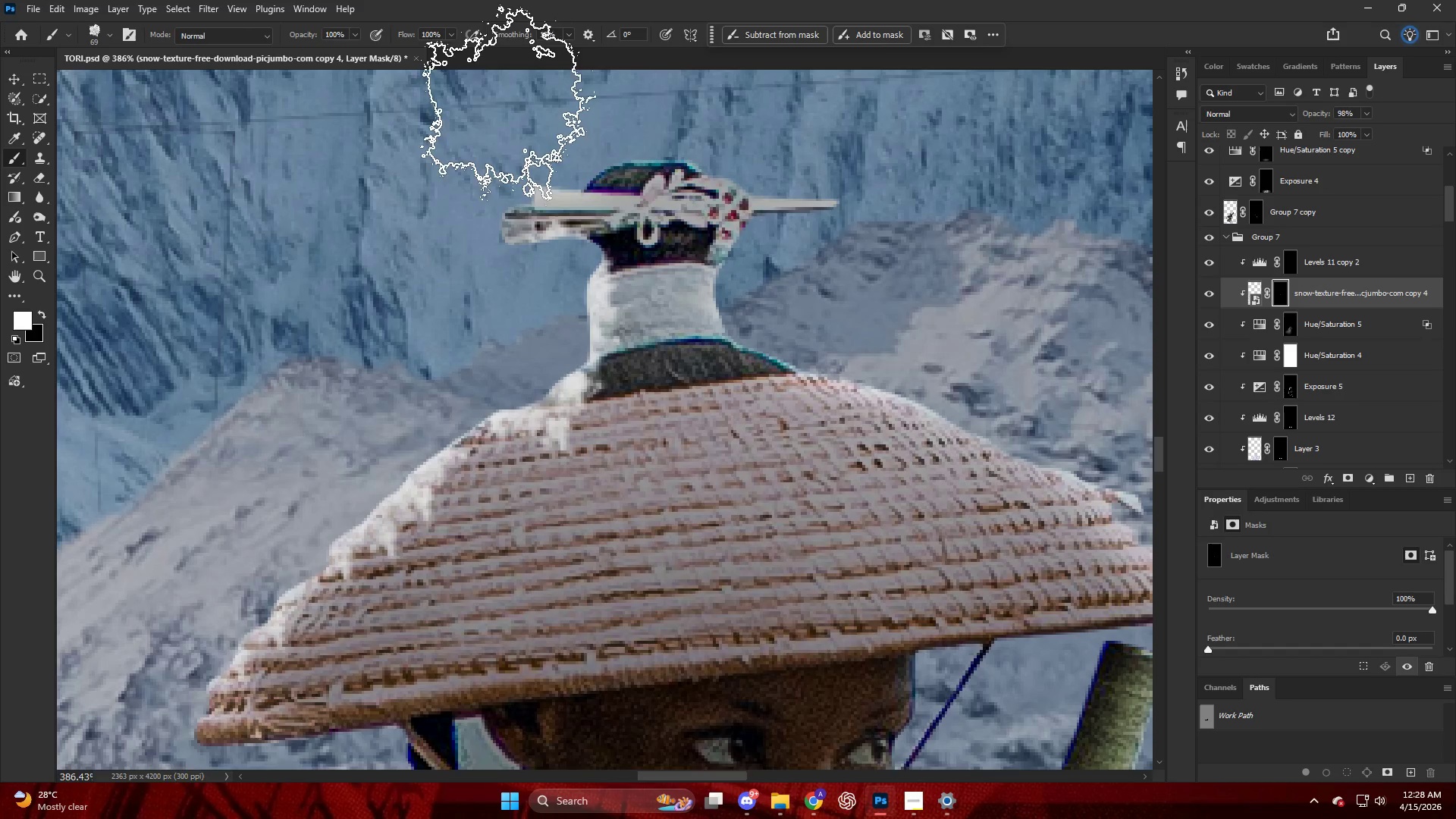 
left_click_drag(start_coordinate=[507, 105], to_coordinate=[512, 105])
 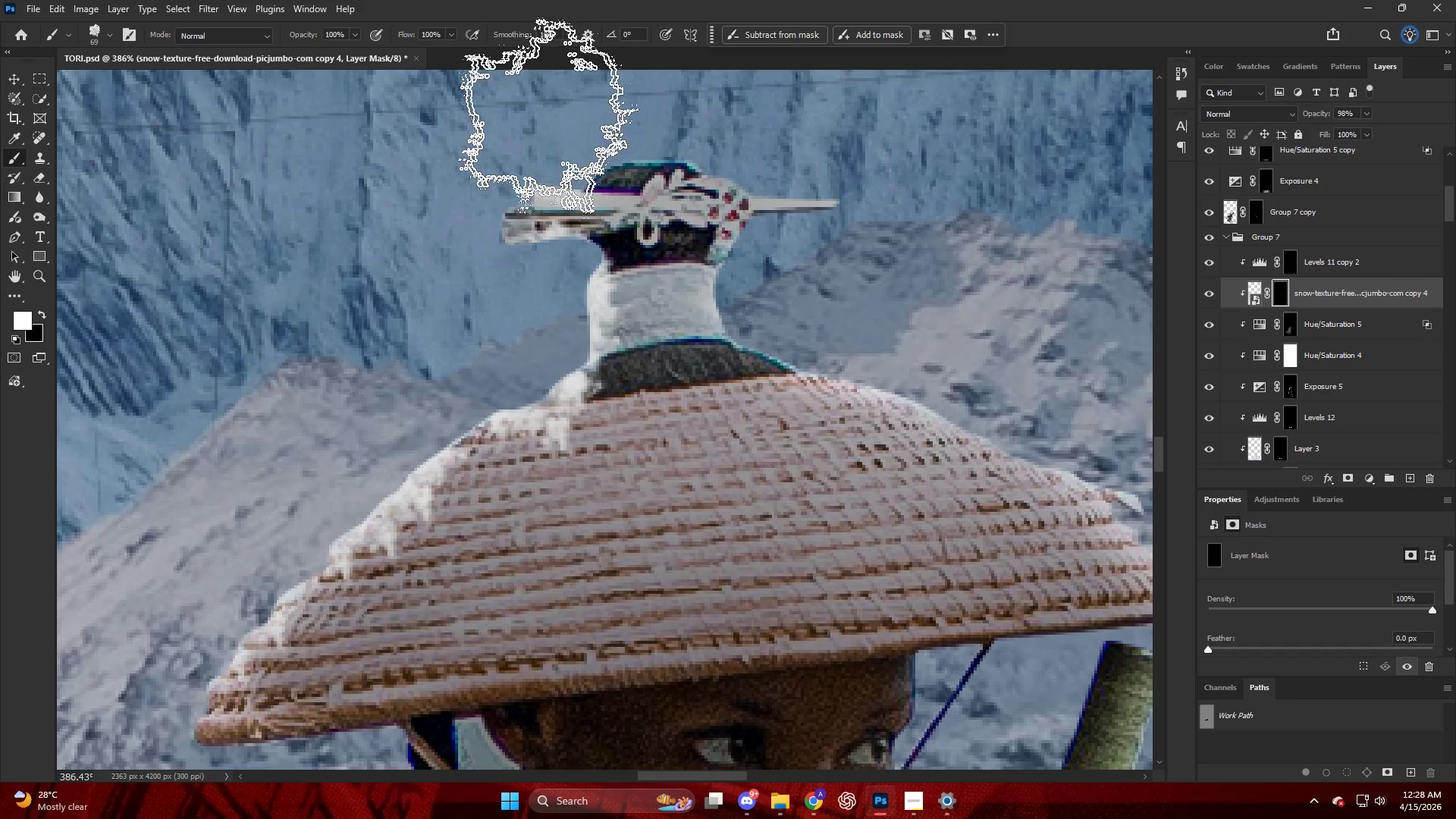 
left_click_drag(start_coordinate=[568, 118], to_coordinate=[584, 118])
 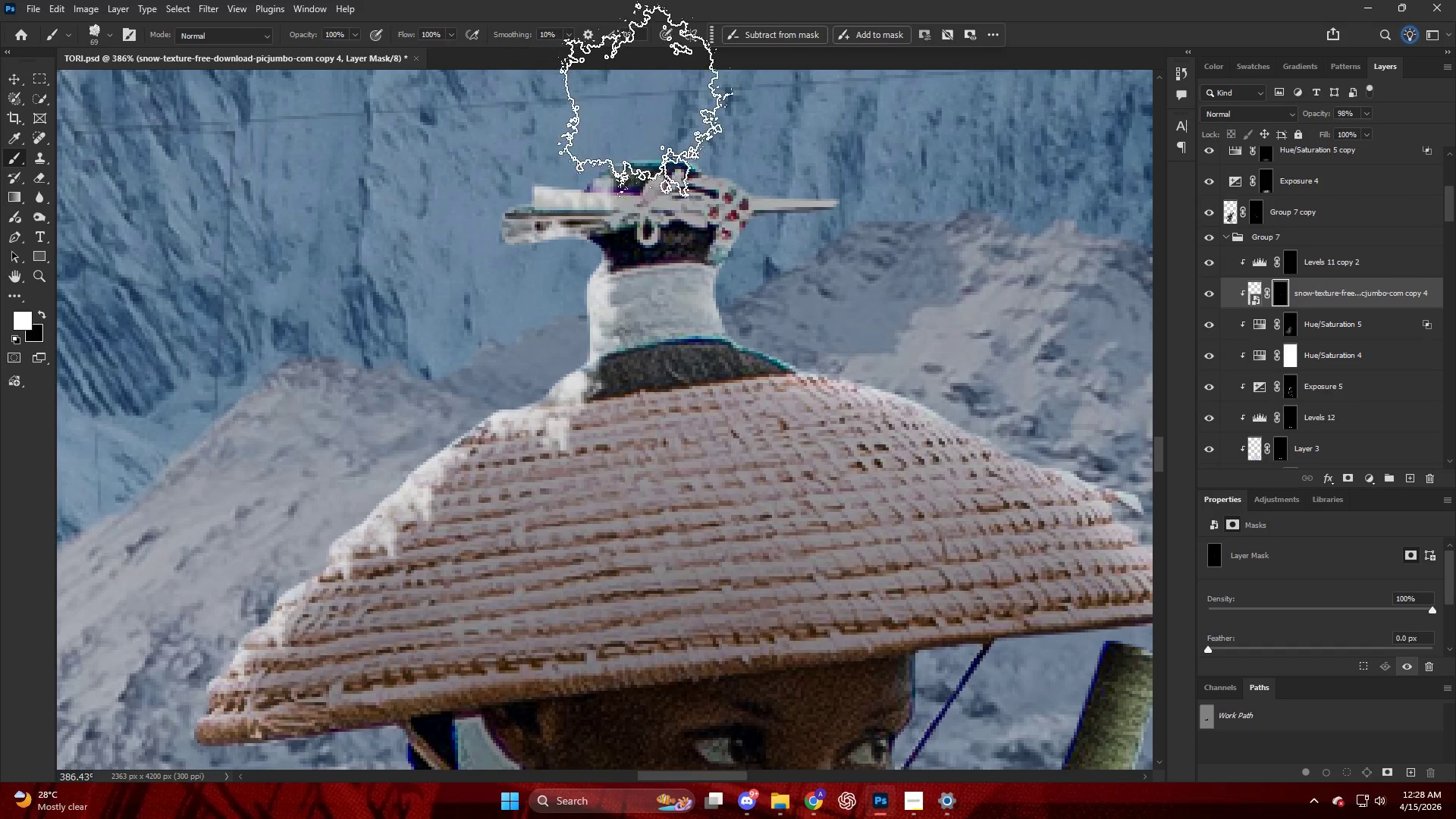 
left_click_drag(start_coordinate=[642, 102], to_coordinate=[648, 100])
 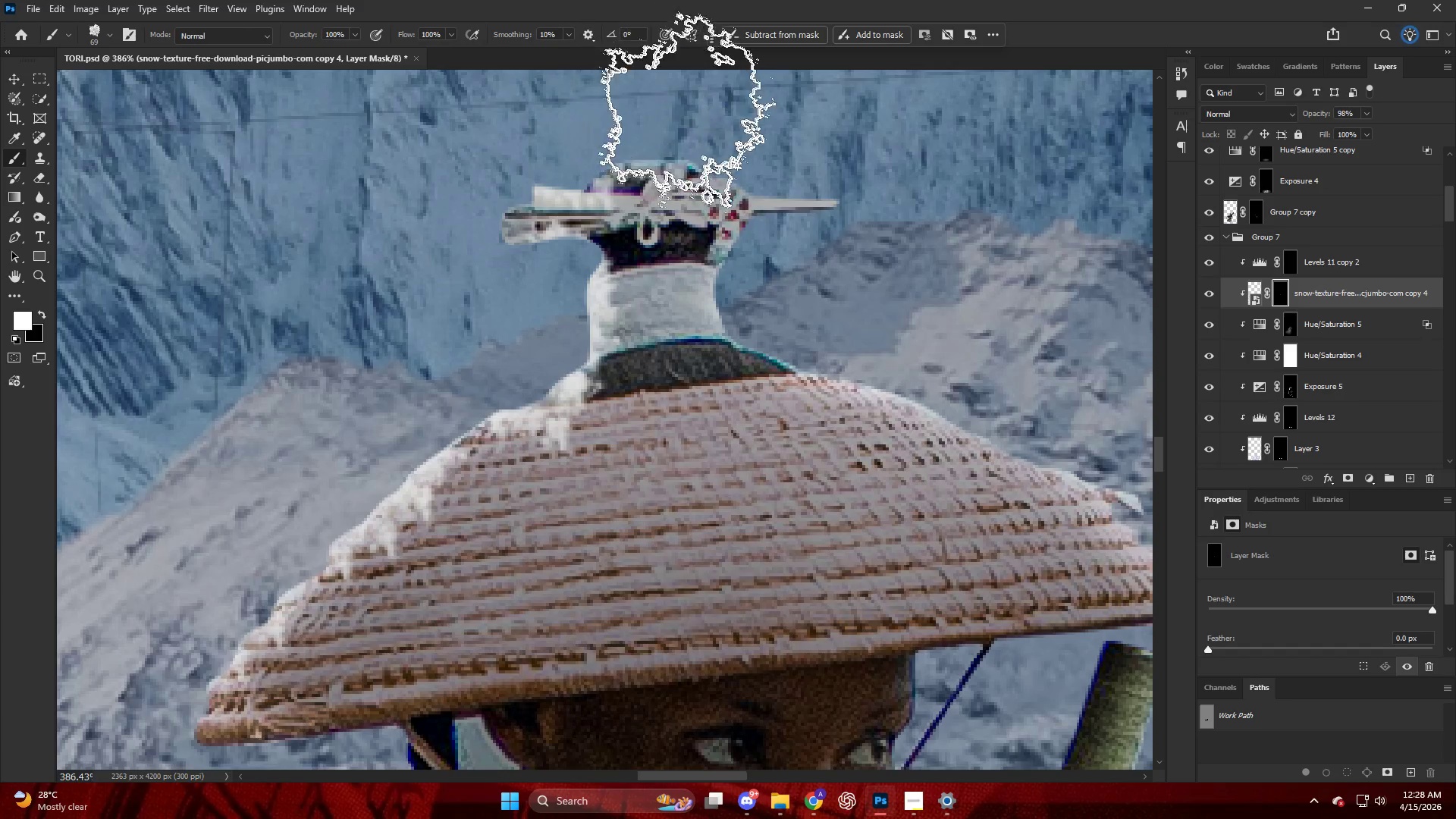 
left_click_drag(start_coordinate=[681, 109], to_coordinate=[698, 118])
 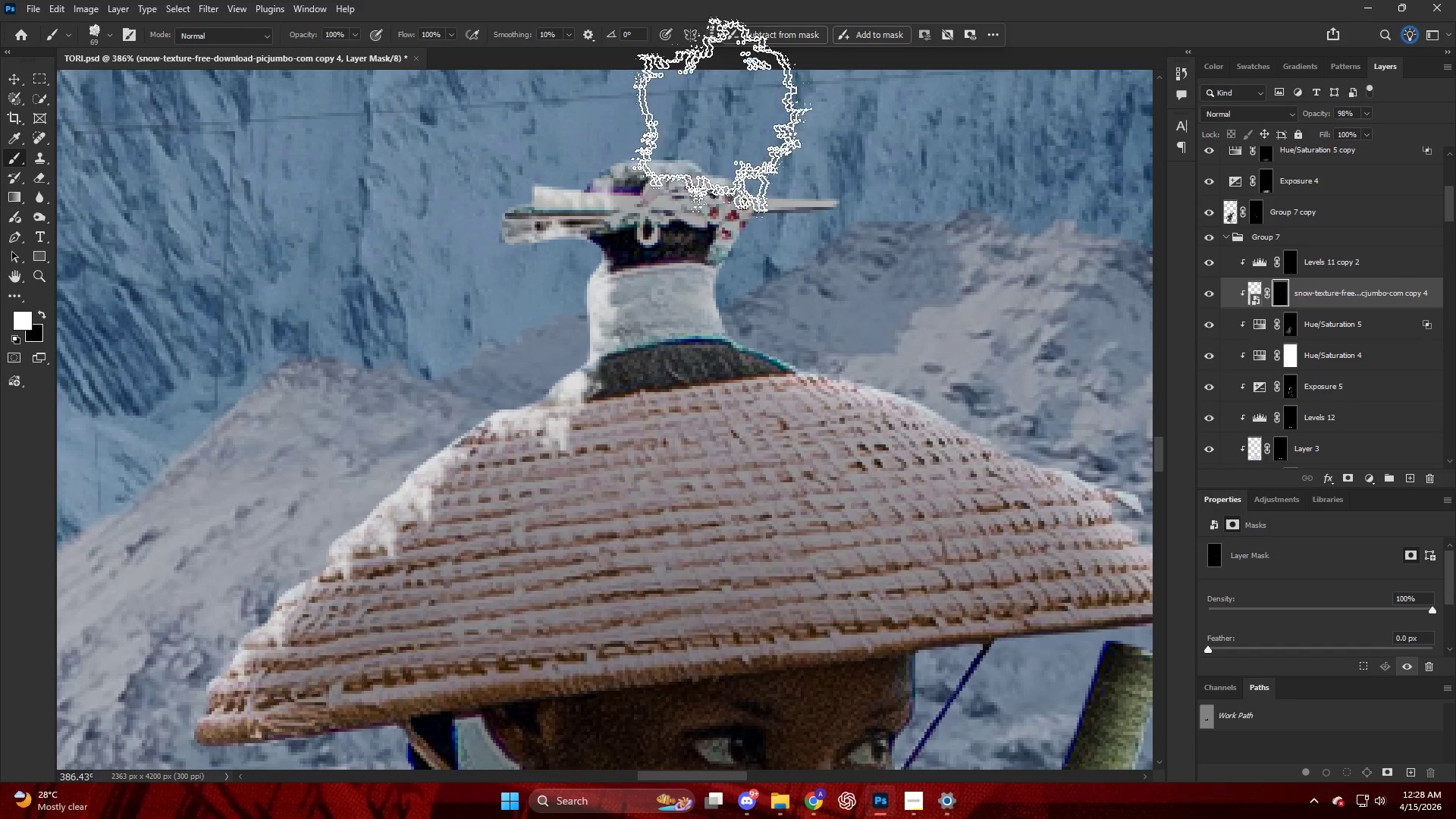 
left_click_drag(start_coordinate=[723, 117], to_coordinate=[736, 117])
 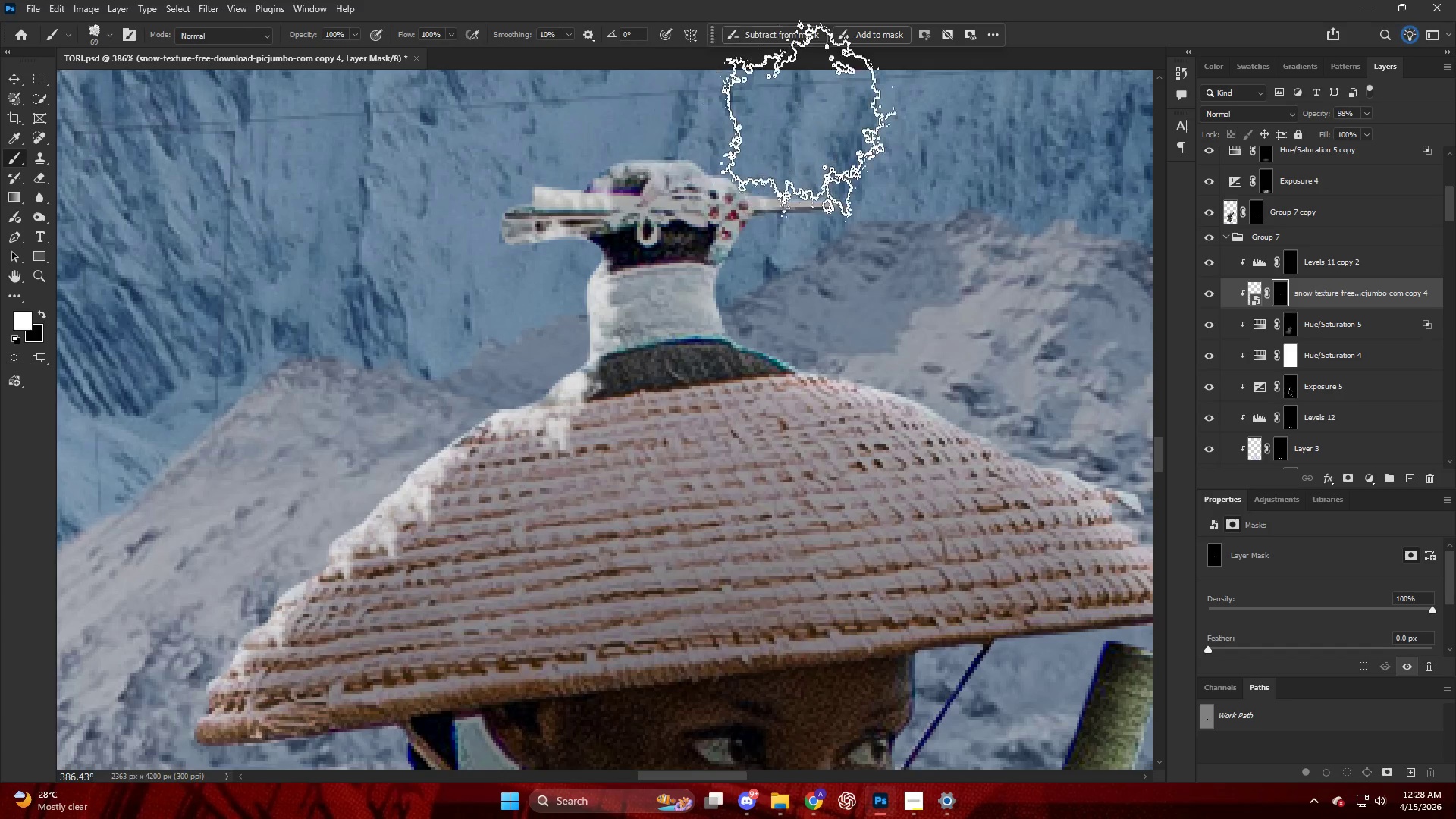 
left_click_drag(start_coordinate=[805, 121], to_coordinate=[894, 150])
 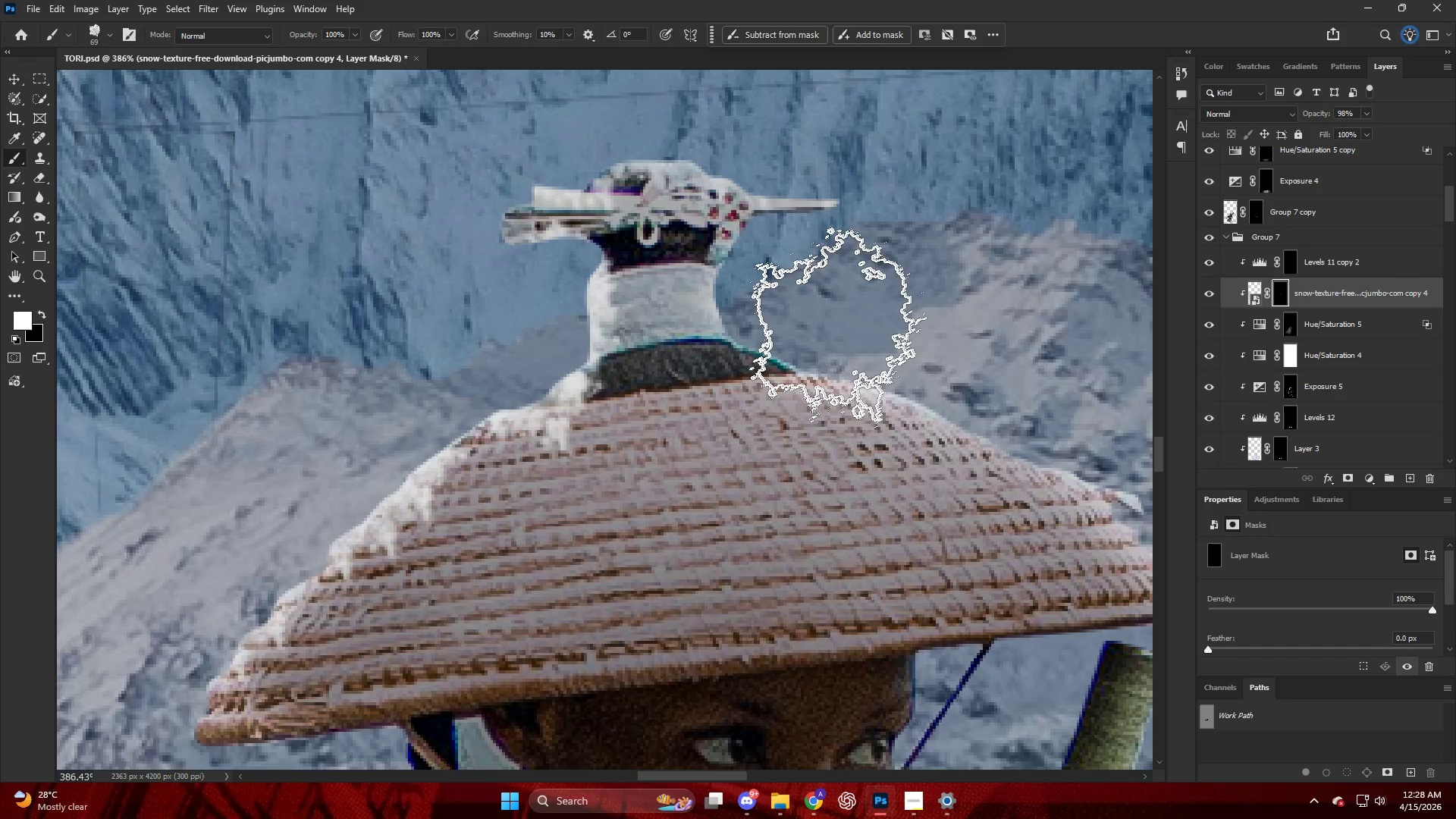 
key(Alt+AltLeft)
 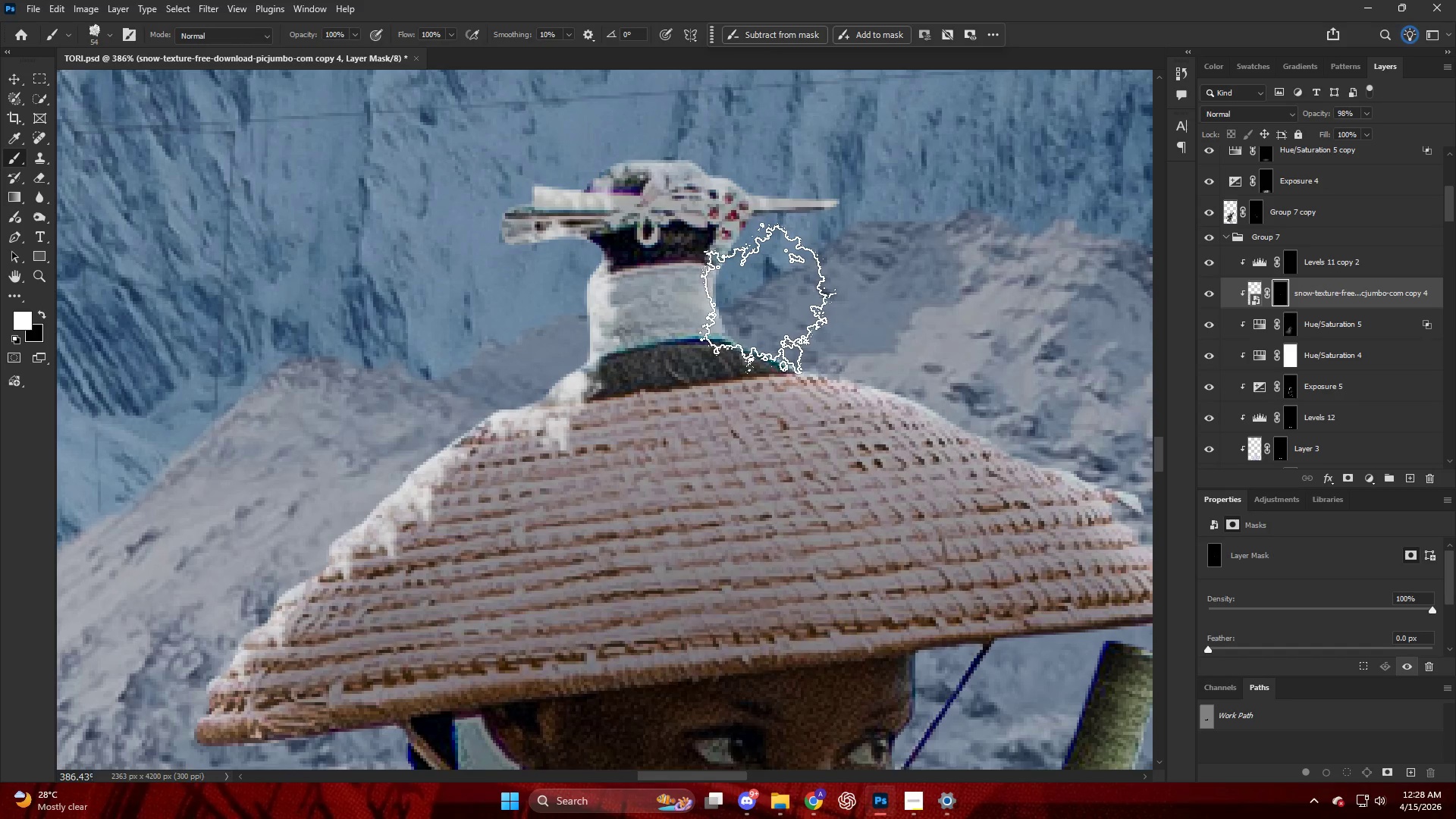 
left_click_drag(start_coordinate=[767, 306], to_coordinate=[799, 312])
 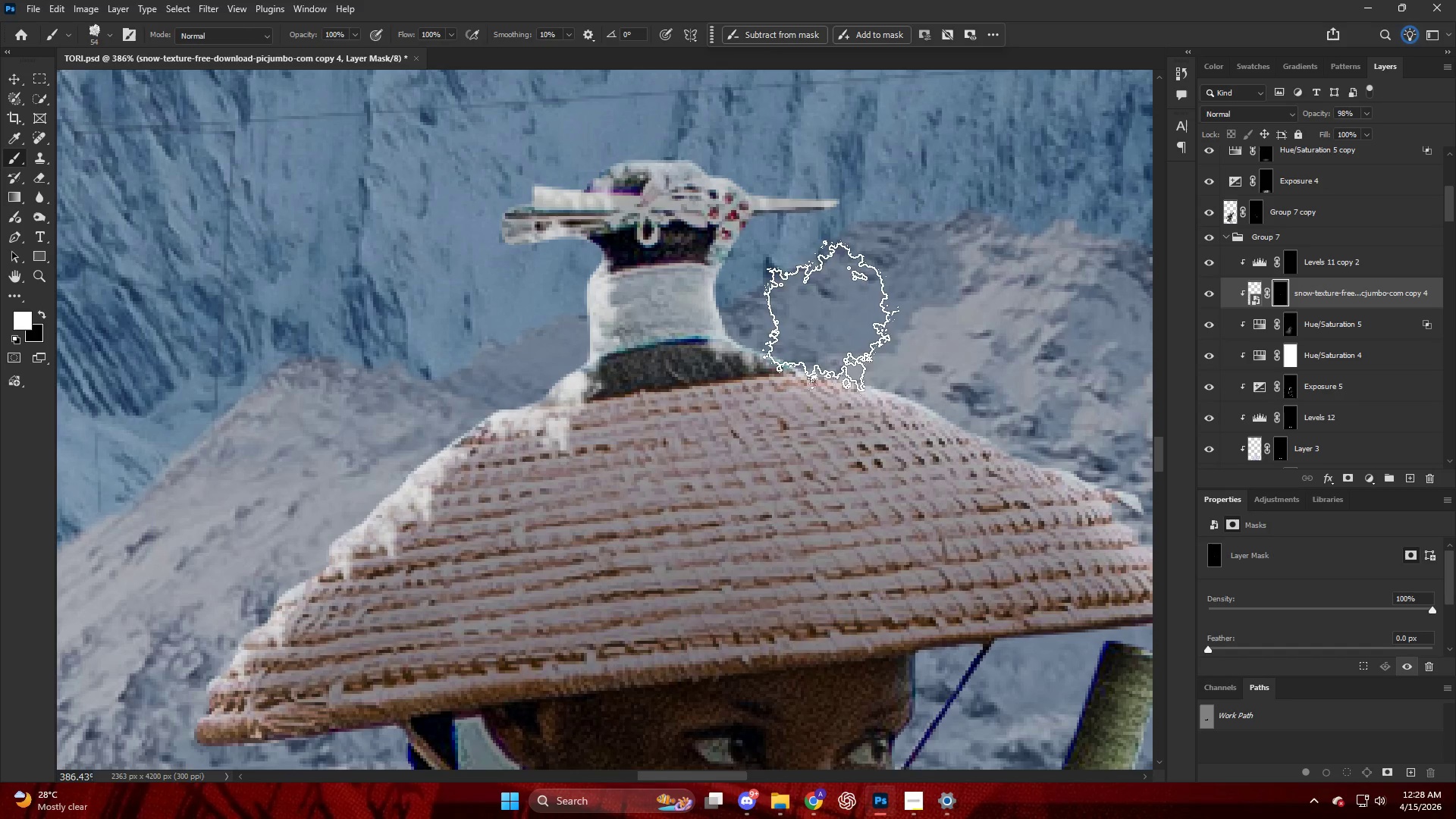 
left_click_drag(start_coordinate=[833, 322], to_coordinate=[885, 340])
 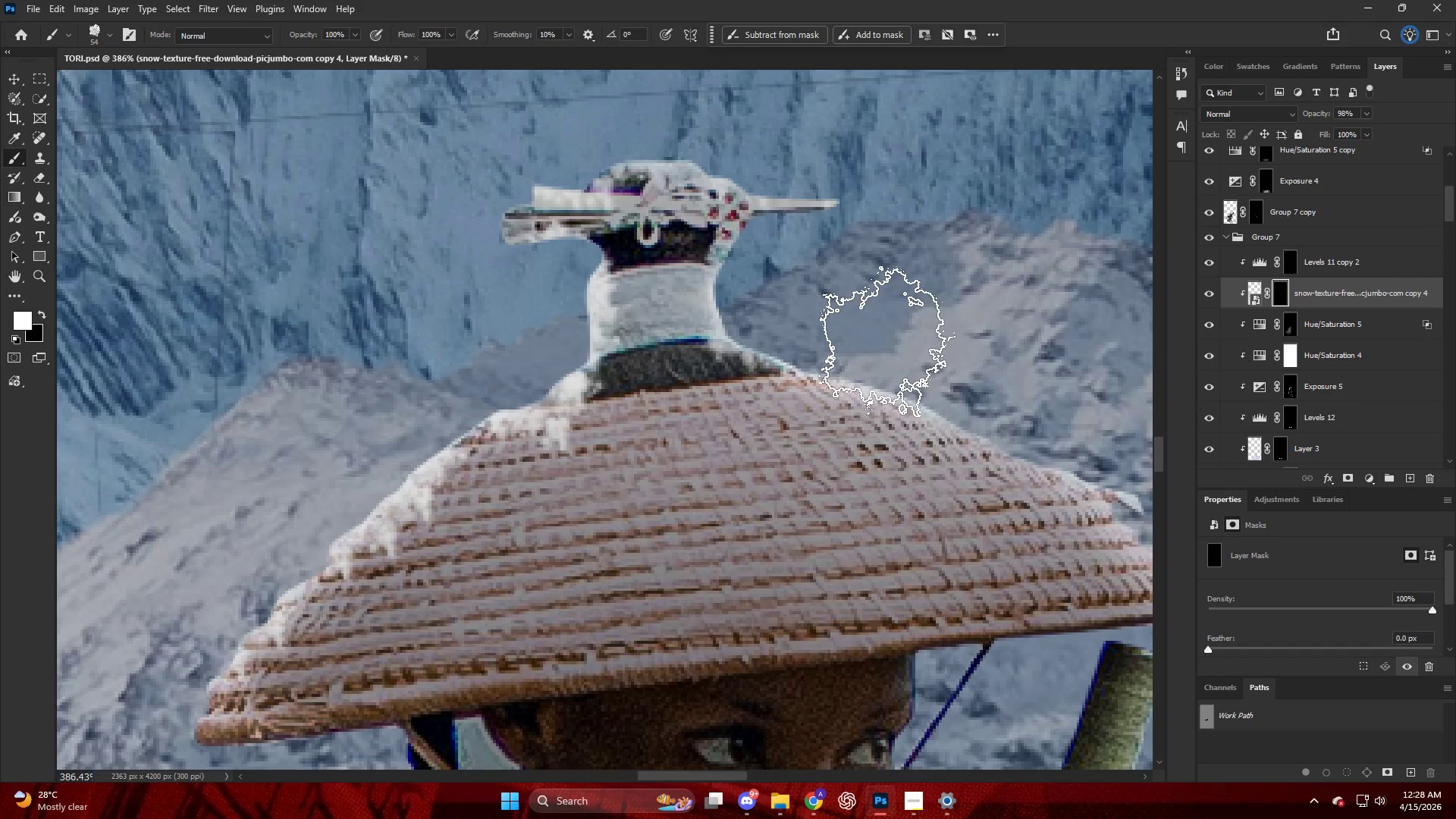 
left_click_drag(start_coordinate=[886, 347], to_coordinate=[1007, 391])
 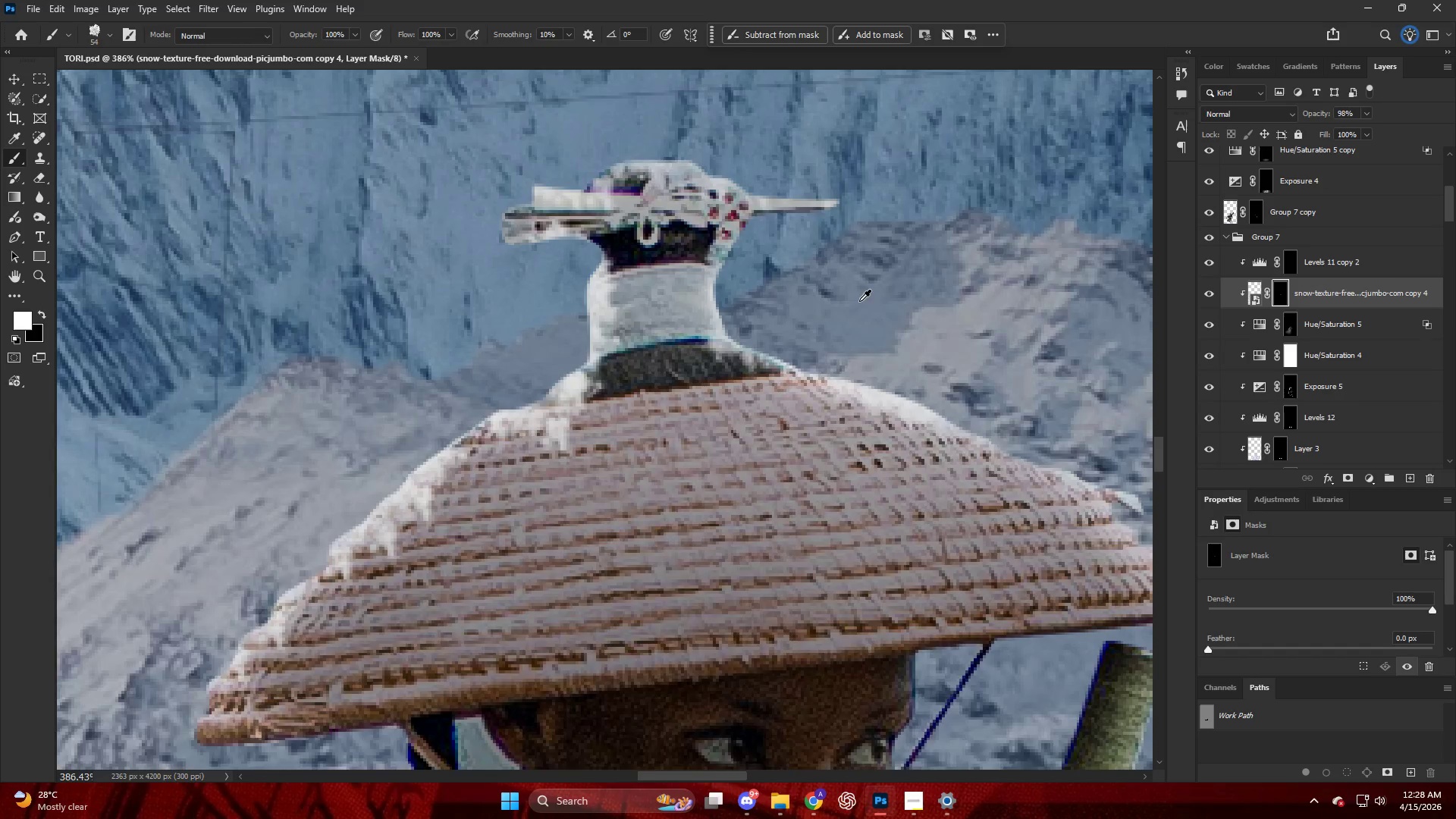 
hold_key(key=AltLeft, duration=0.5)
hold_key(key=AltLeft, duration=0.77)
scroll: coordinate [774, 268], scroll_direction: down, amount: 3.0
 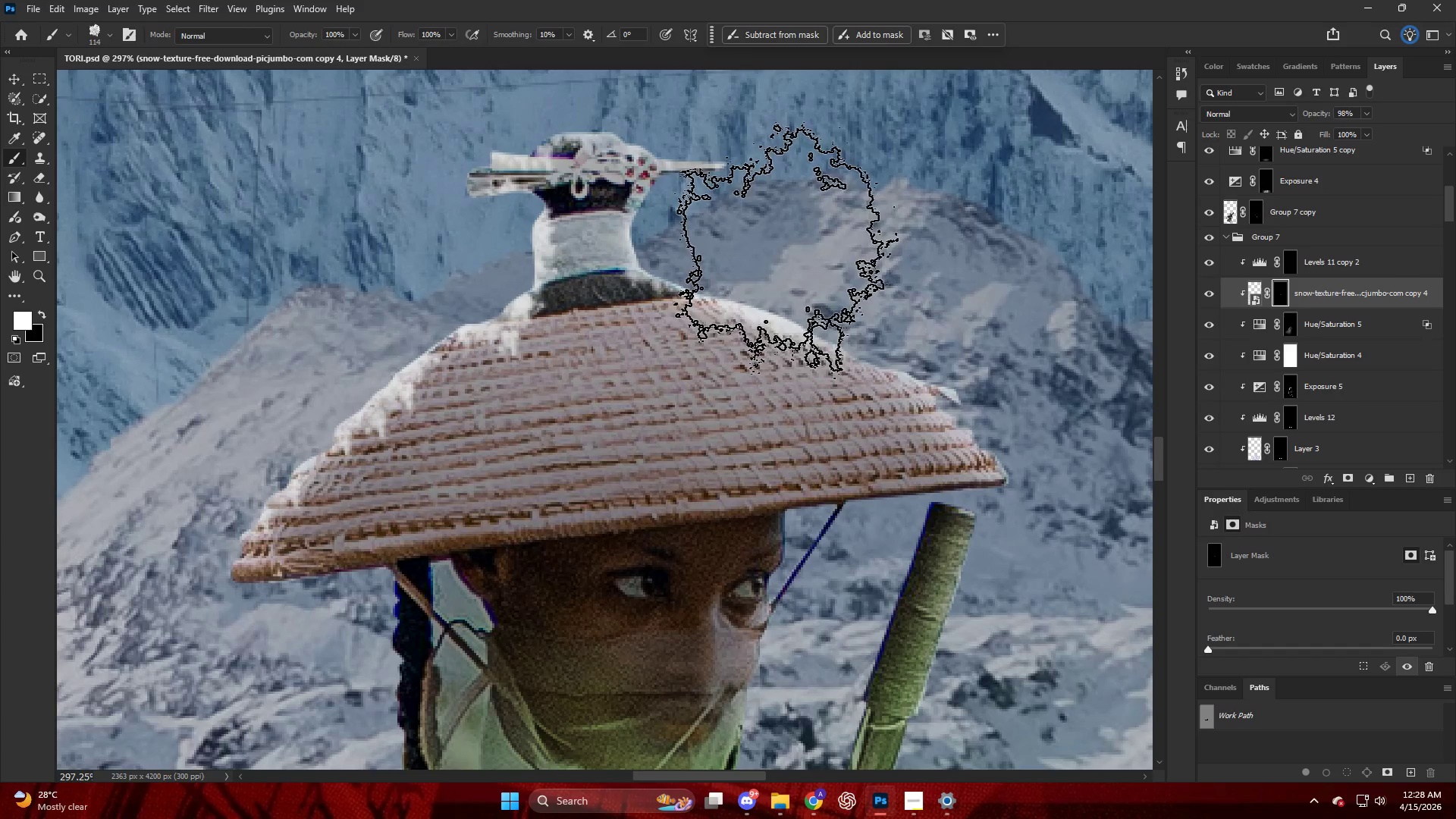 
left_click_drag(start_coordinate=[784, 253], to_coordinate=[852, 272])
 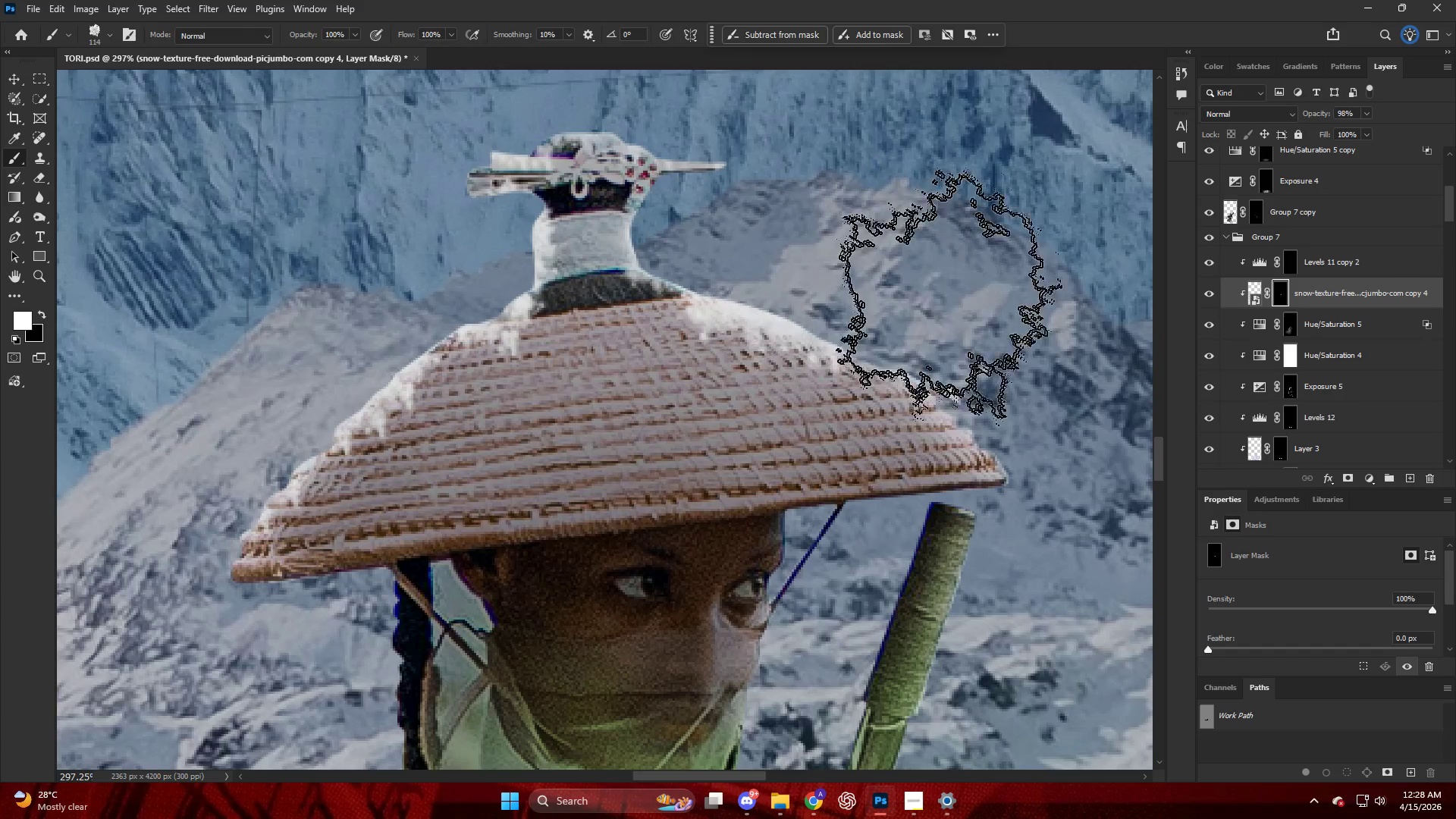 
left_click_drag(start_coordinate=[951, 300], to_coordinate=[962, 322])
 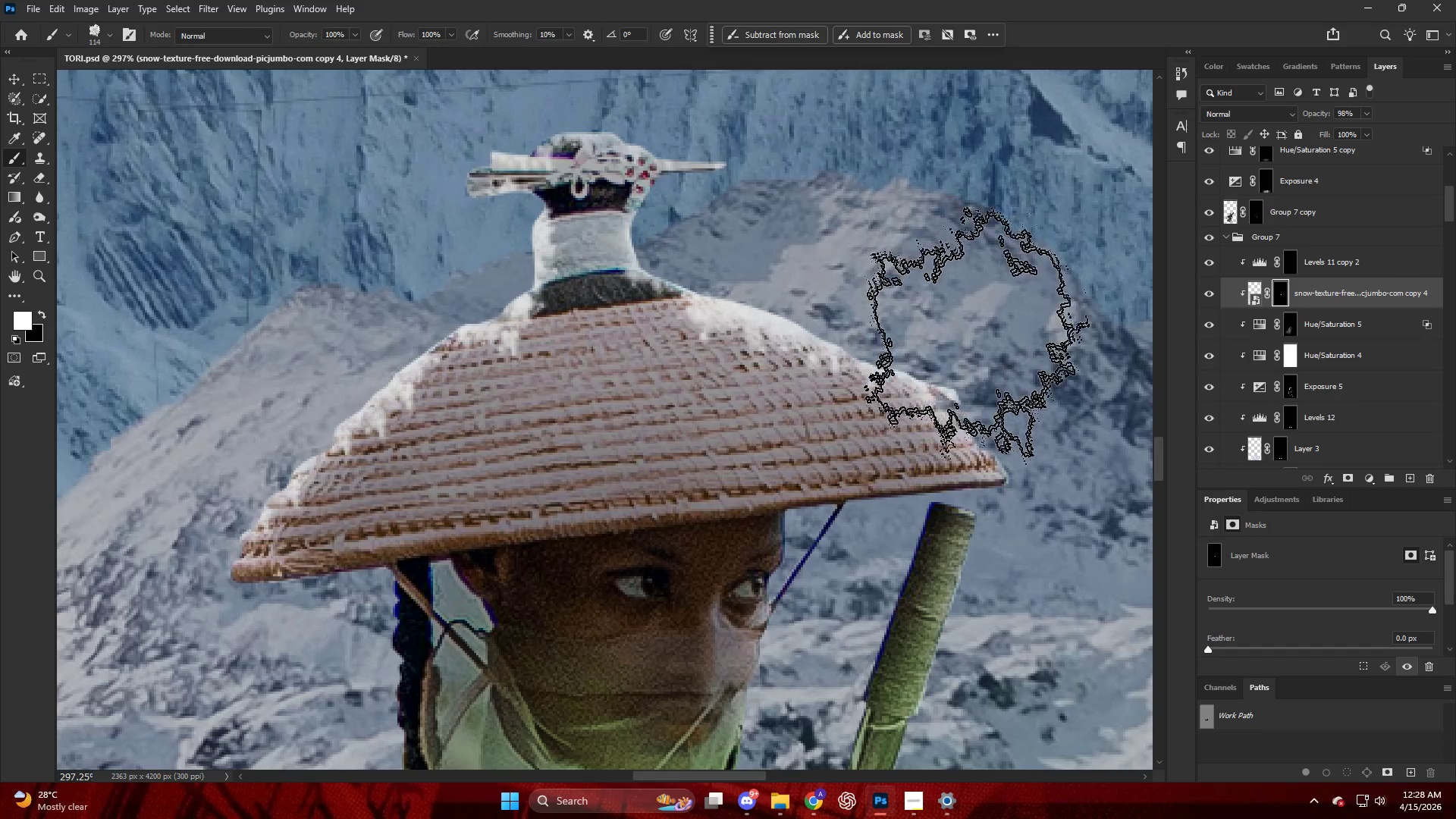 
left_click_drag(start_coordinate=[986, 350], to_coordinate=[1022, 378])
 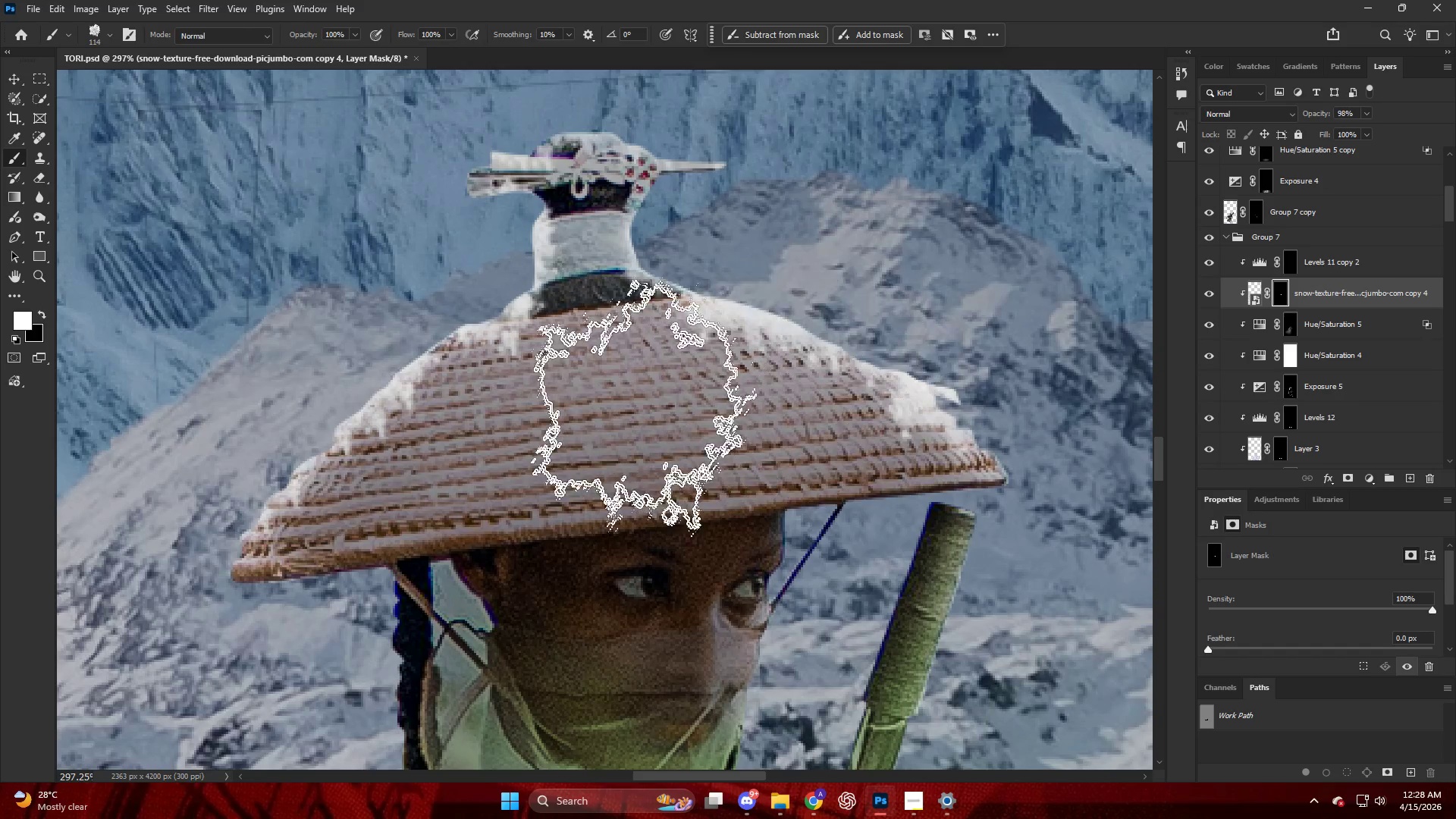 
key(Alt+AltLeft)
 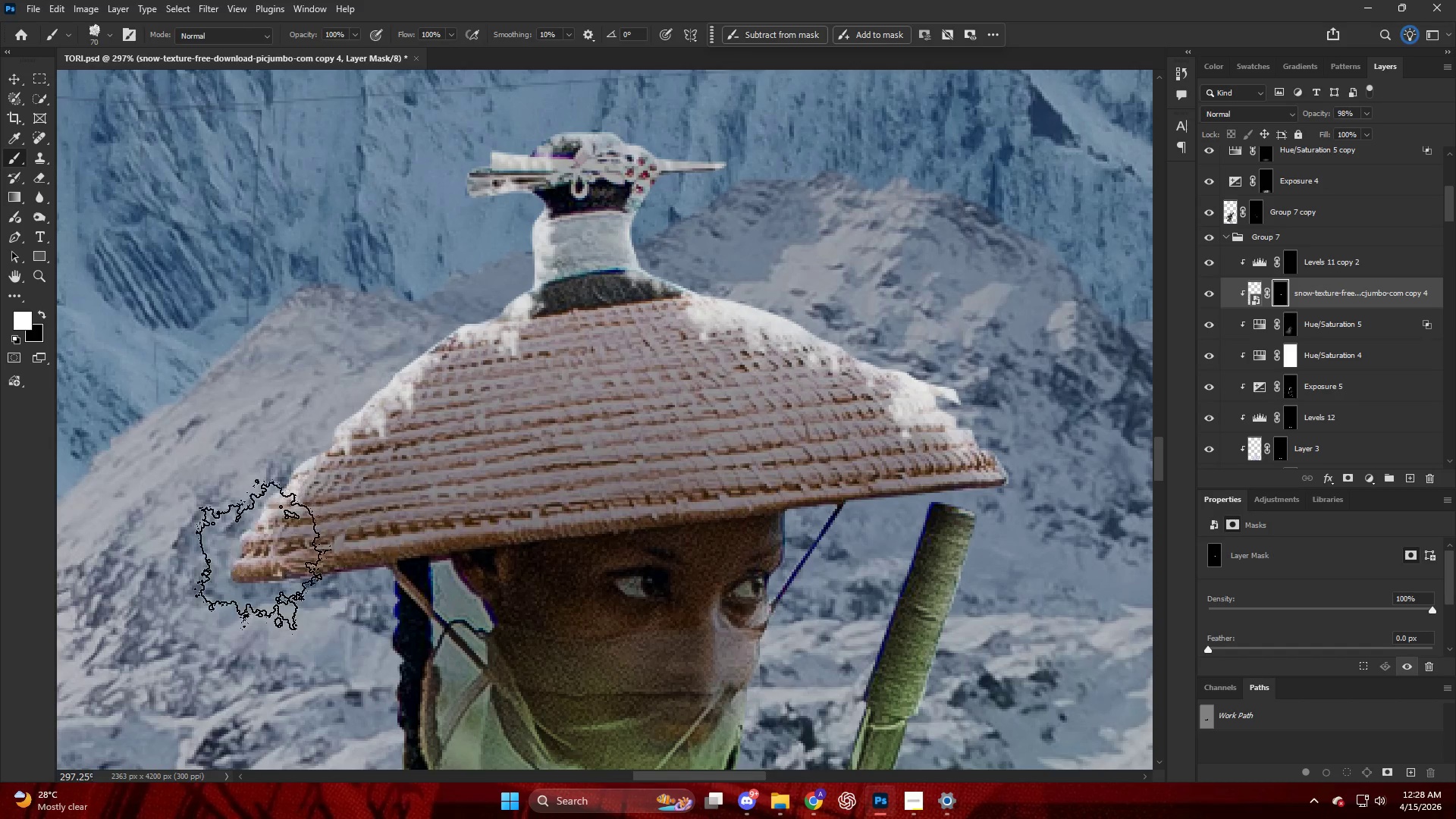 
left_click_drag(start_coordinate=[302, 568], to_coordinate=[312, 567])
 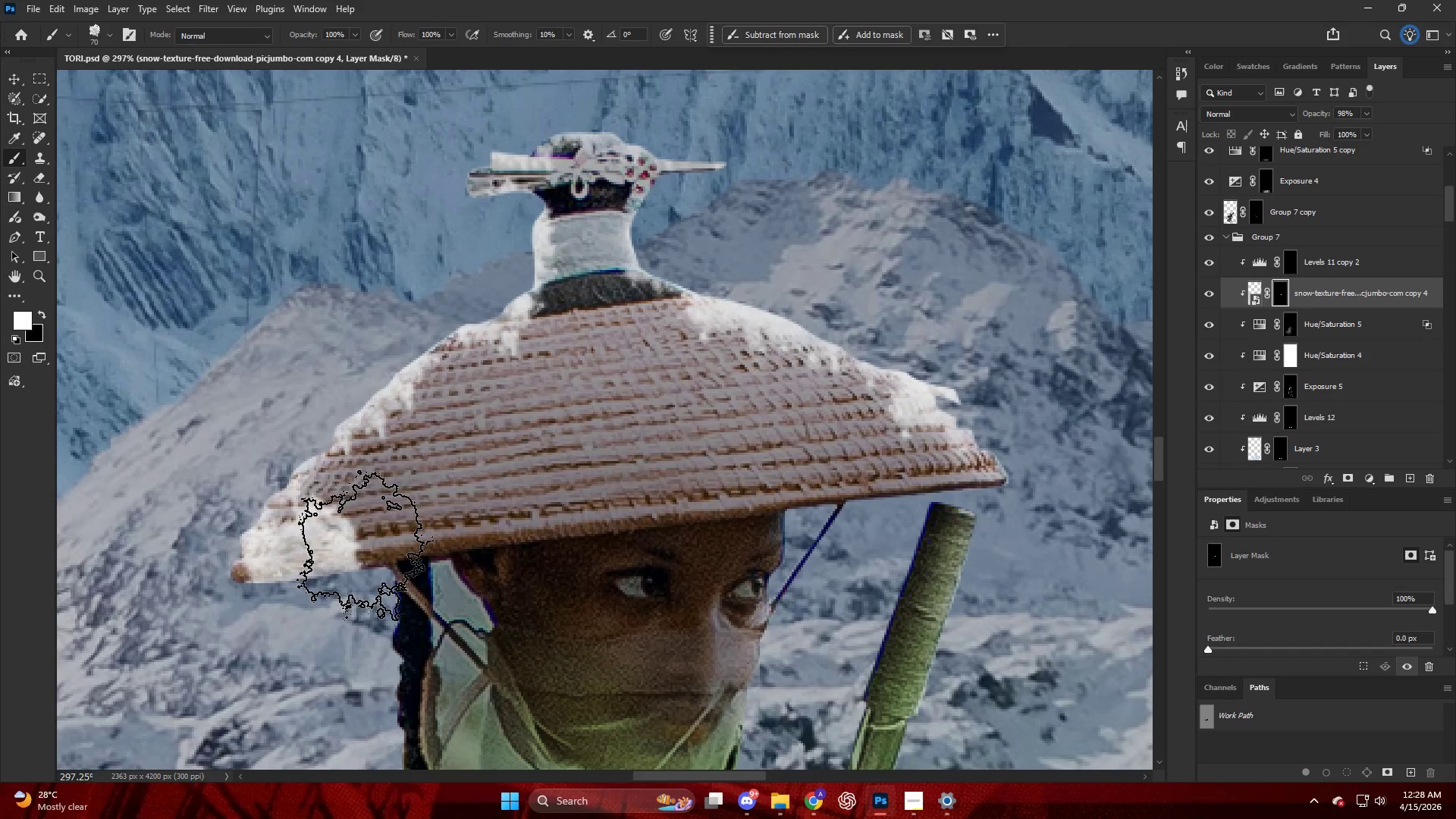 
left_click_drag(start_coordinate=[362, 547], to_coordinate=[382, 540])
 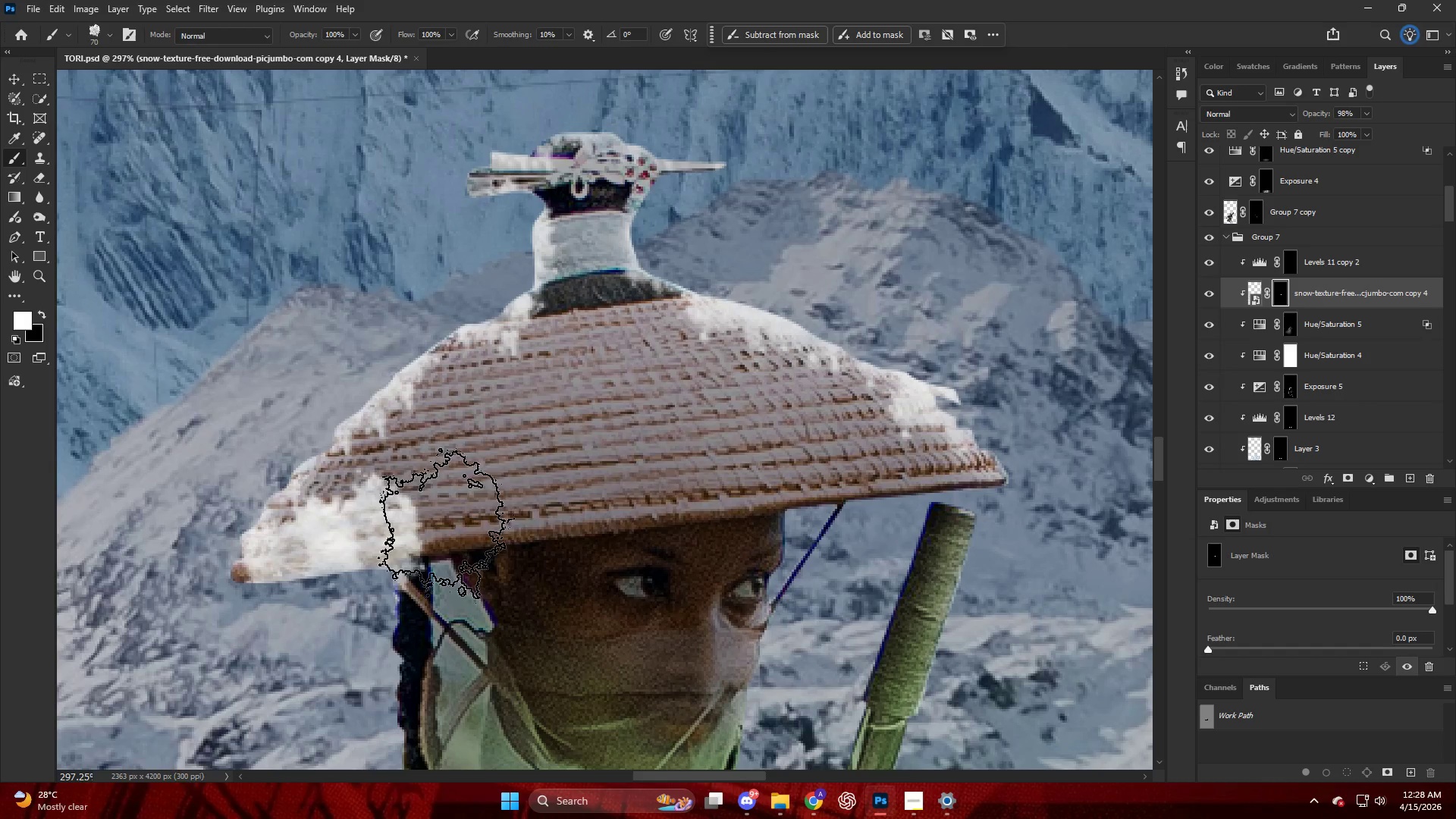 
left_click_drag(start_coordinate=[464, 522], to_coordinate=[498, 513])
 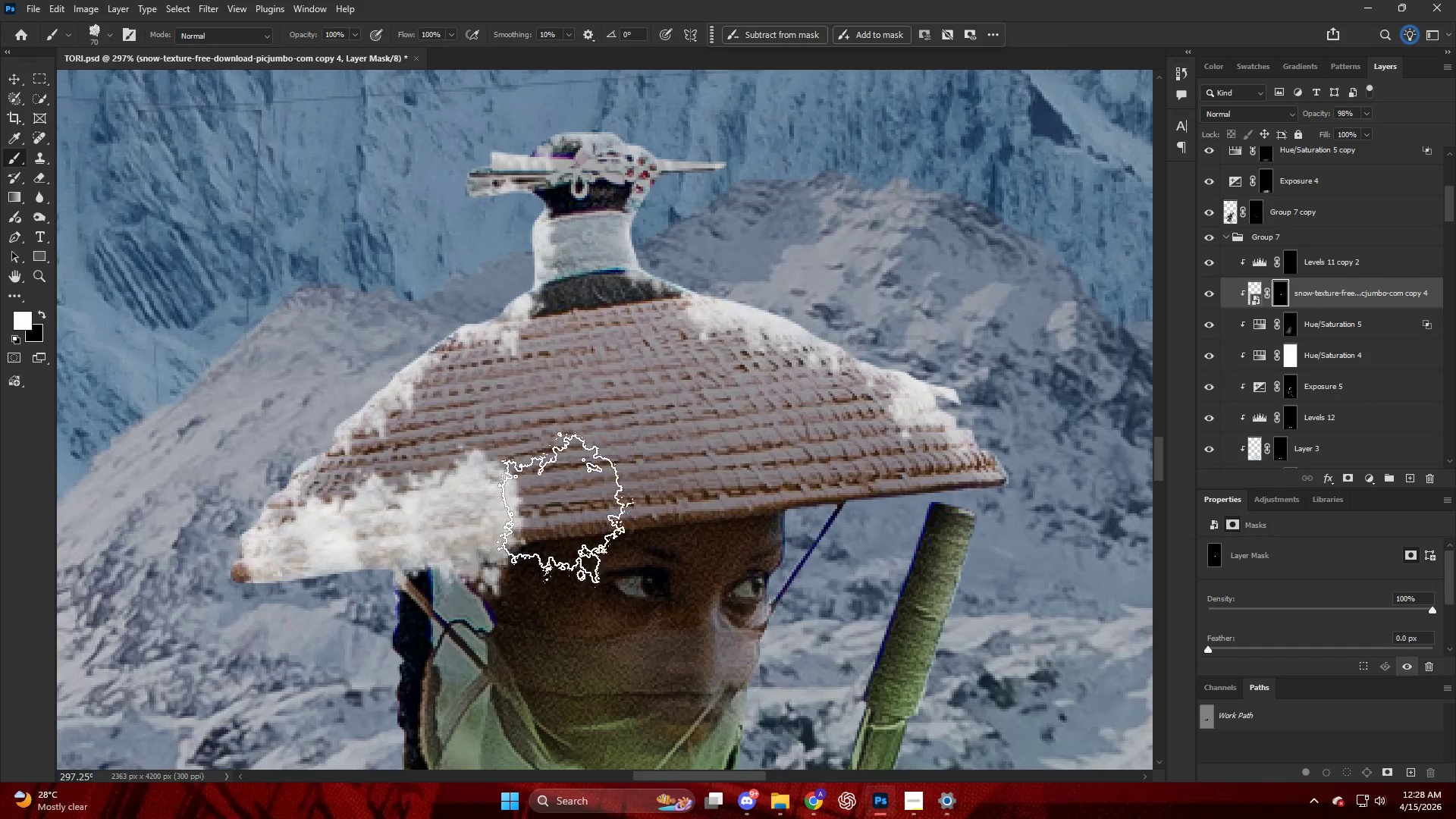 
left_click_drag(start_coordinate=[558, 508], to_coordinate=[588, 515])
 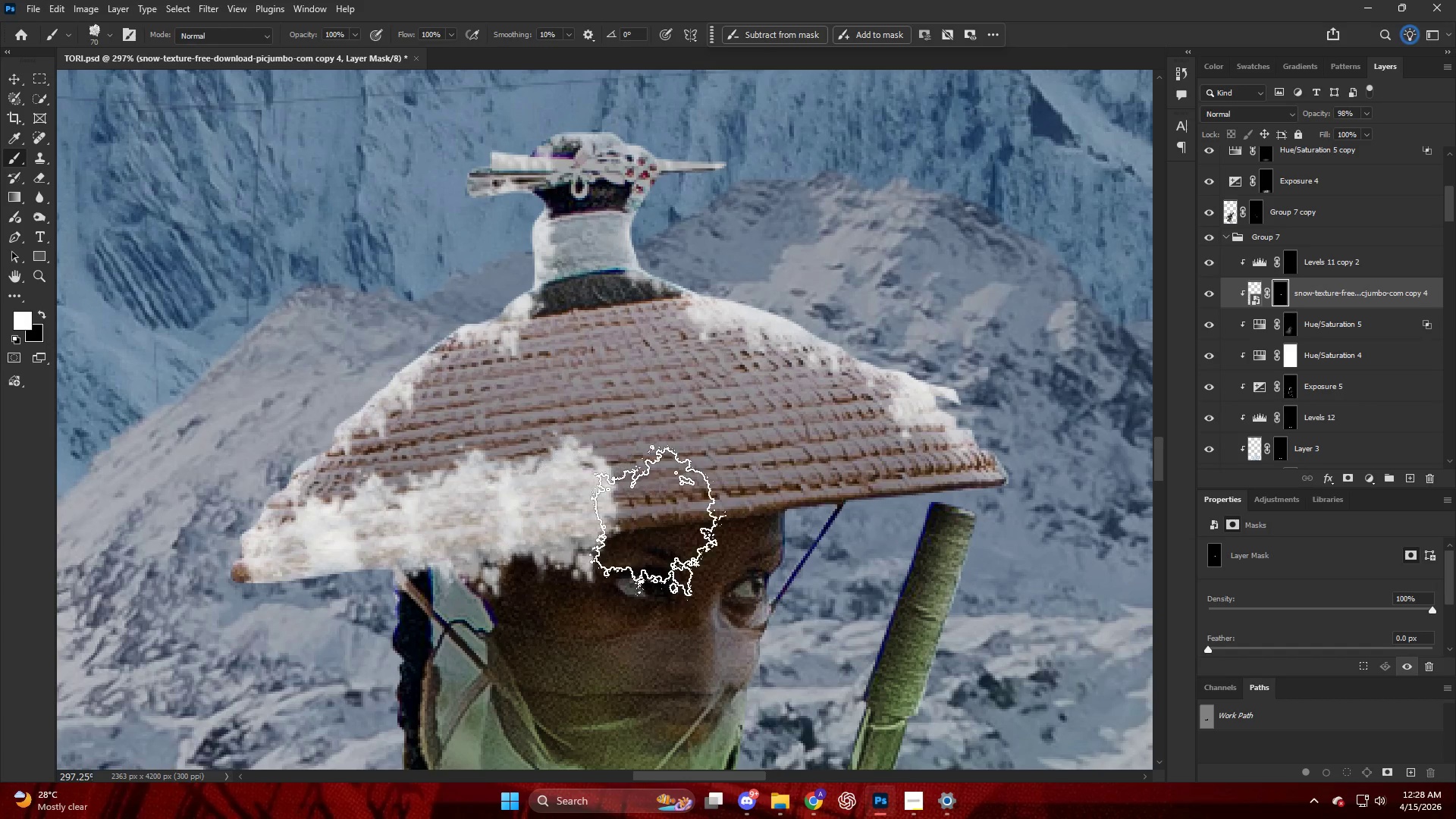 
left_click_drag(start_coordinate=[659, 522], to_coordinate=[679, 522])
 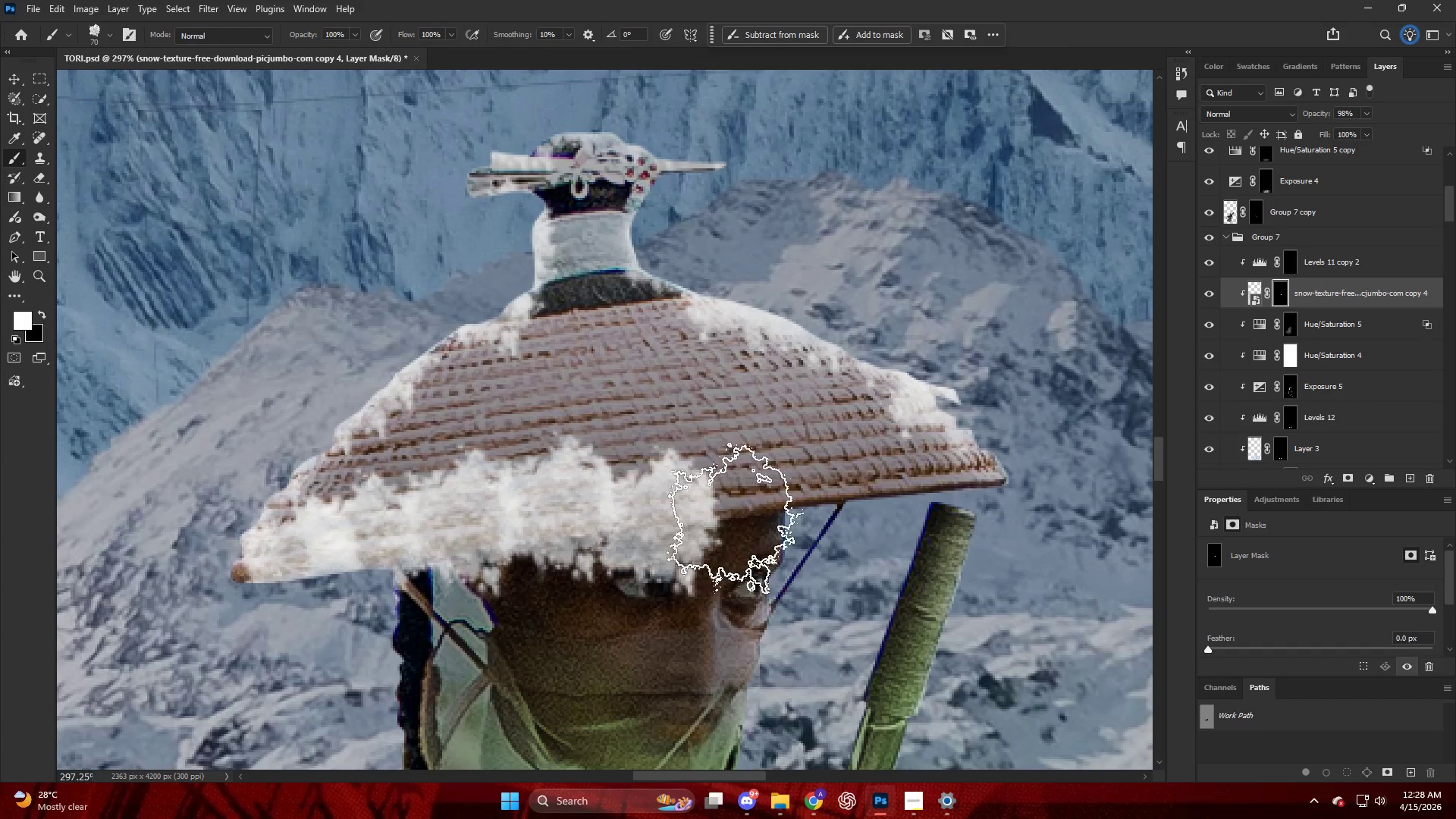 
left_click_drag(start_coordinate=[733, 519], to_coordinate=[752, 516])
 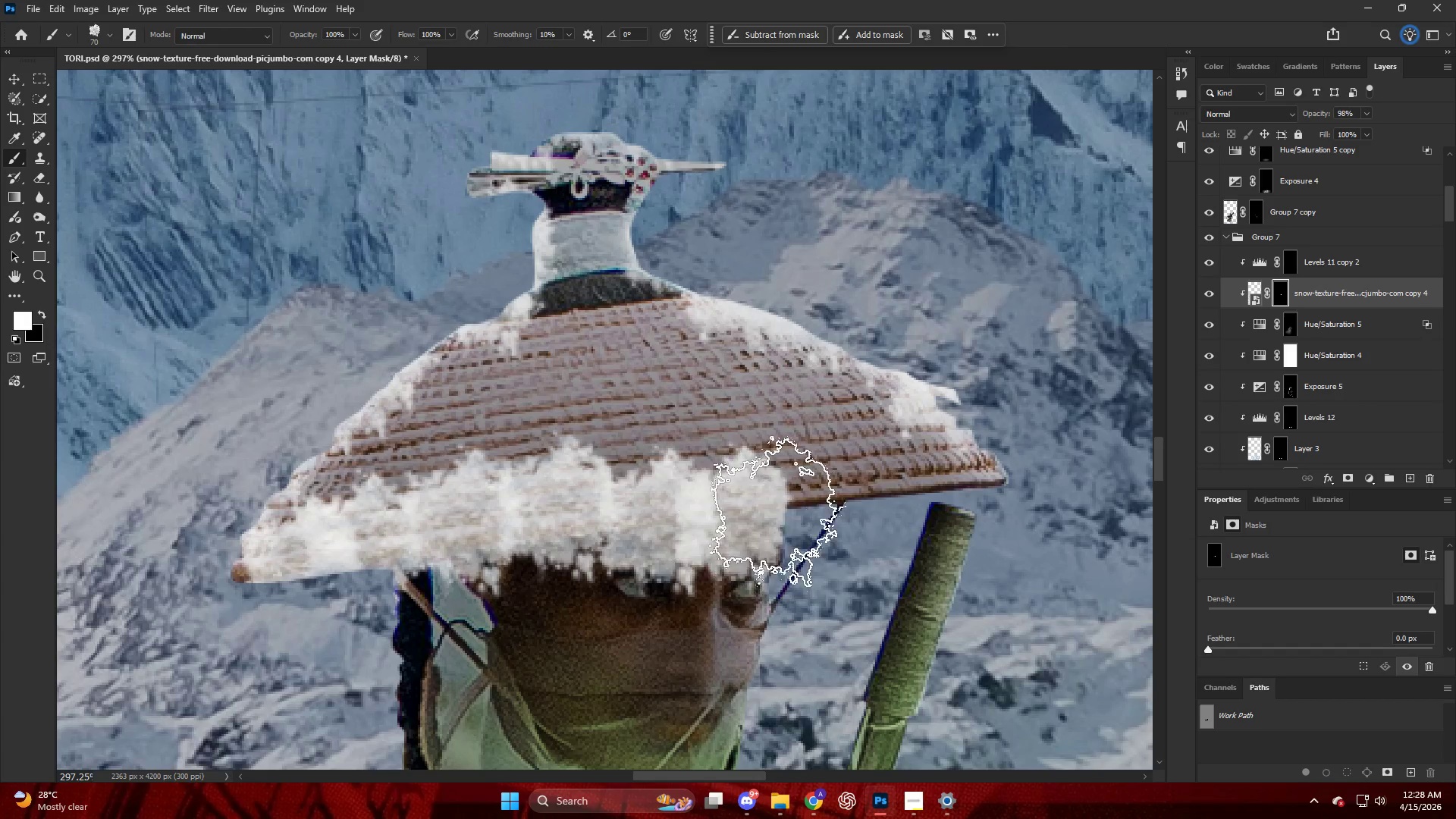 
left_click_drag(start_coordinate=[821, 511], to_coordinate=[855, 512])
 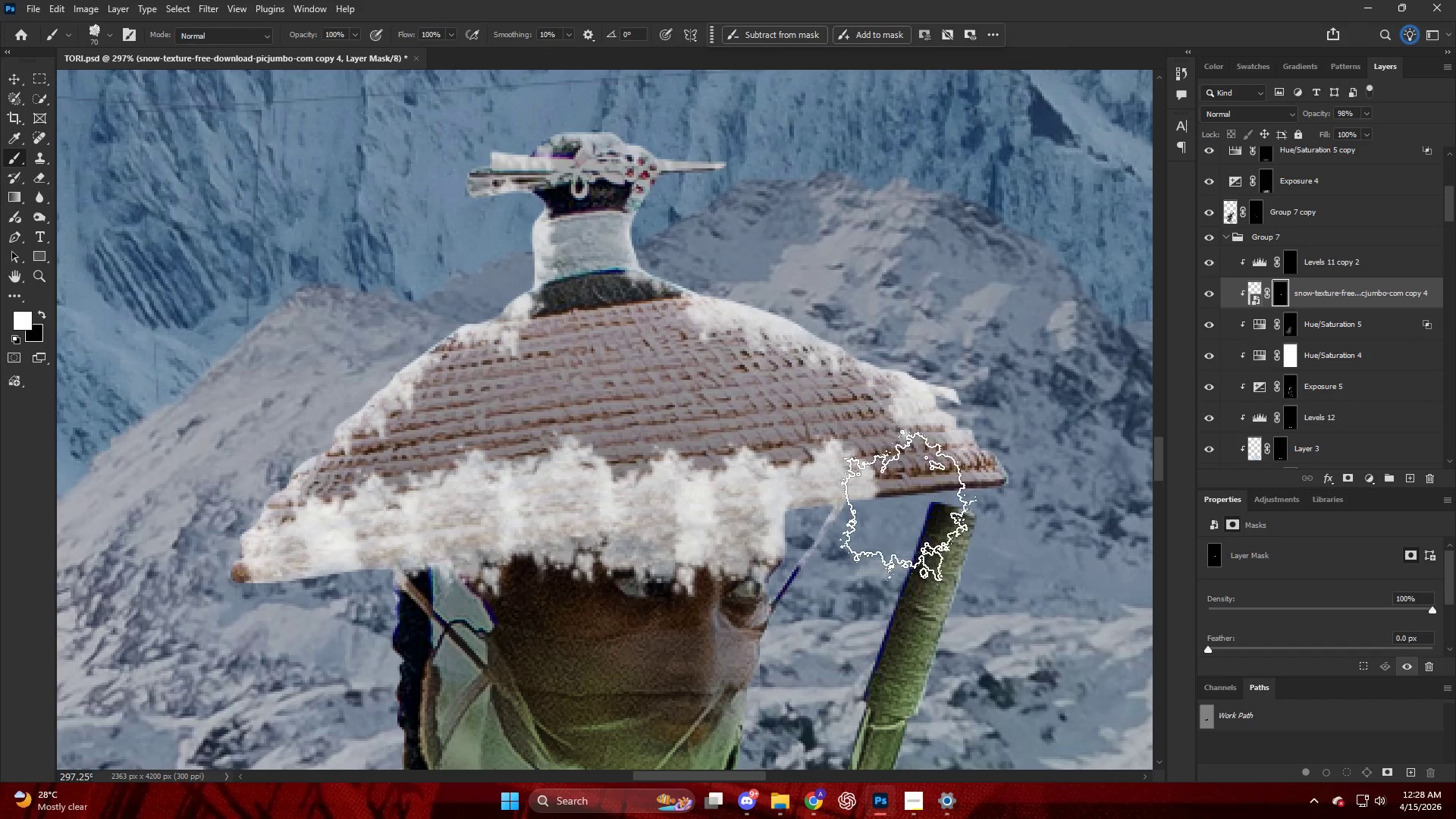 
left_click_drag(start_coordinate=[906, 507], to_coordinate=[910, 507])
 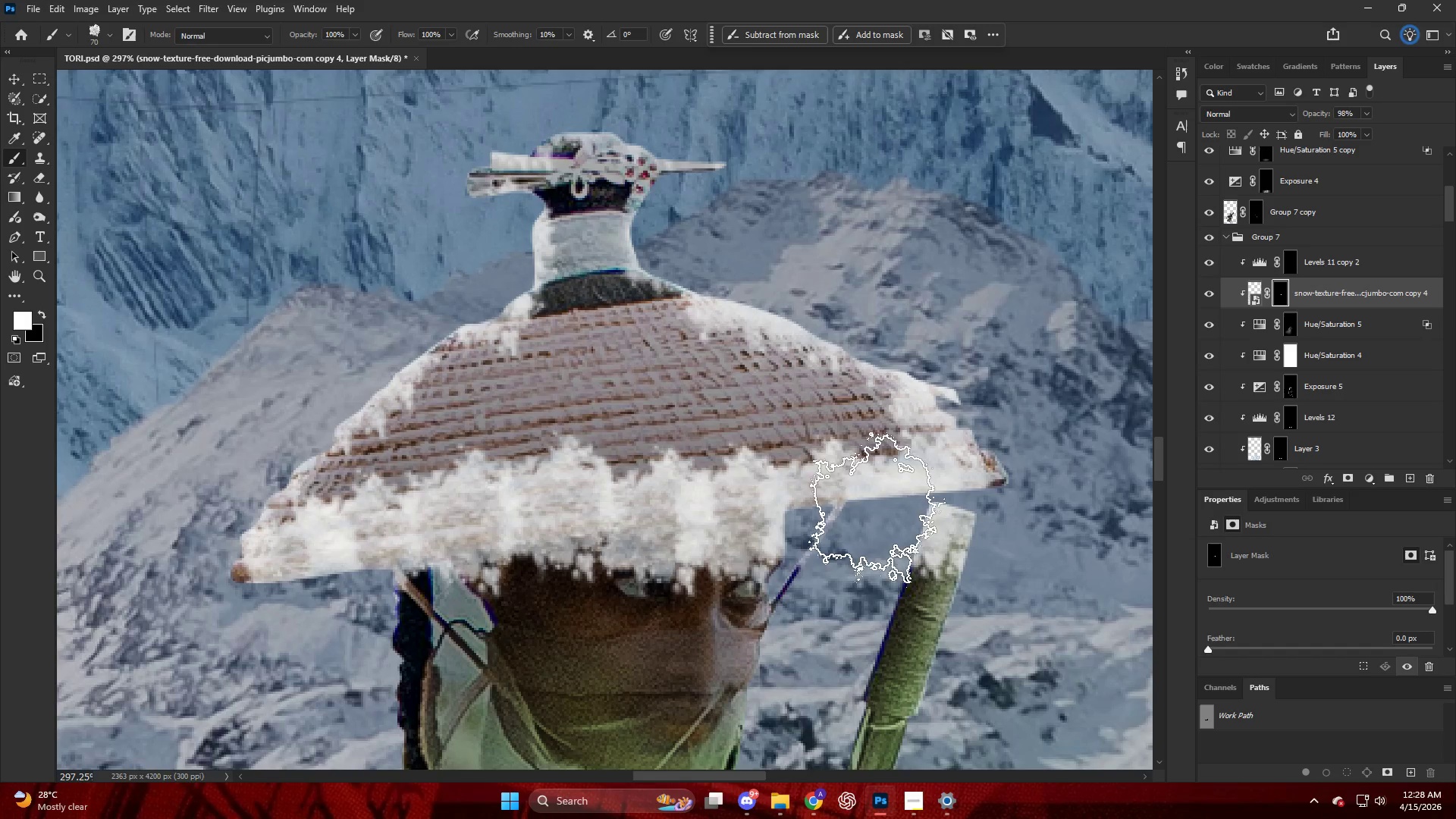 
scroll: coordinate [590, 551], scroll_direction: down, amount: 4.0
 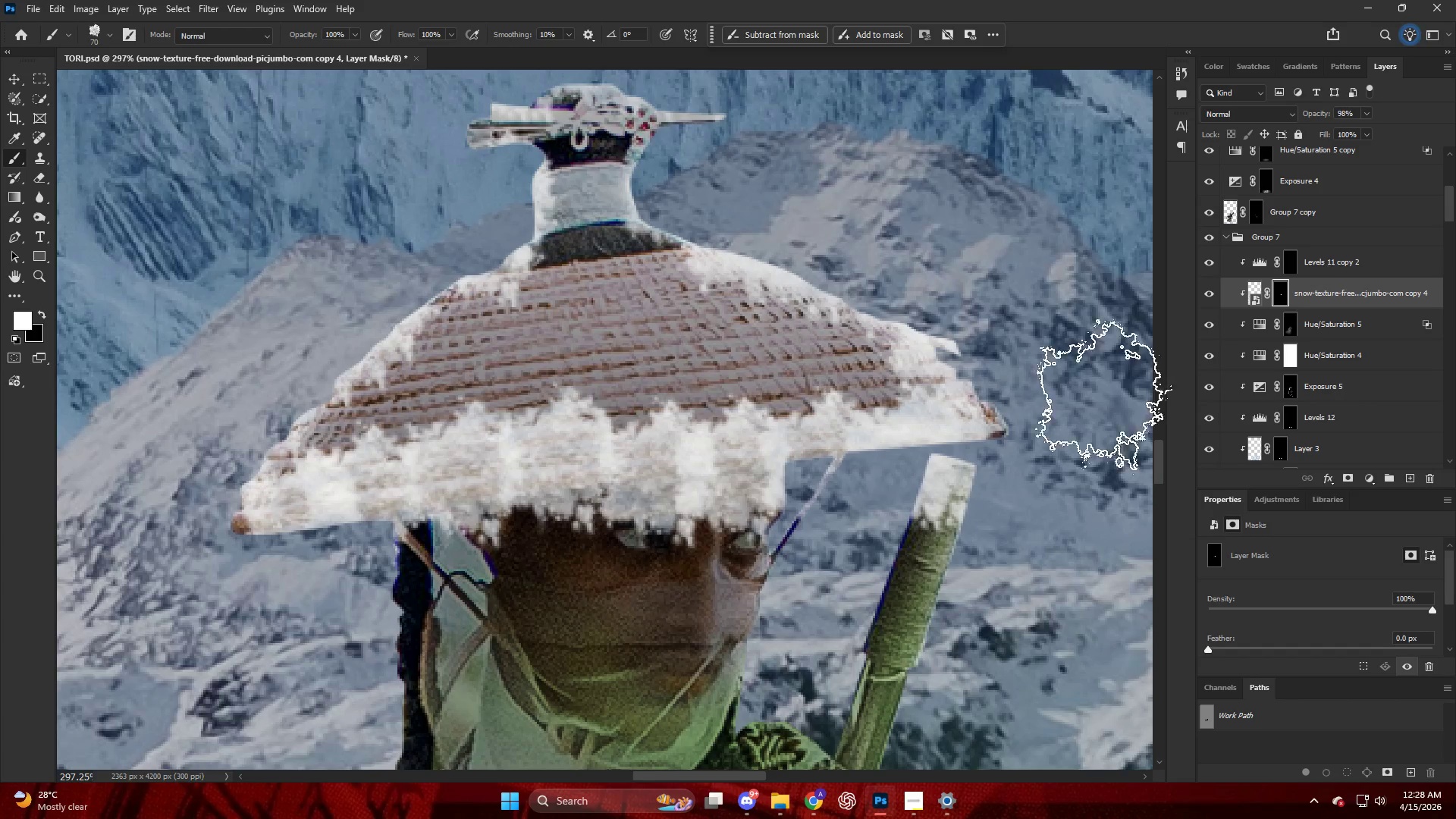 
left_click_drag(start_coordinate=[1313, 111], to_coordinate=[1404, 127])
 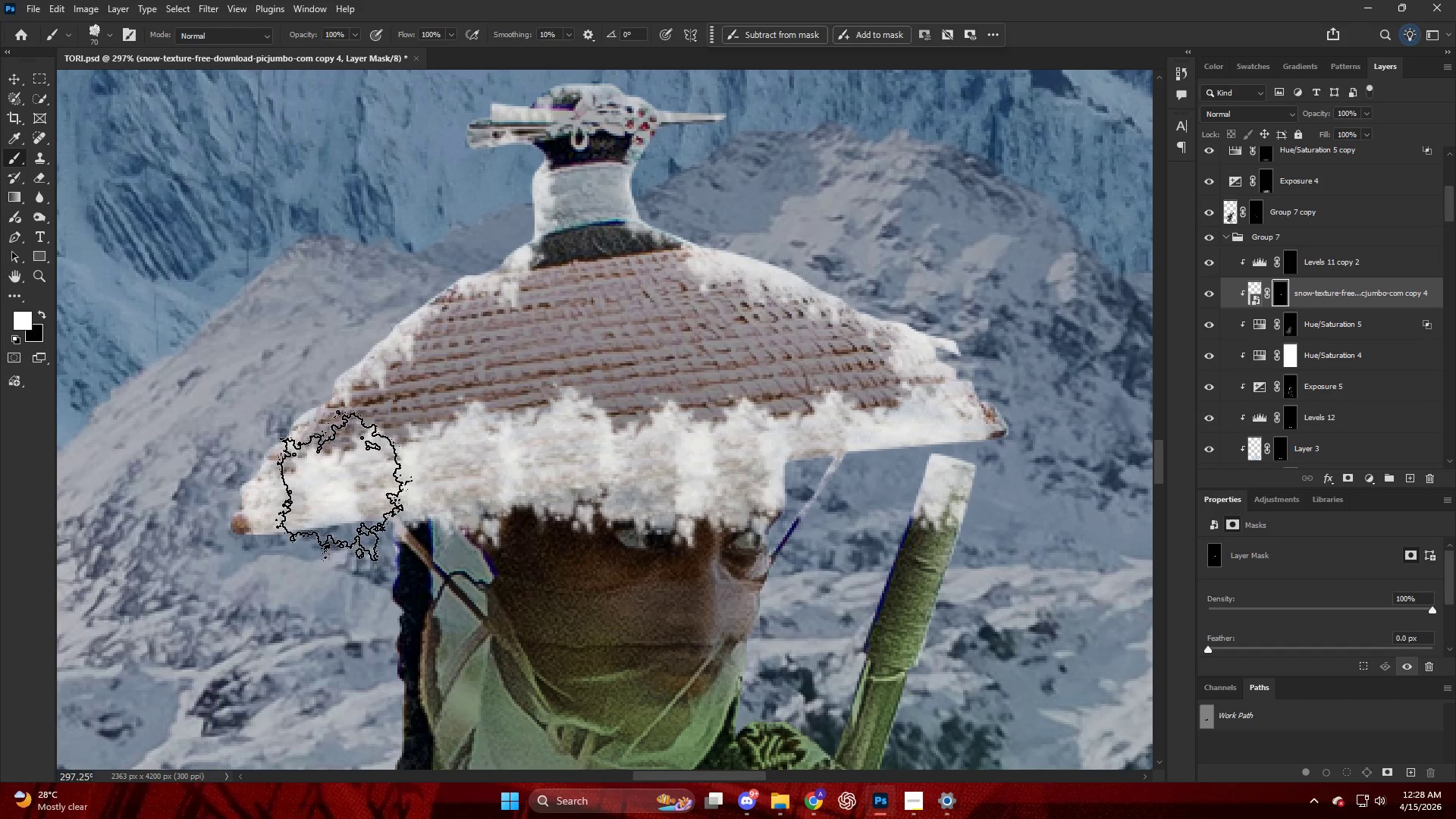 
left_click([357, 491])
 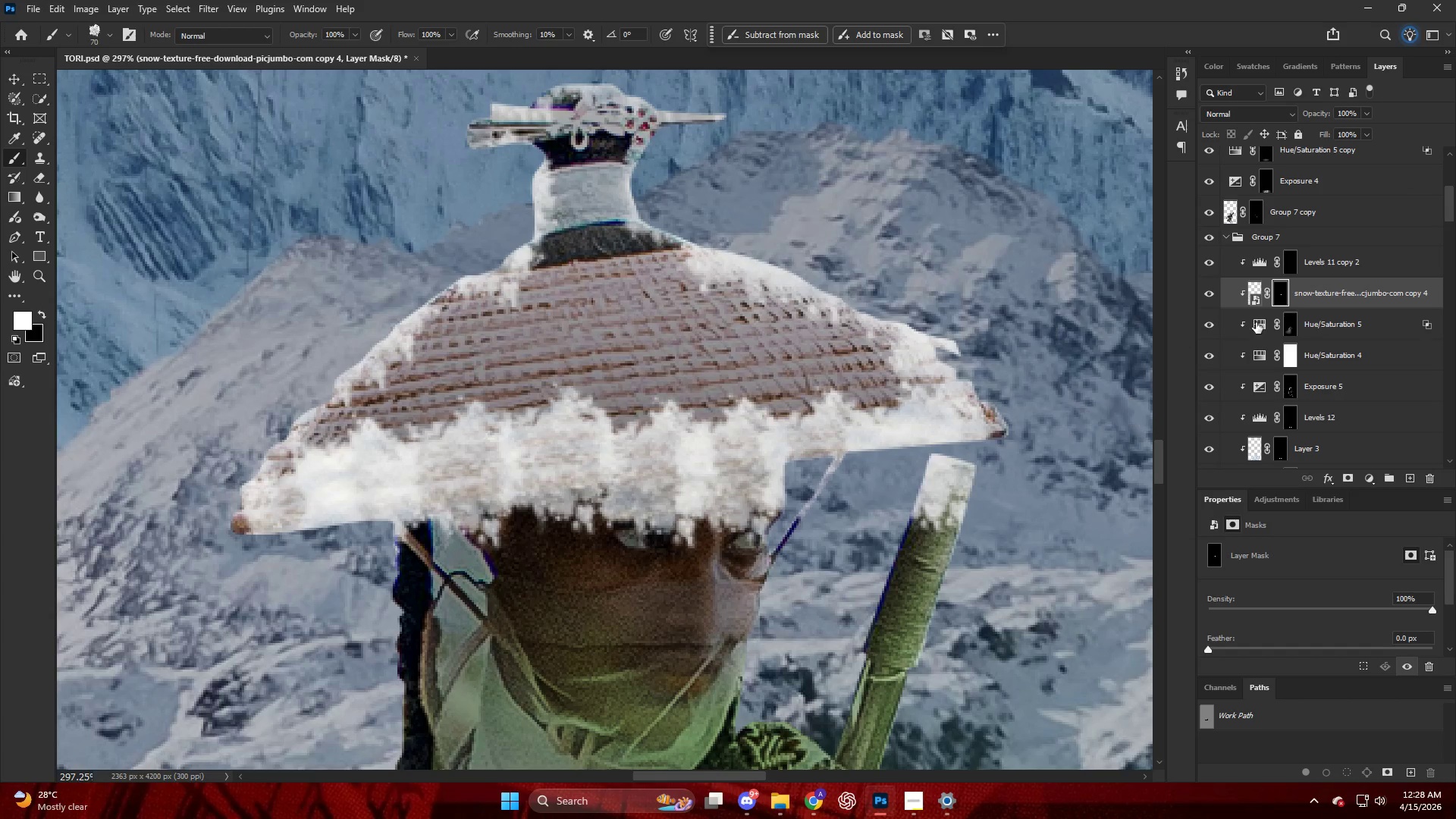 
key(Control+Z)
 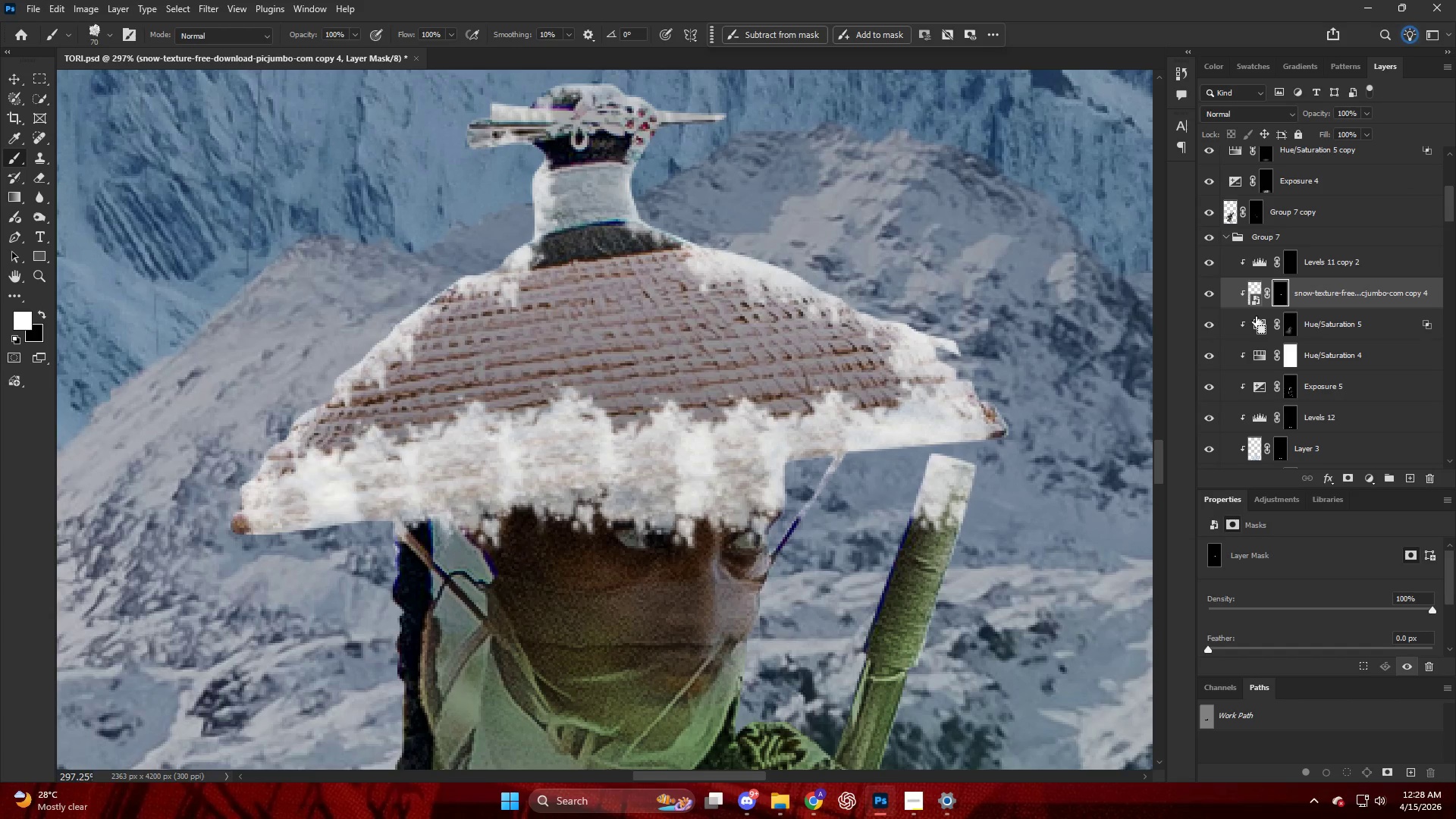 
key(Control+Z)
 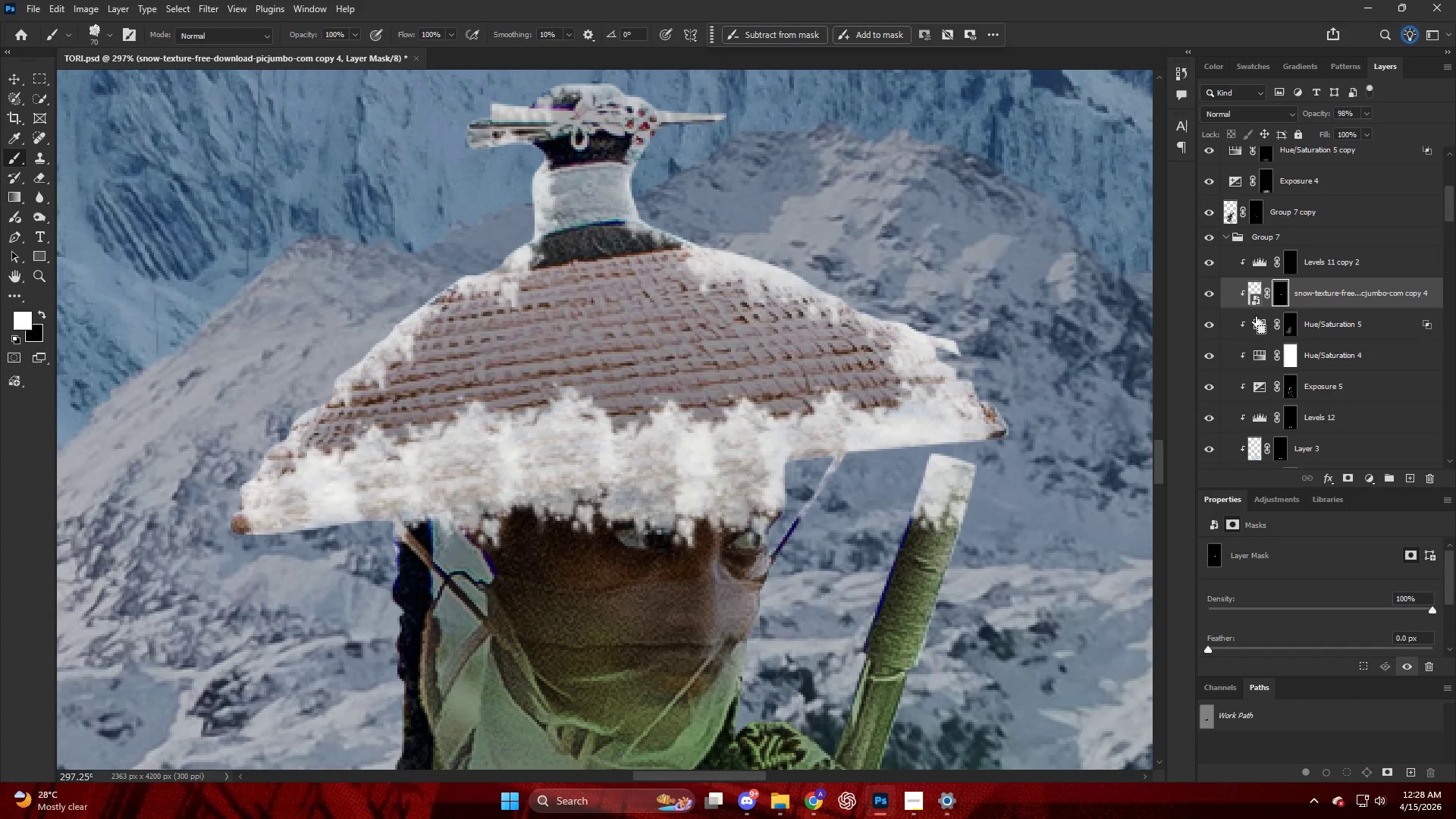 
key(Control+Z)
 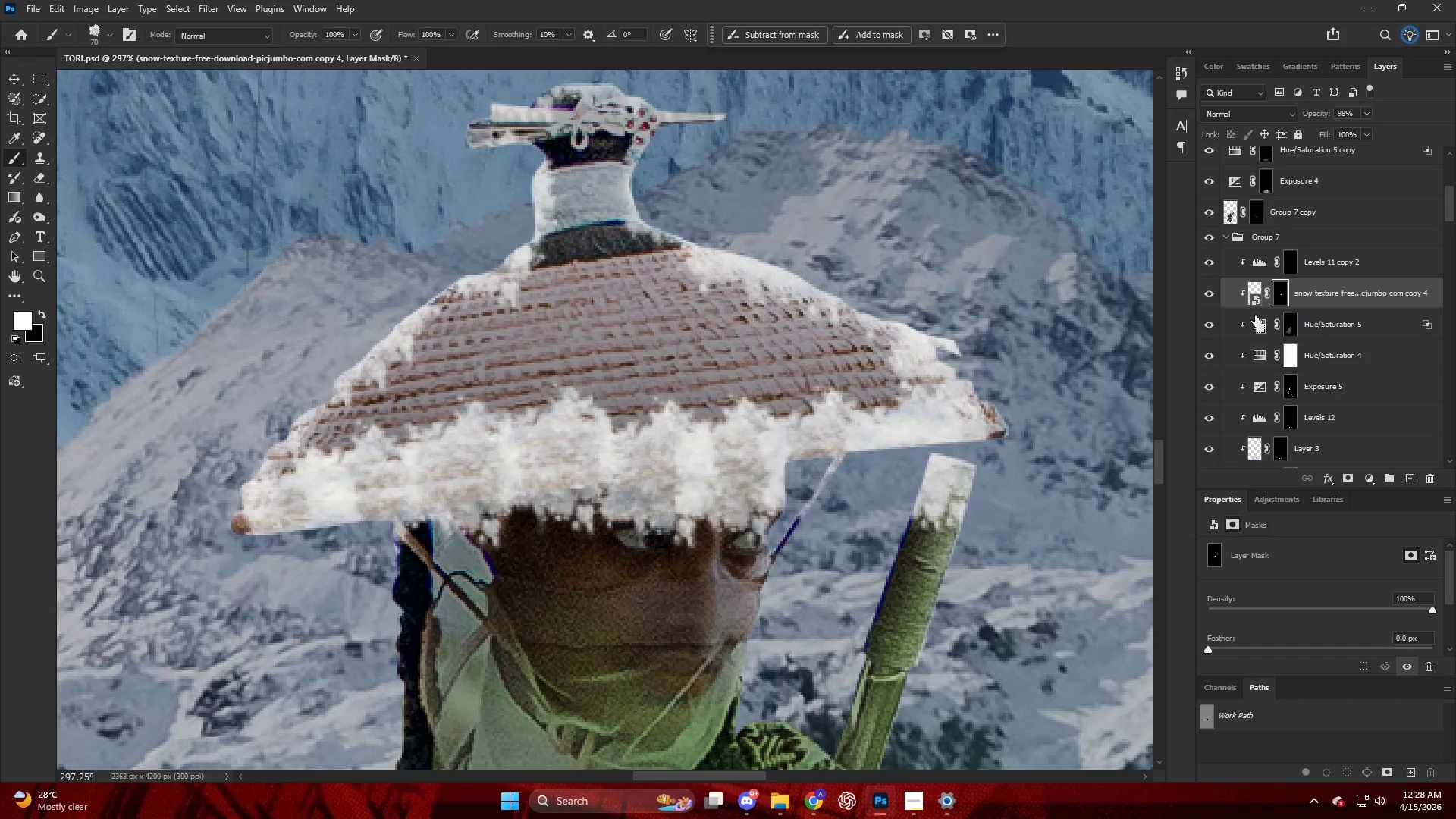 
key(Control+Z)
 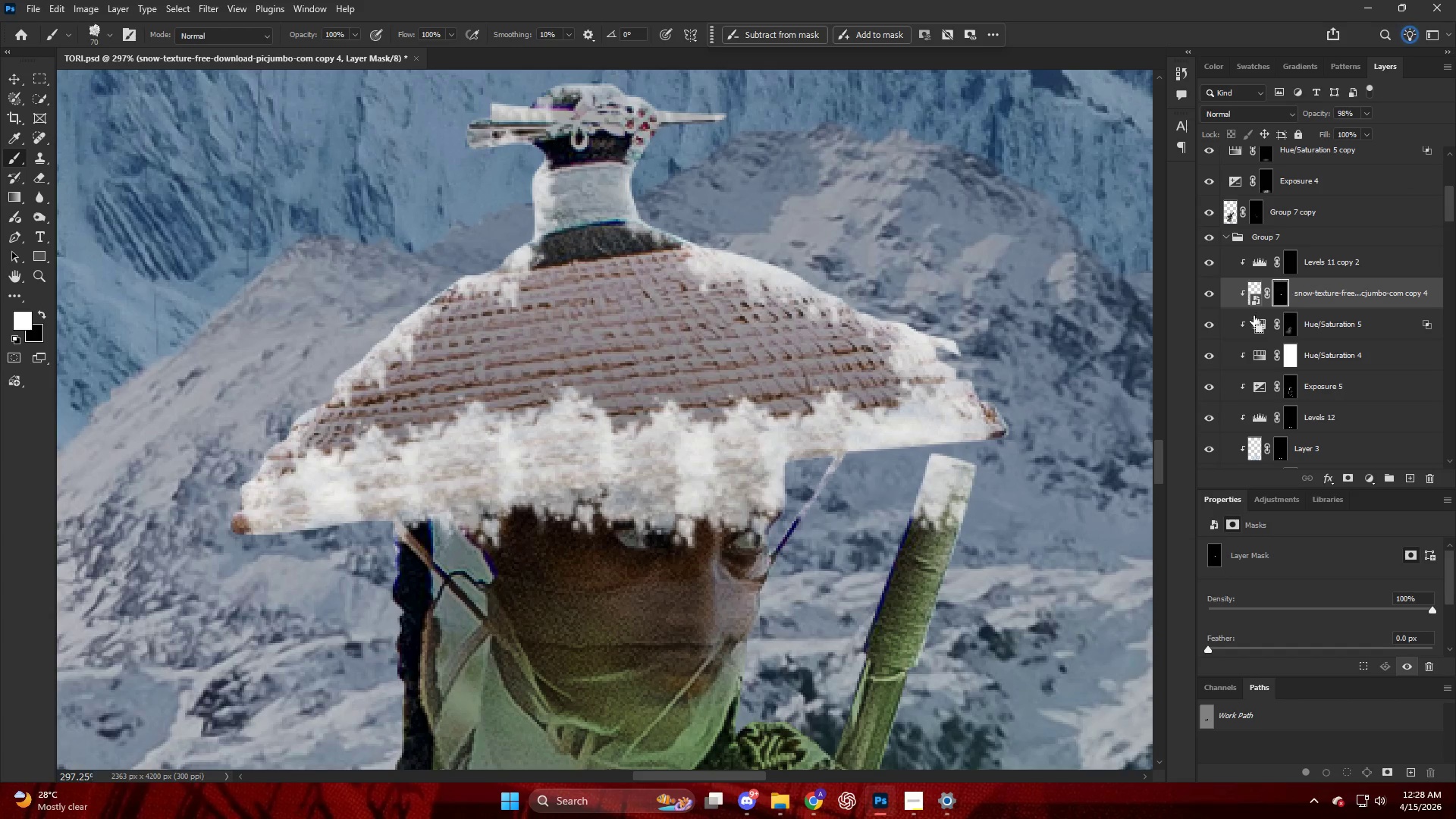 
key(Control+Z)
 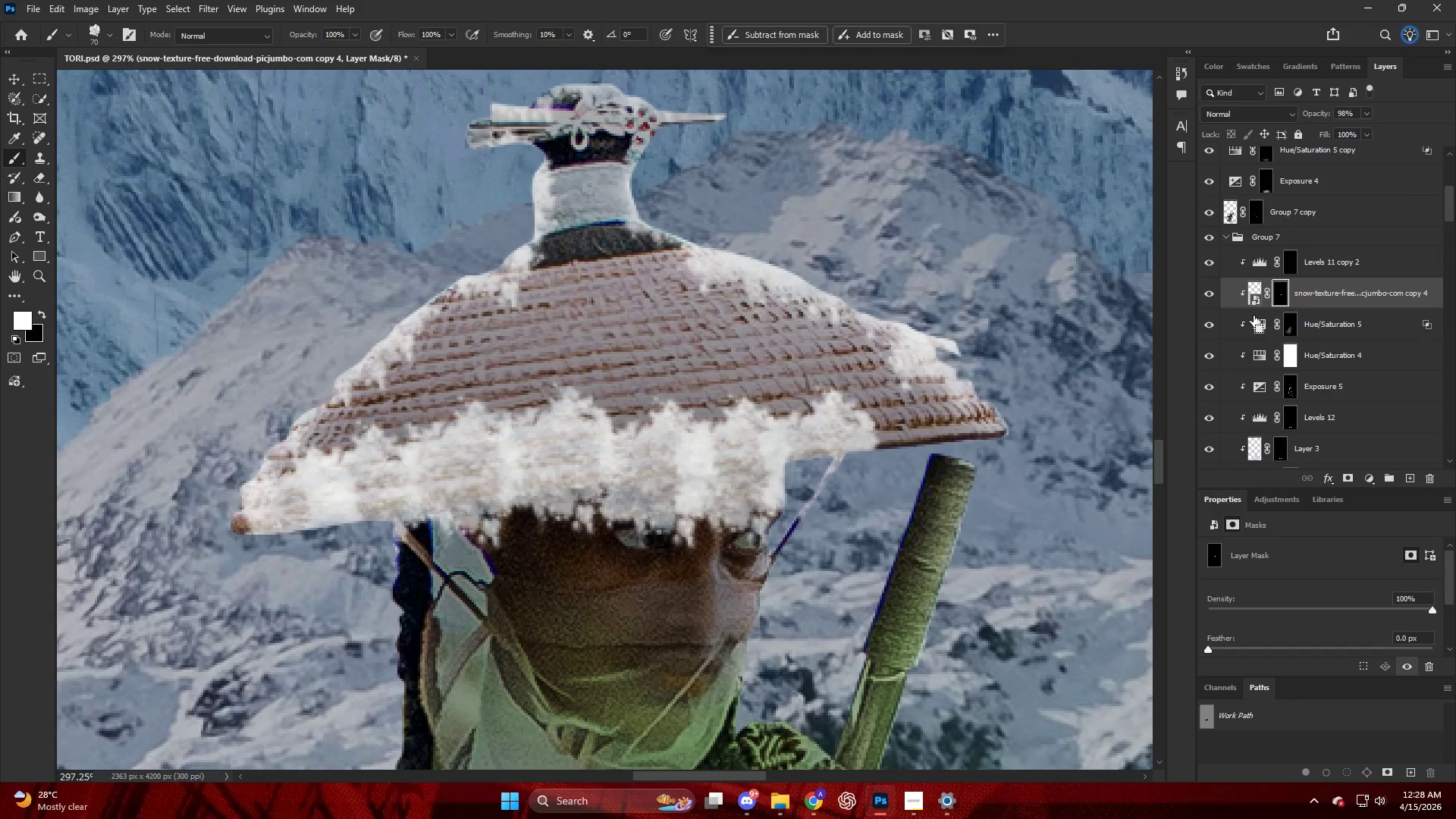 
key(Control+Z)
 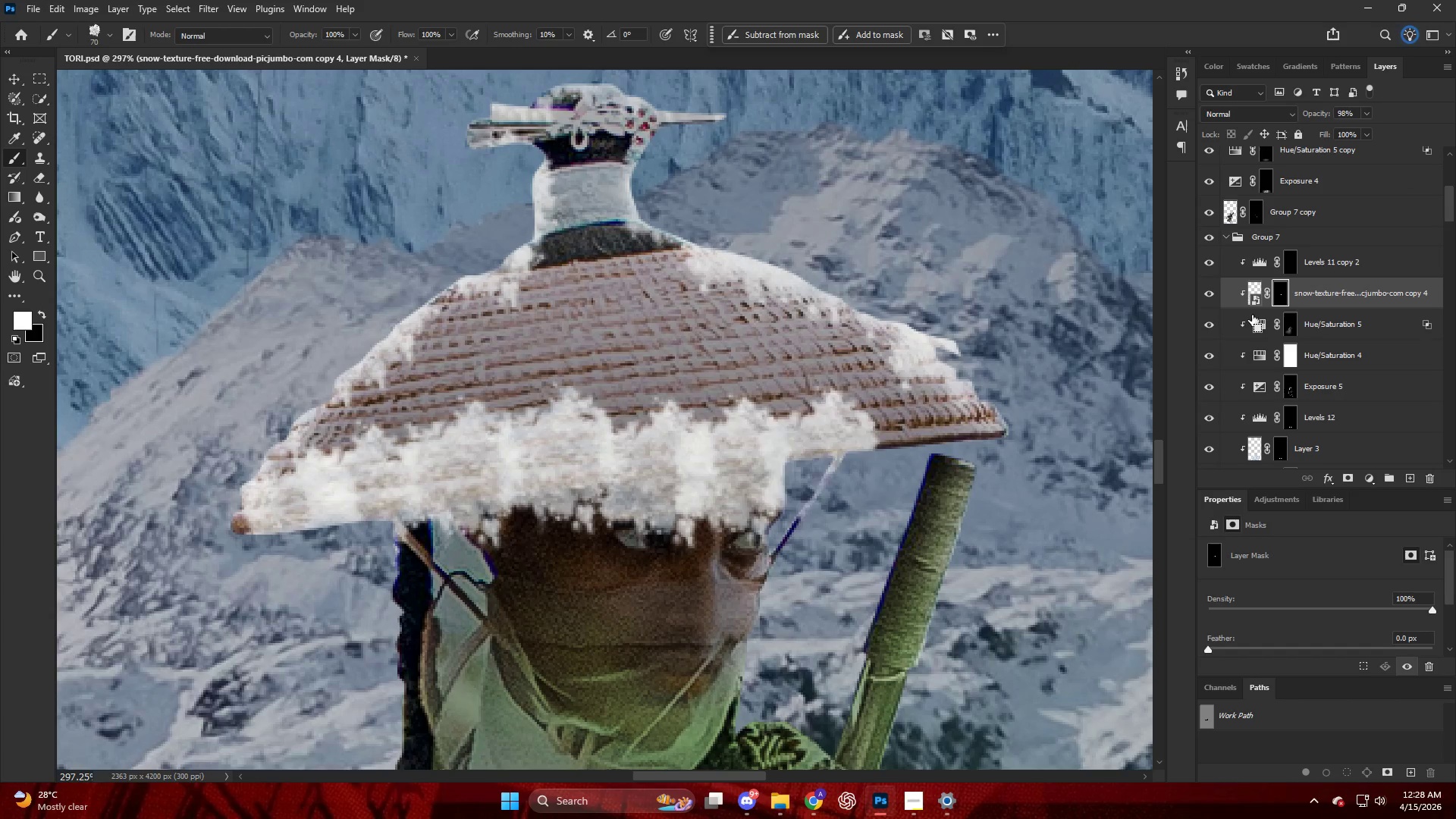 
key(Control+Z)
 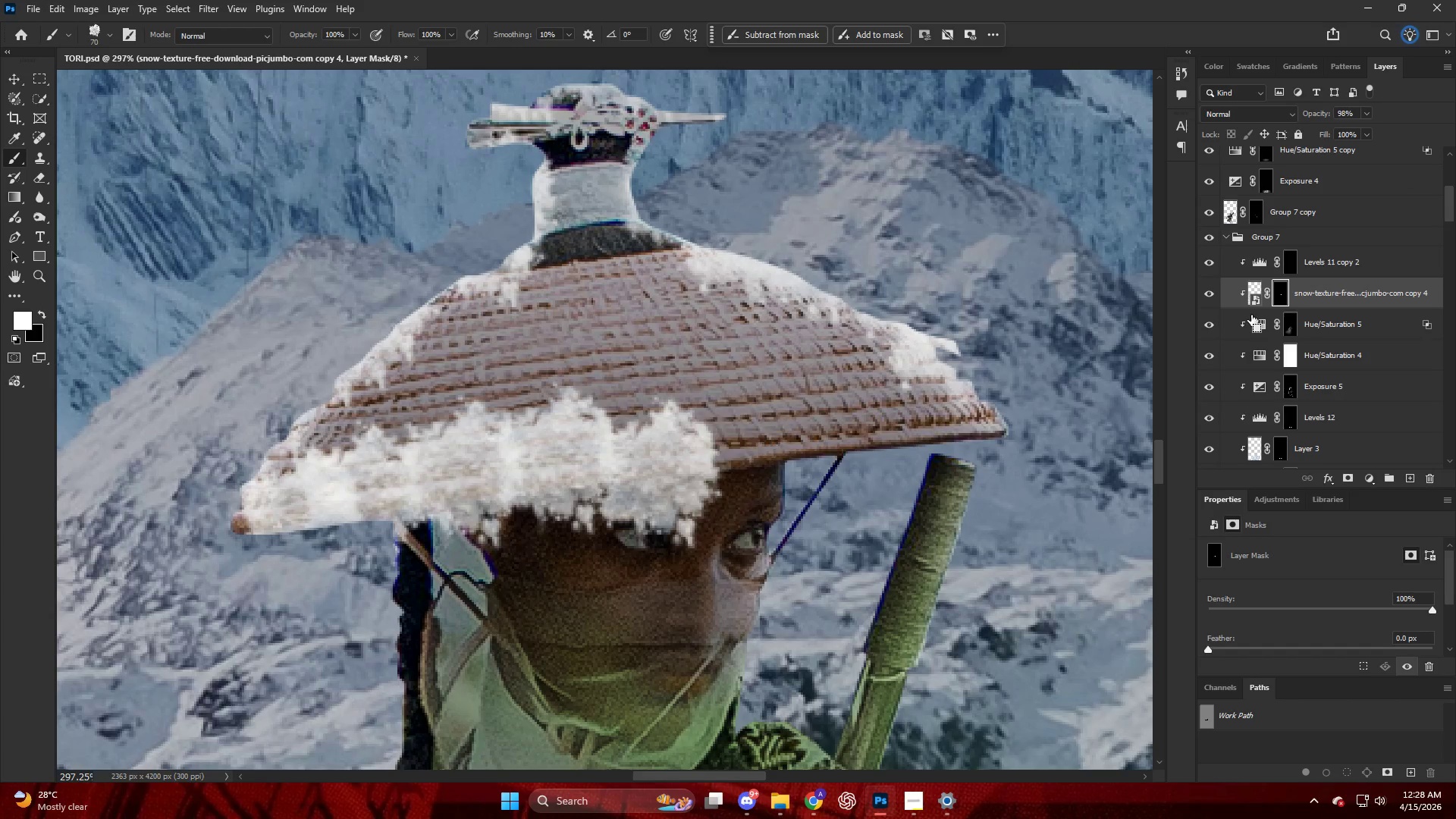 
key(Control+Z)
 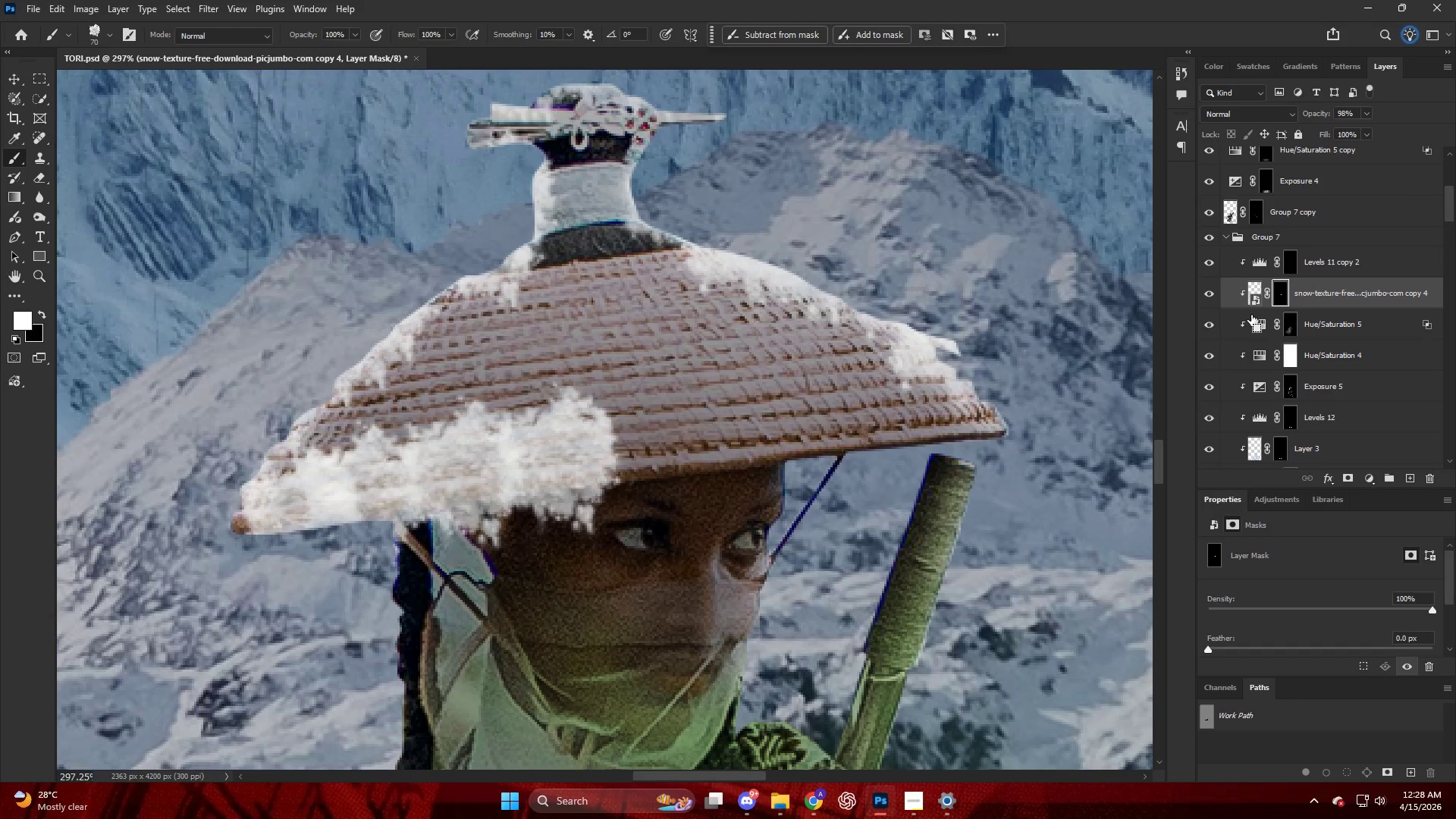 
key(Control+Z)
 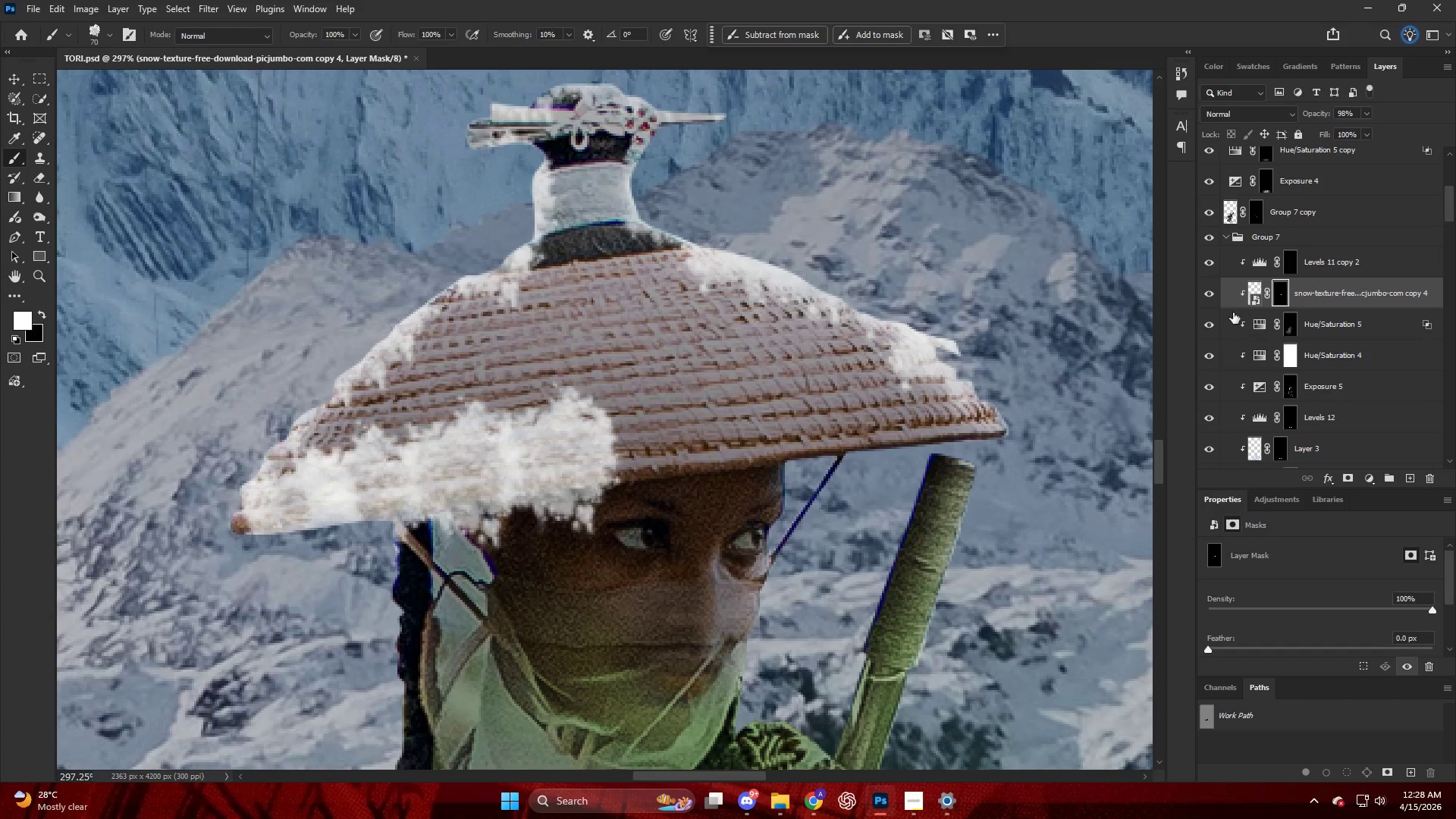 
key(Control+Z)
 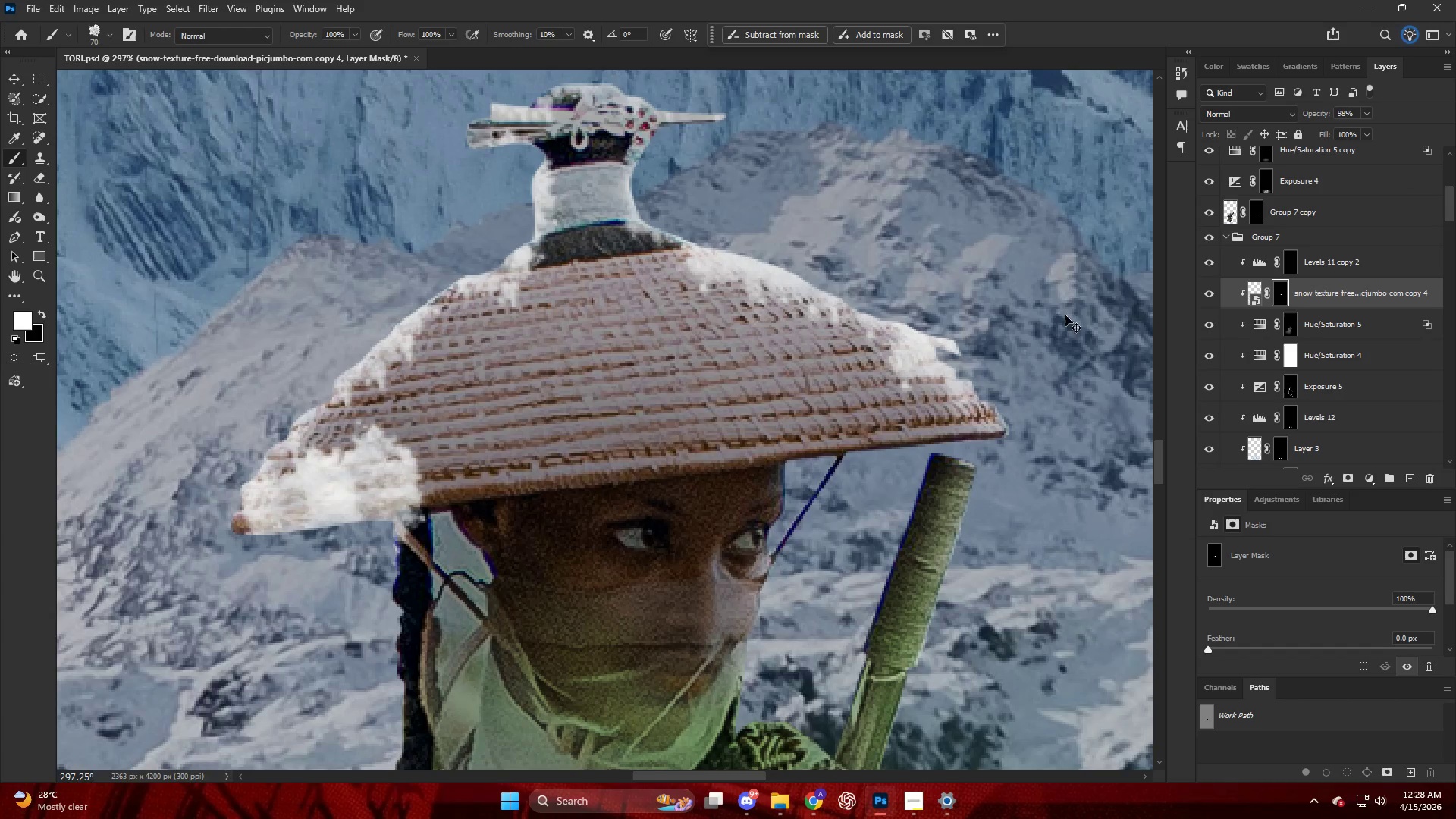 
key(Control+Z)
 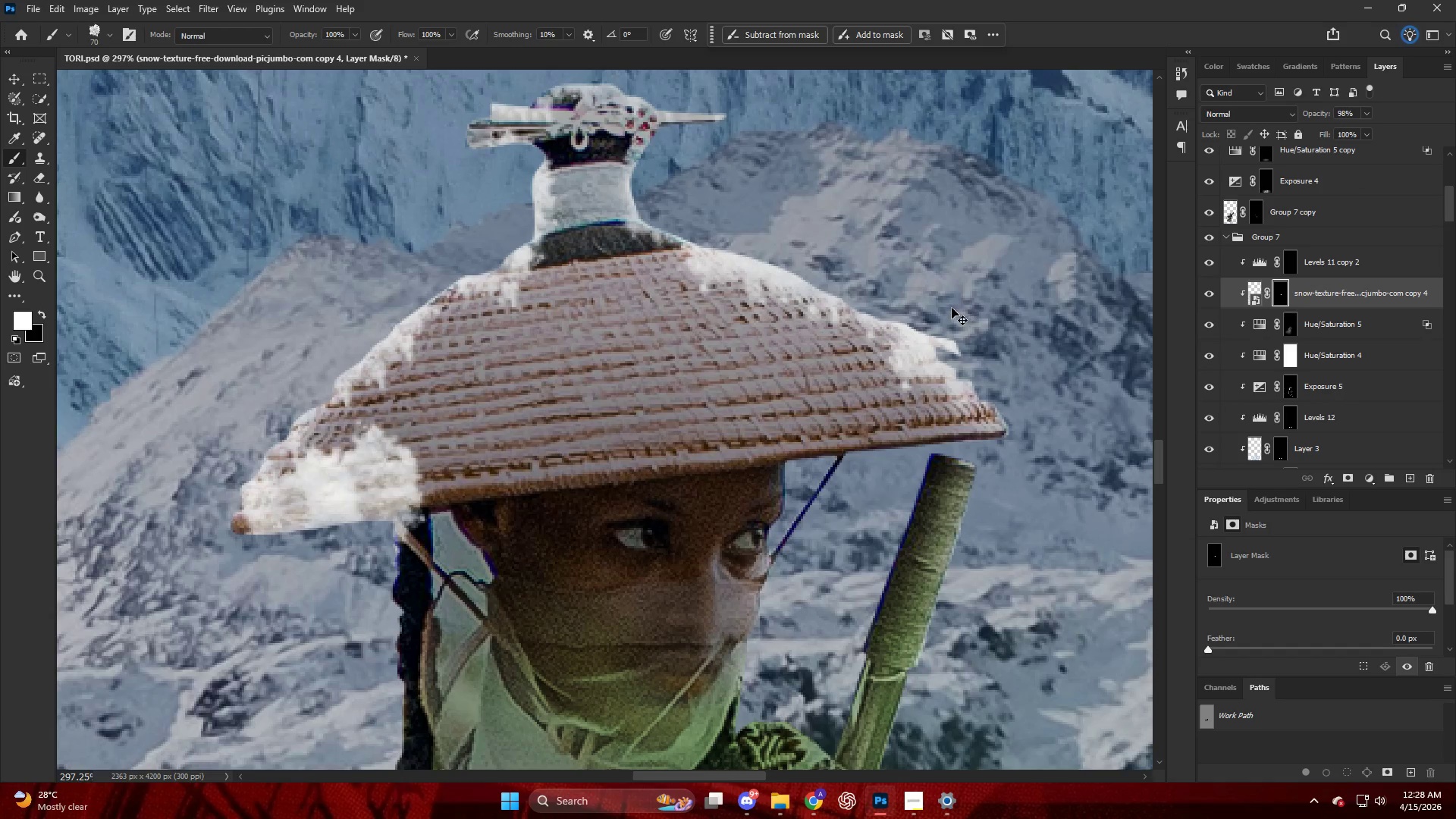 
key(Control+Z)
 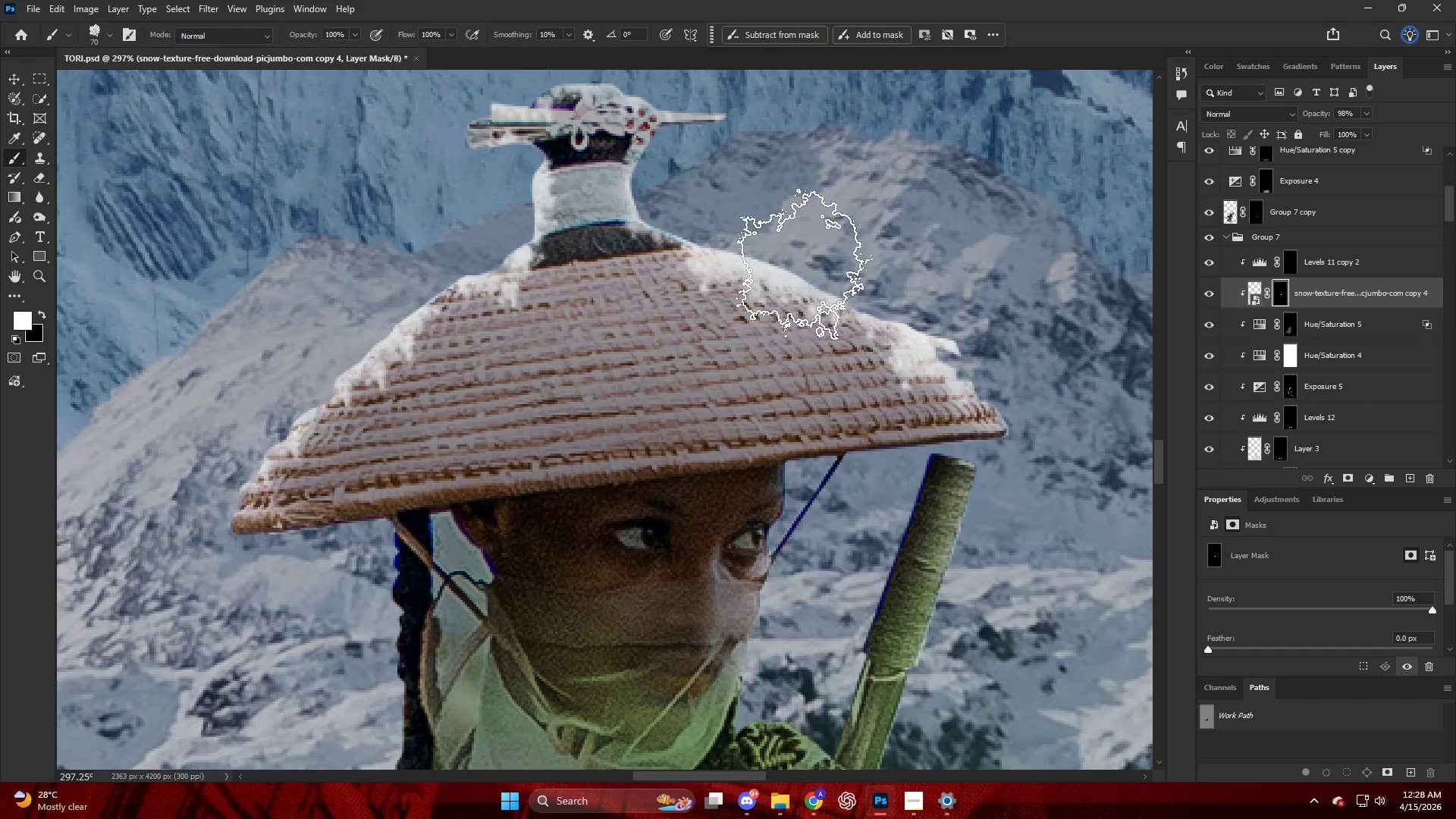 
key(X)
 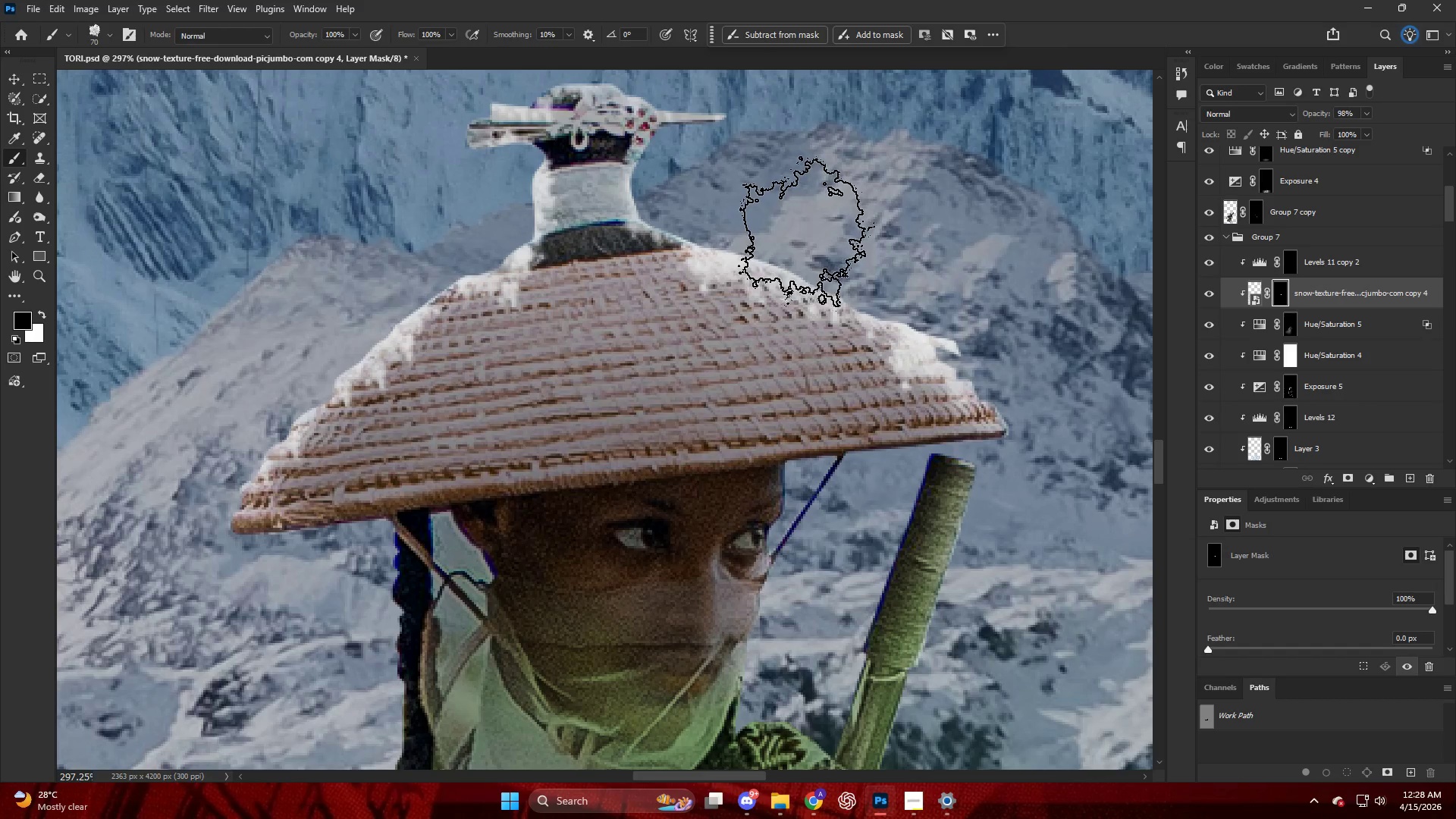 
left_click_drag(start_coordinate=[856, 272], to_coordinate=[871, 285])
 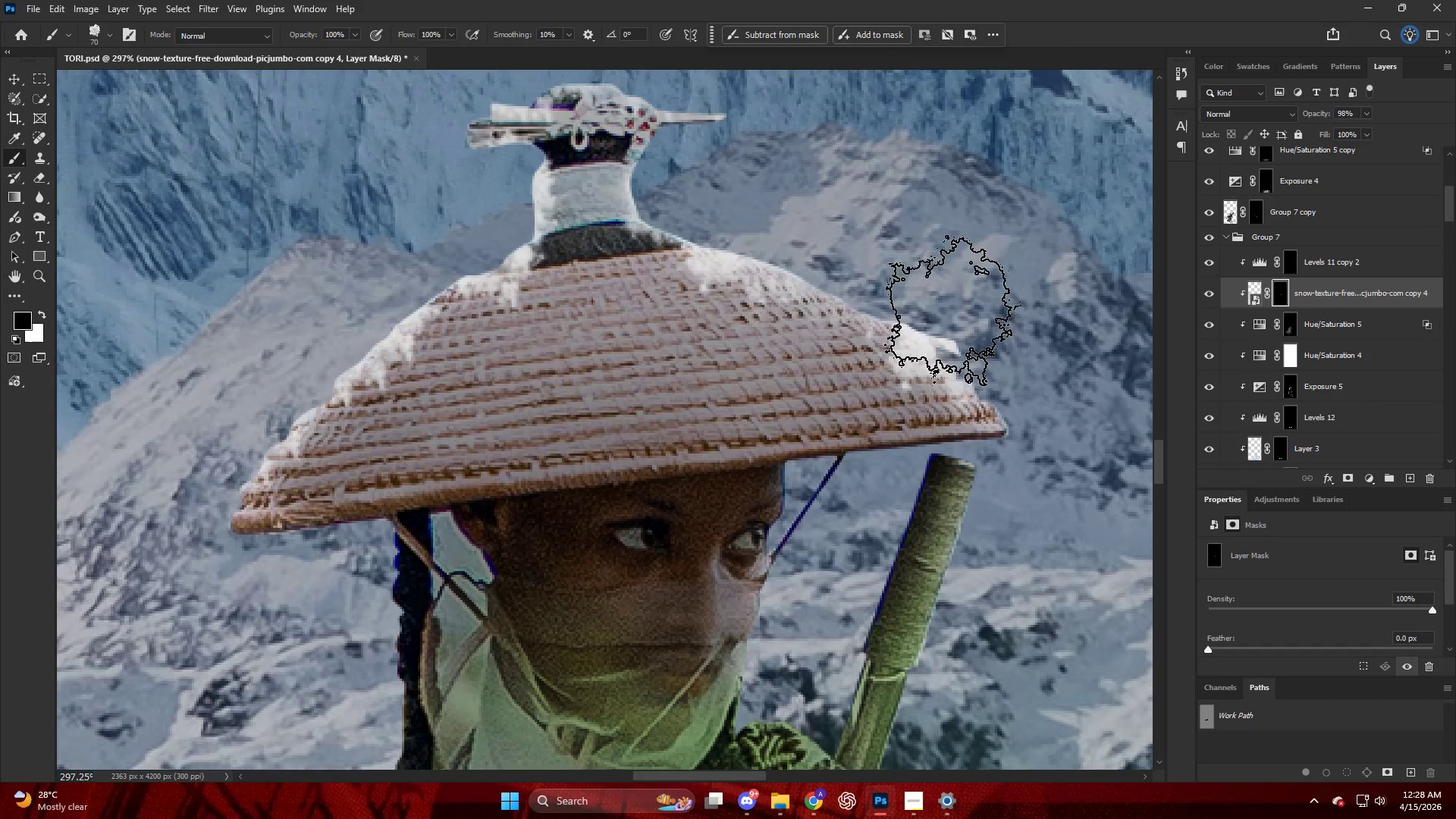 
left_click_drag(start_coordinate=[942, 308], to_coordinate=[960, 314])
 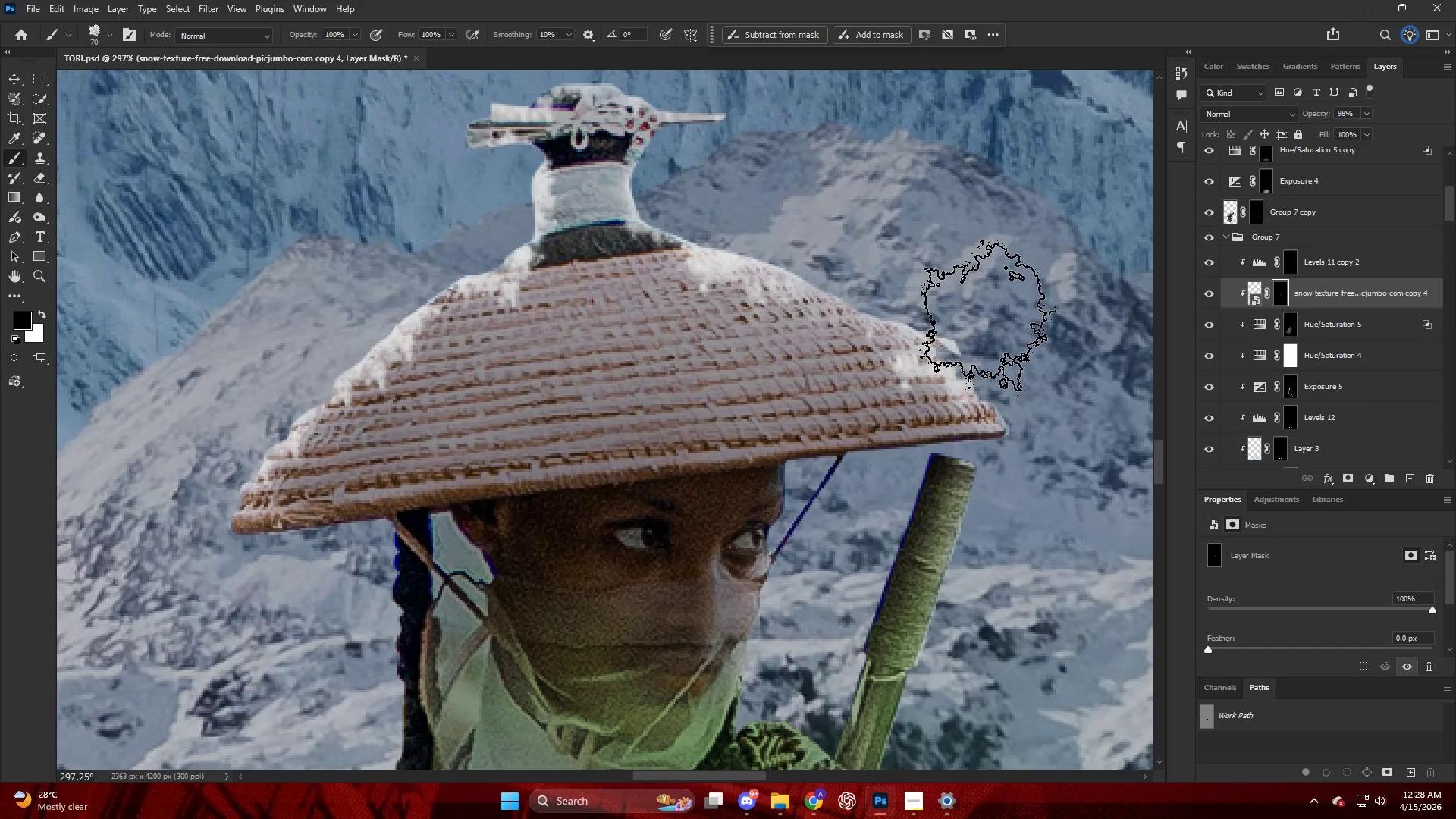 
key(Control+ControlLeft)
 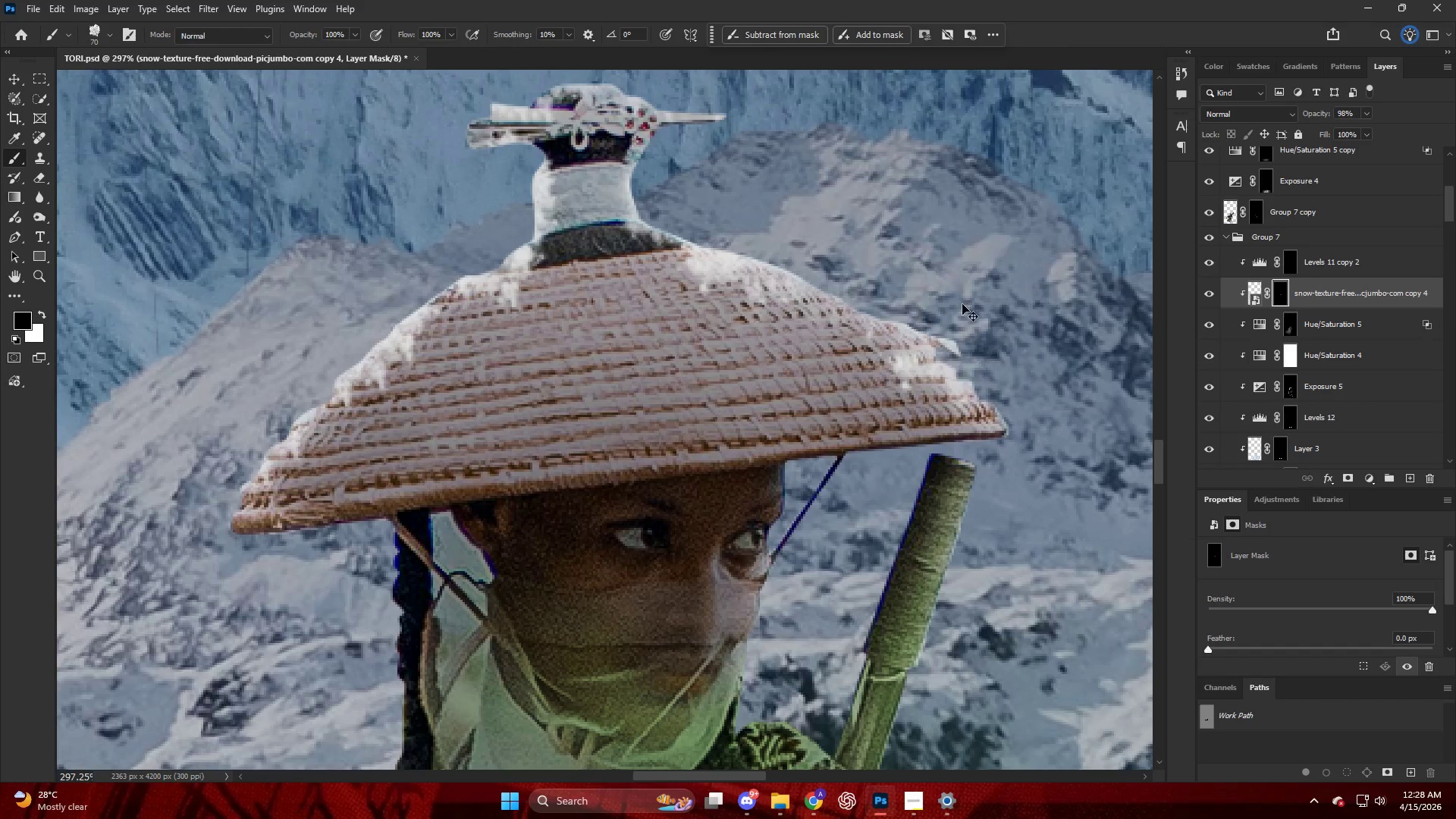 
key(Control+Z)
 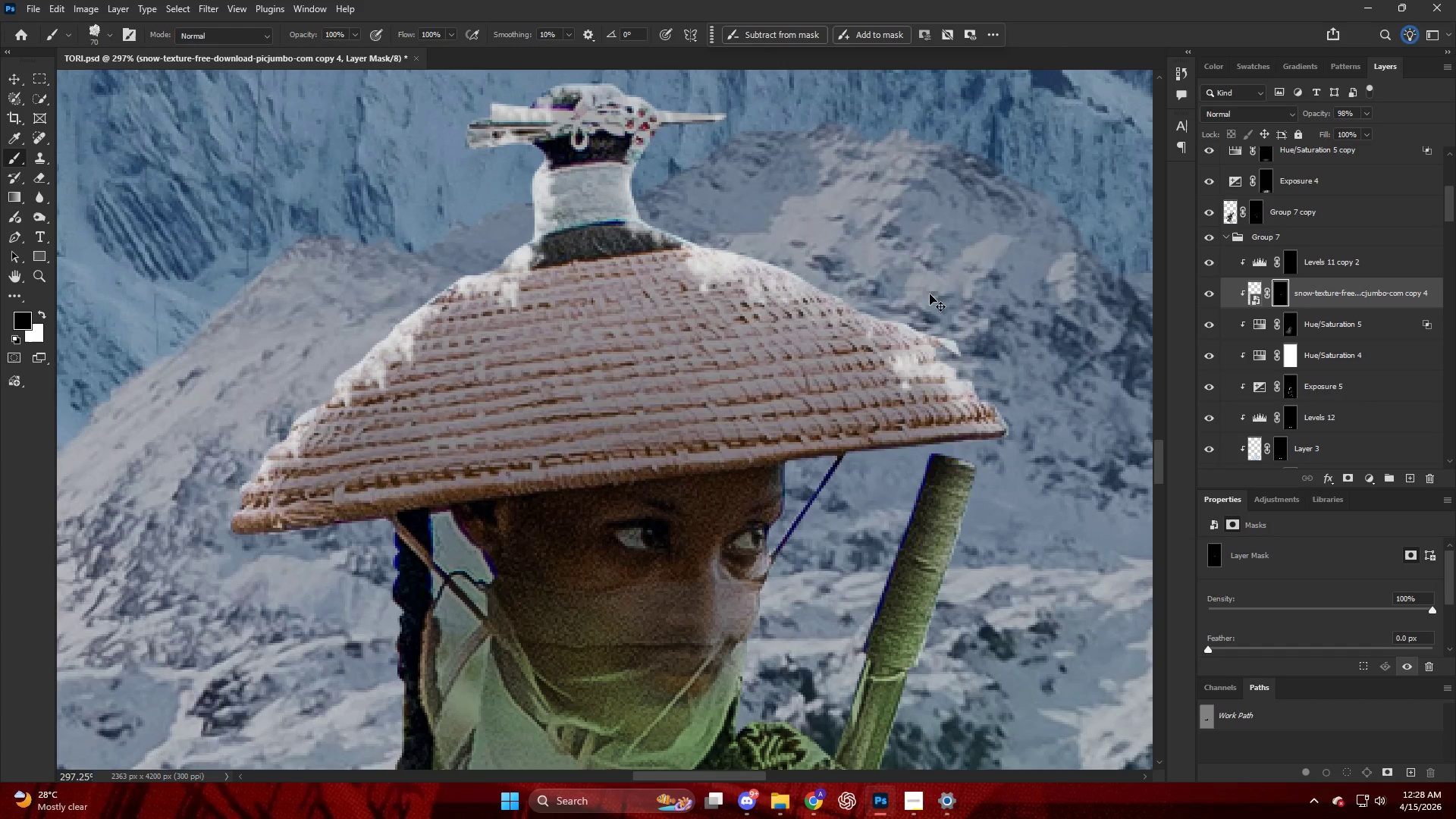 
key(Control+Z)
 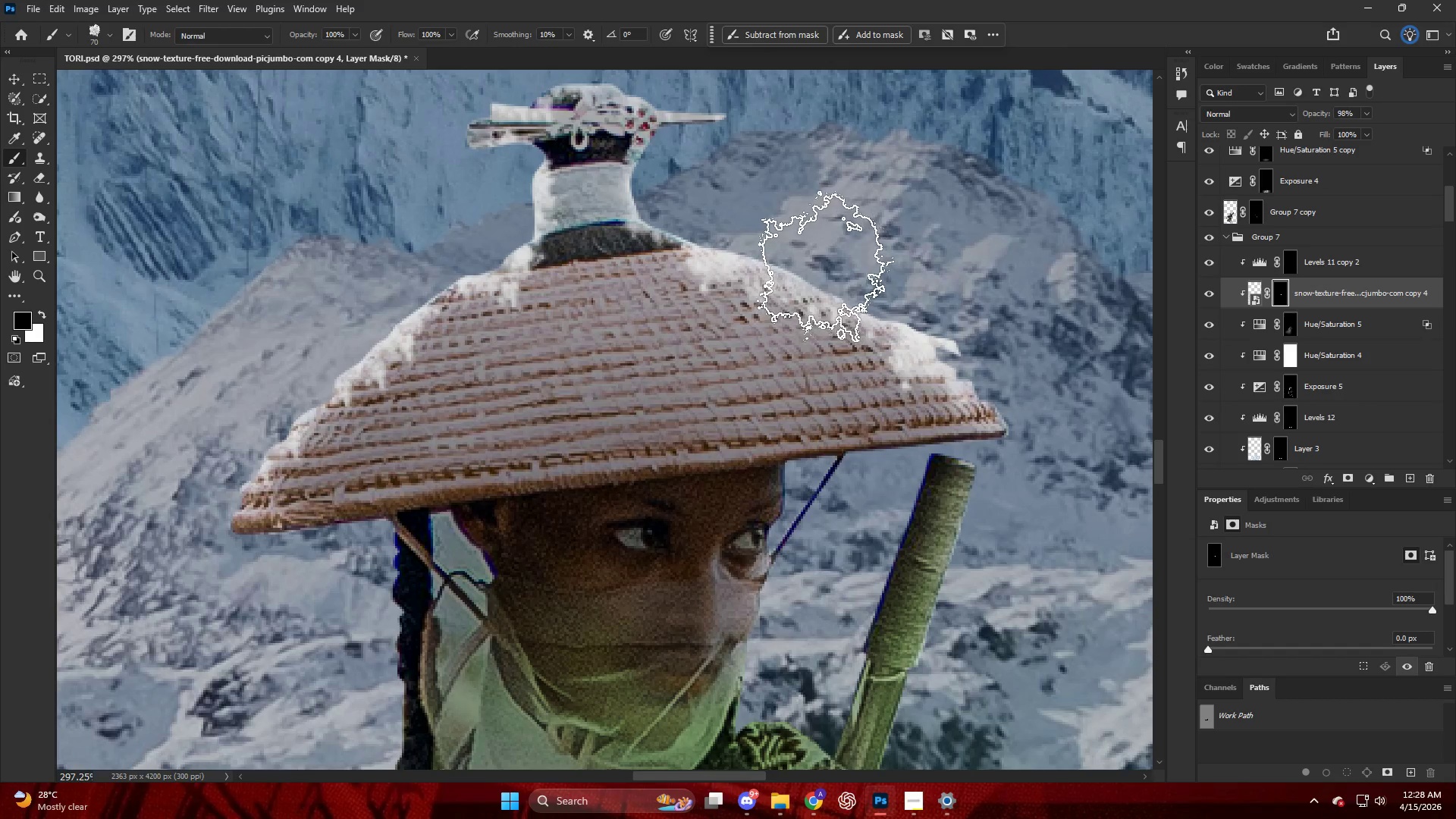 
key(X)
 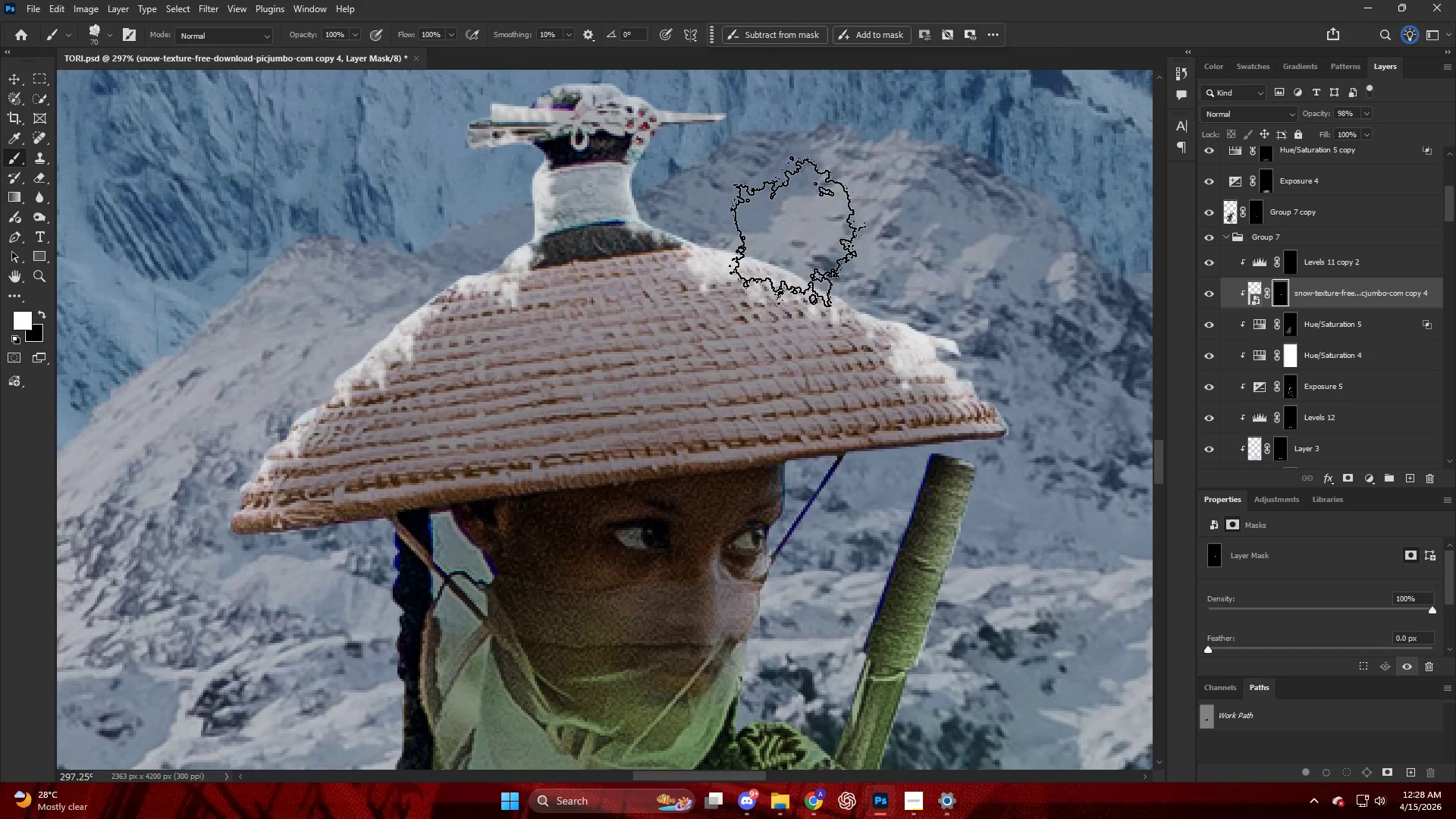 
left_click_drag(start_coordinate=[817, 226], to_coordinate=[846, 240])
 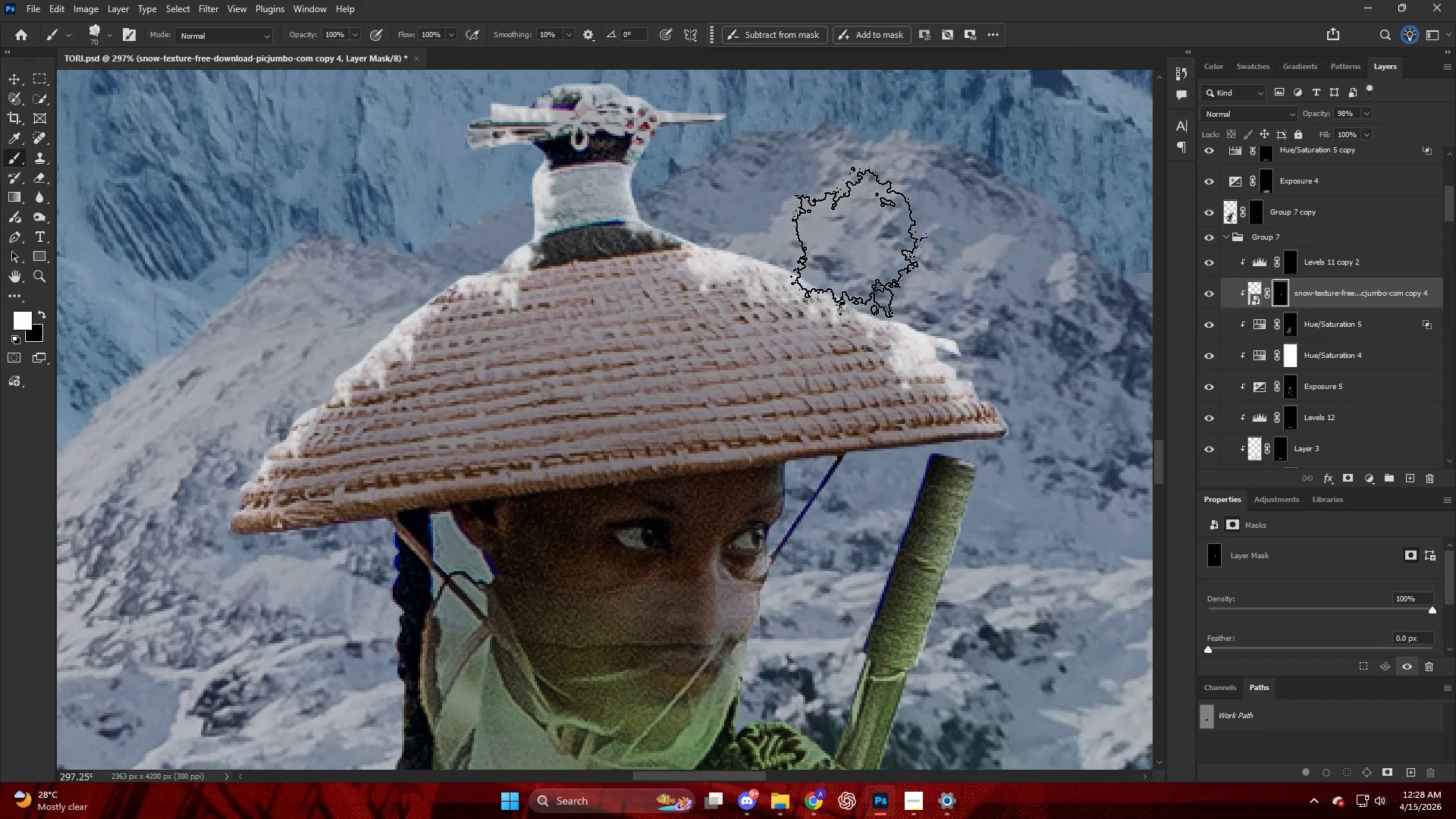 
left_click_drag(start_coordinate=[875, 258], to_coordinate=[878, 262])
 